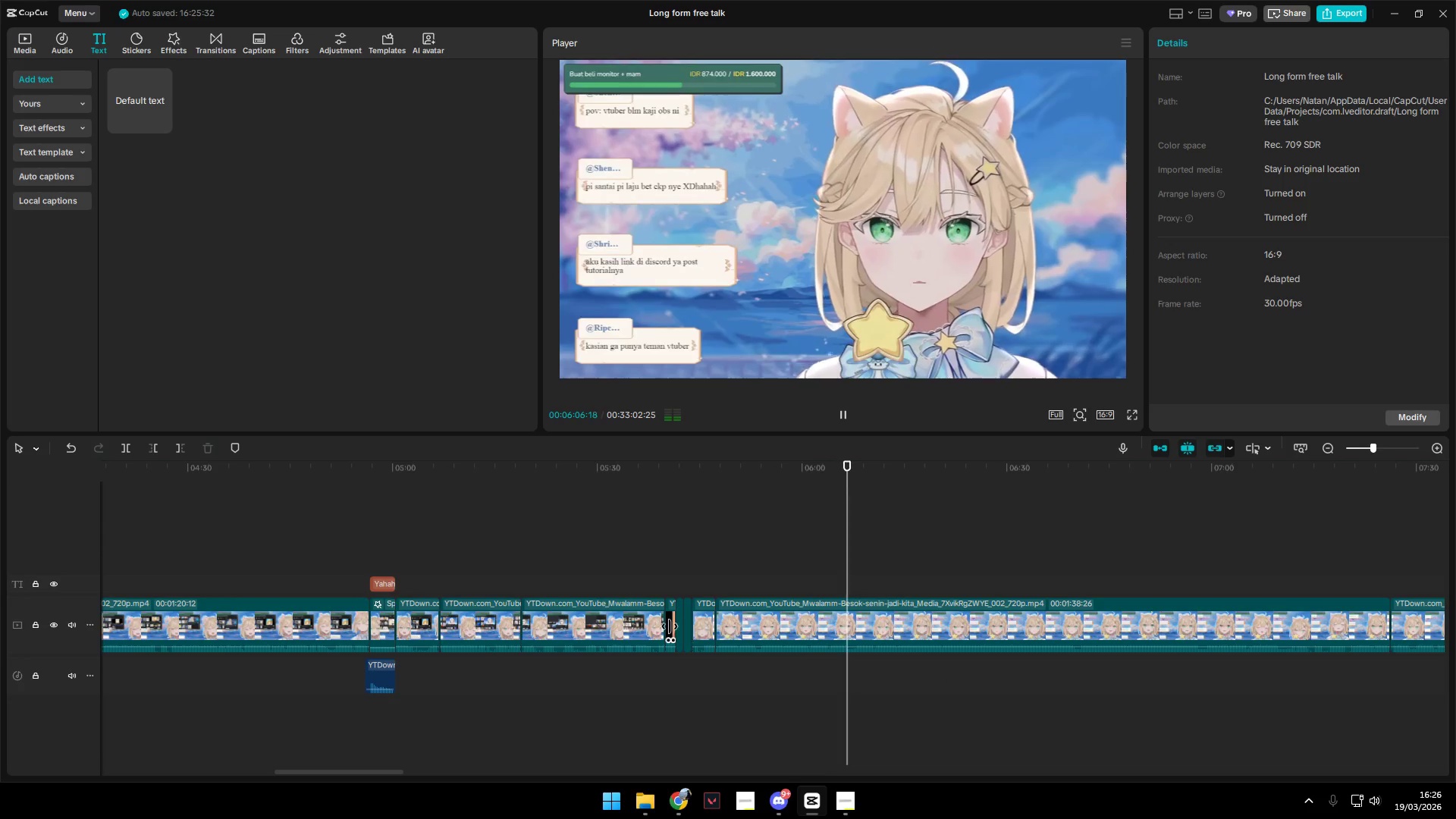 
double_click([680, 622])
 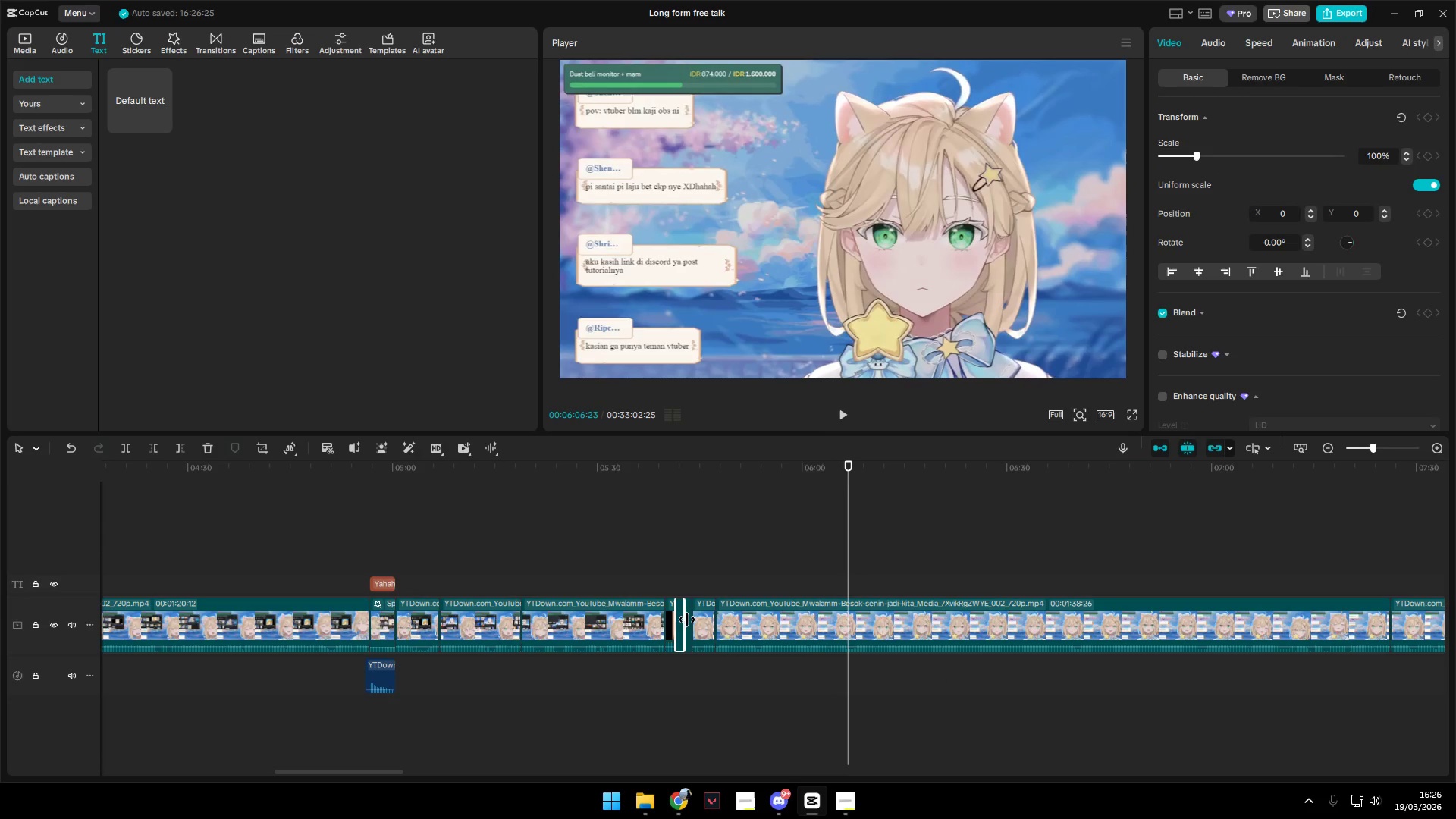 
hold_key(key=ControlLeft, duration=0.73)
scroll: coordinate [687, 645], scroll_direction: up, amount: 8.0
 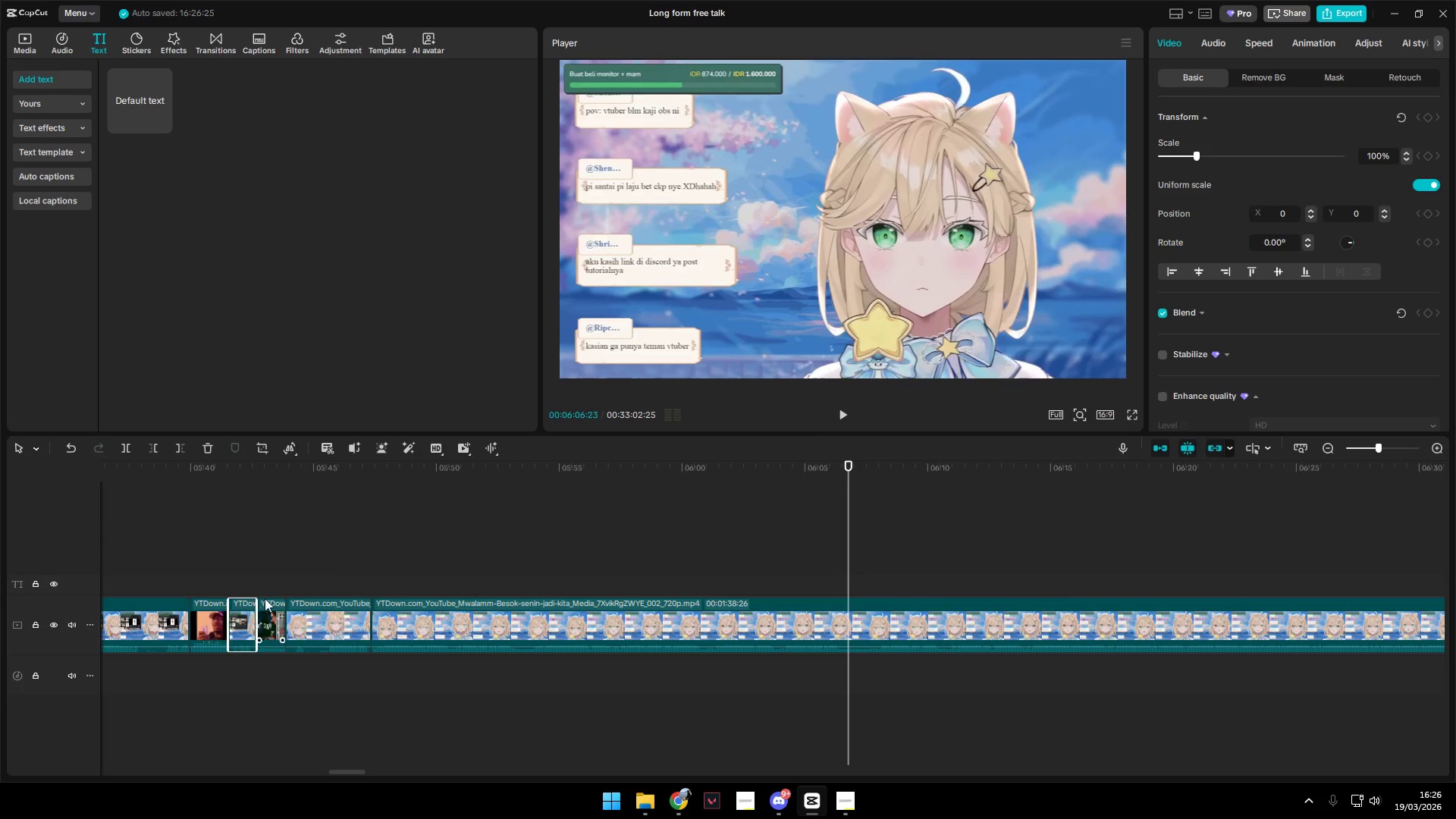 
double_click([272, 608])
 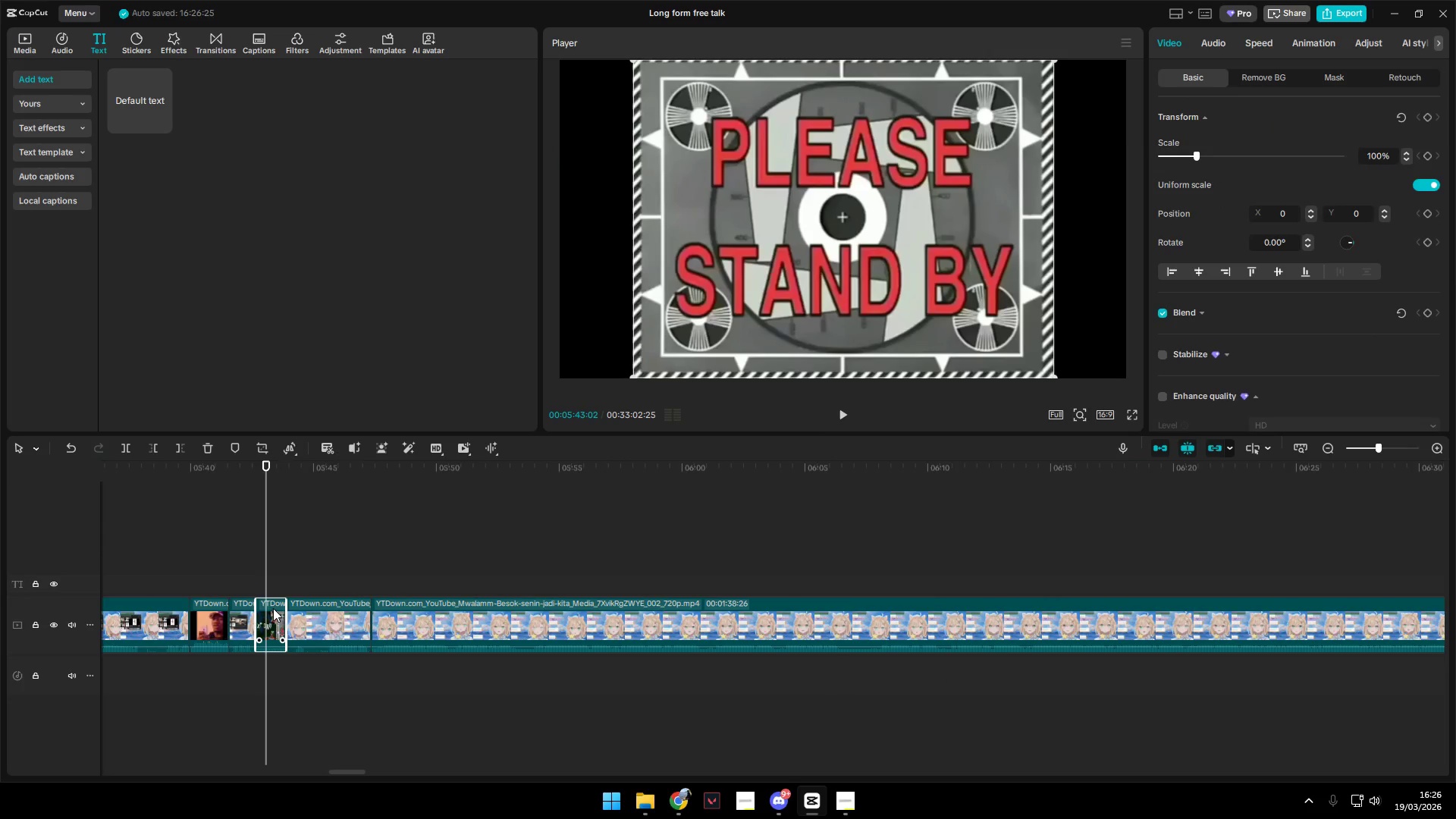 
key(Control+C)
 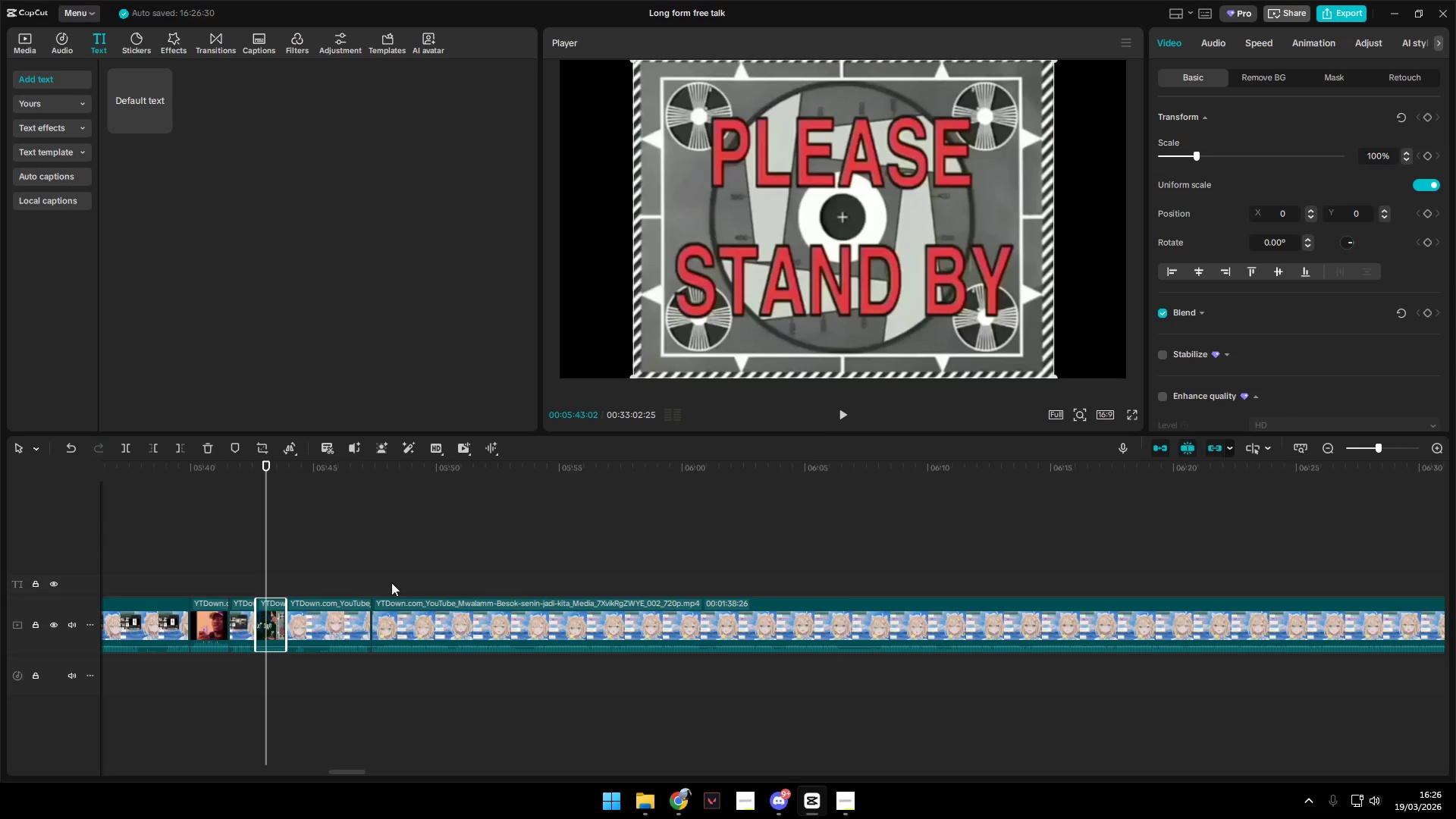 
left_click([367, 580])
 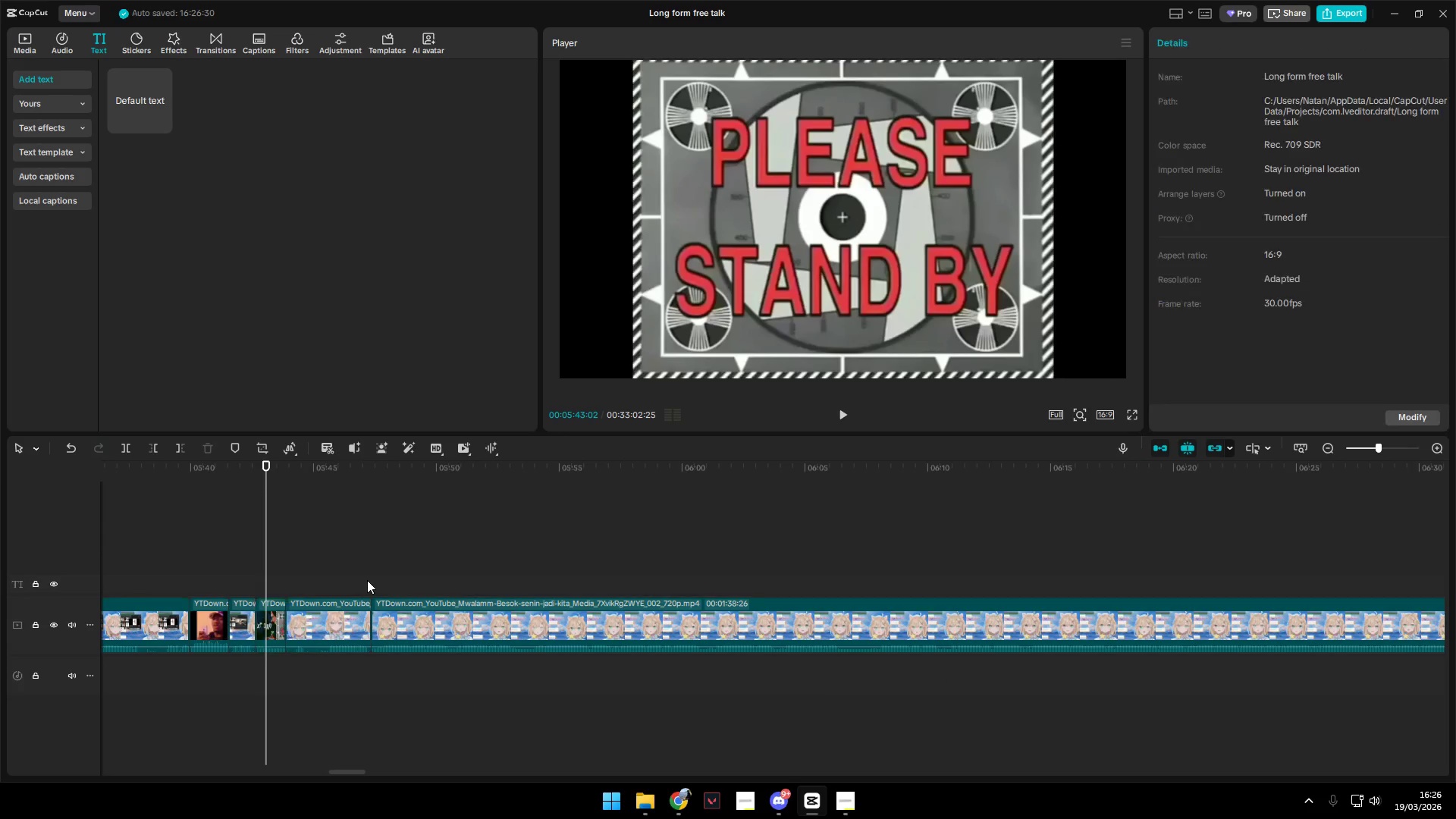 
key(Control+V)
 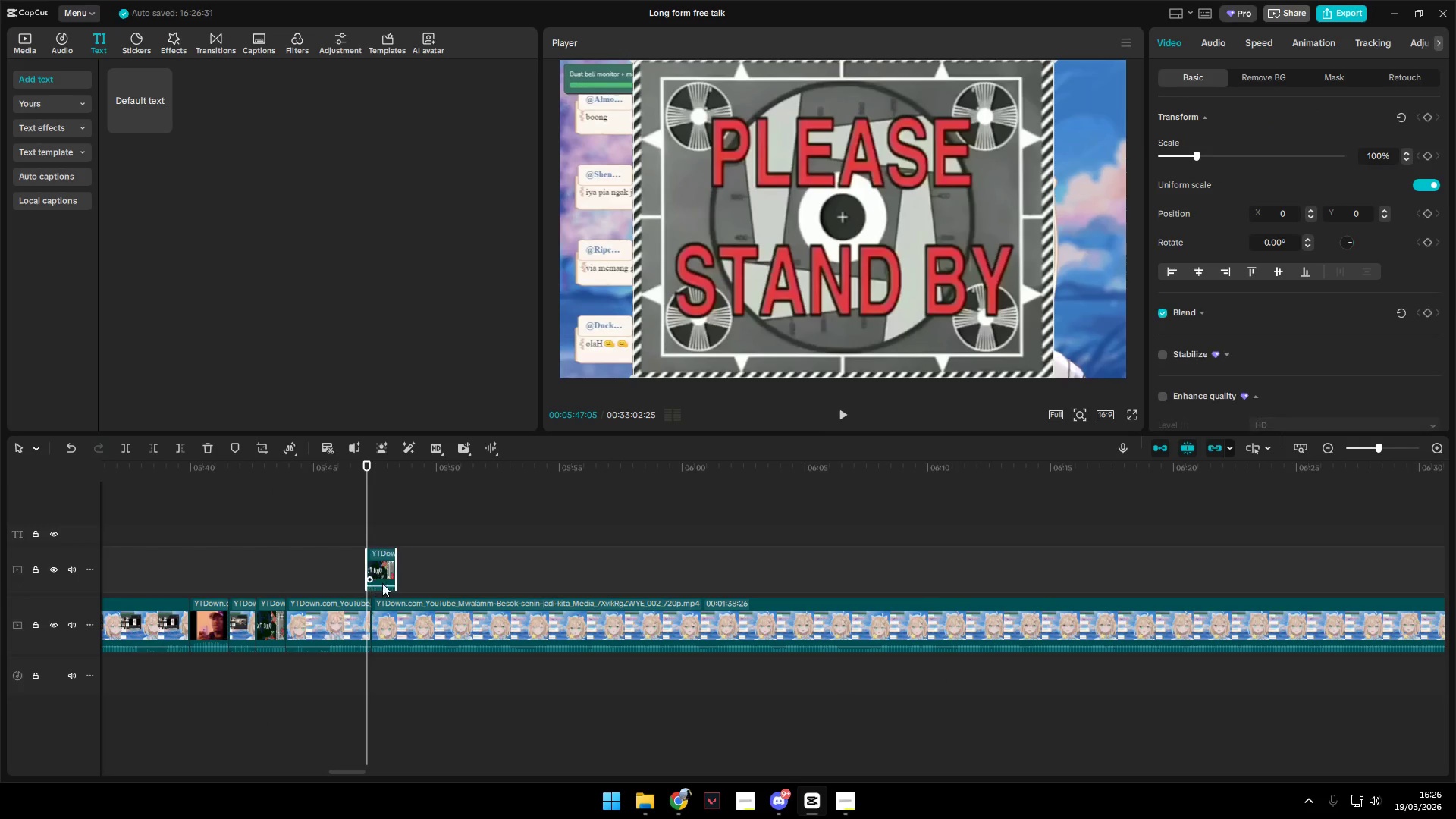 
left_click_drag(start_coordinate=[381, 576], to_coordinate=[383, 623])
 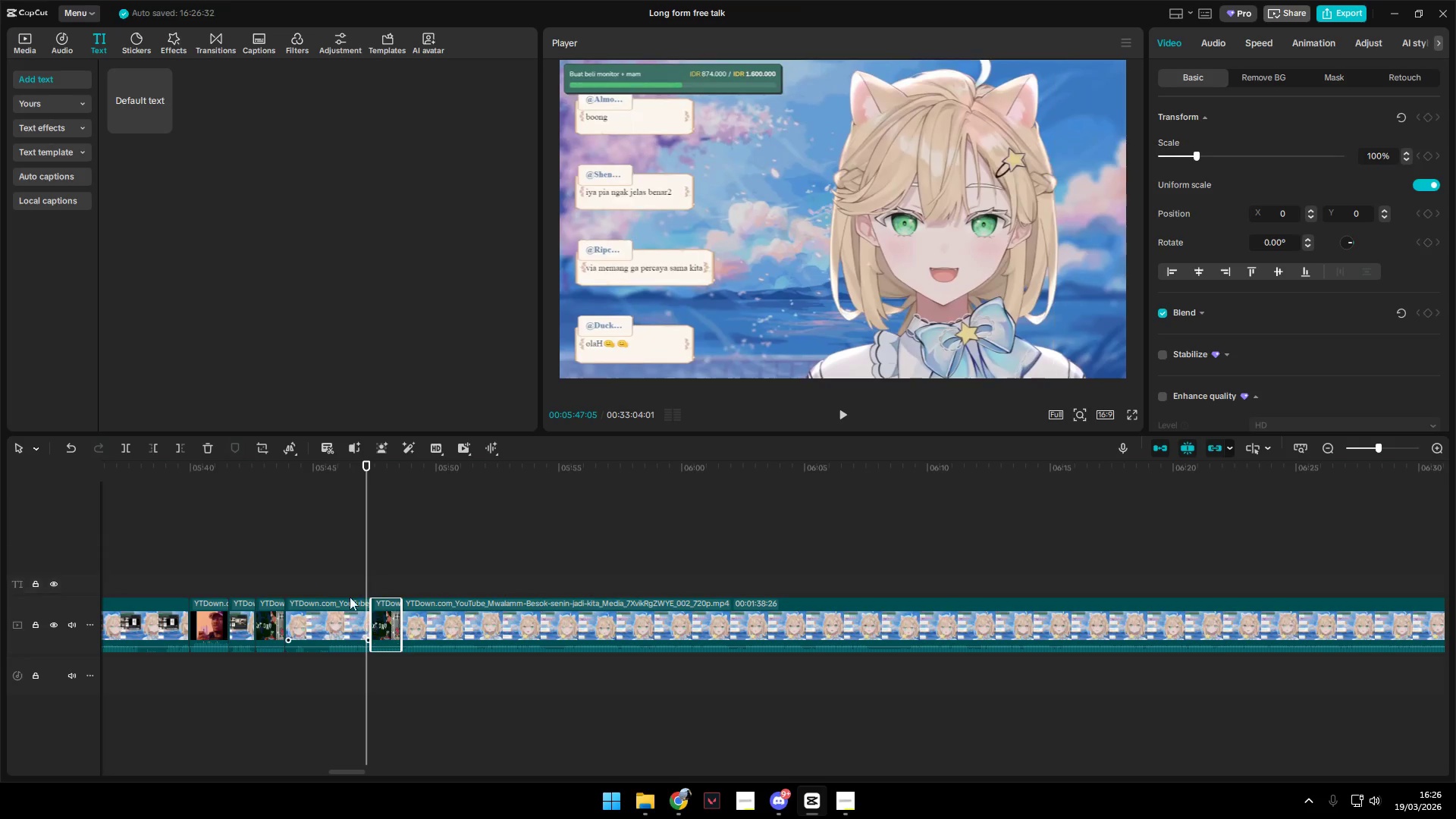 
left_click([345, 585])
 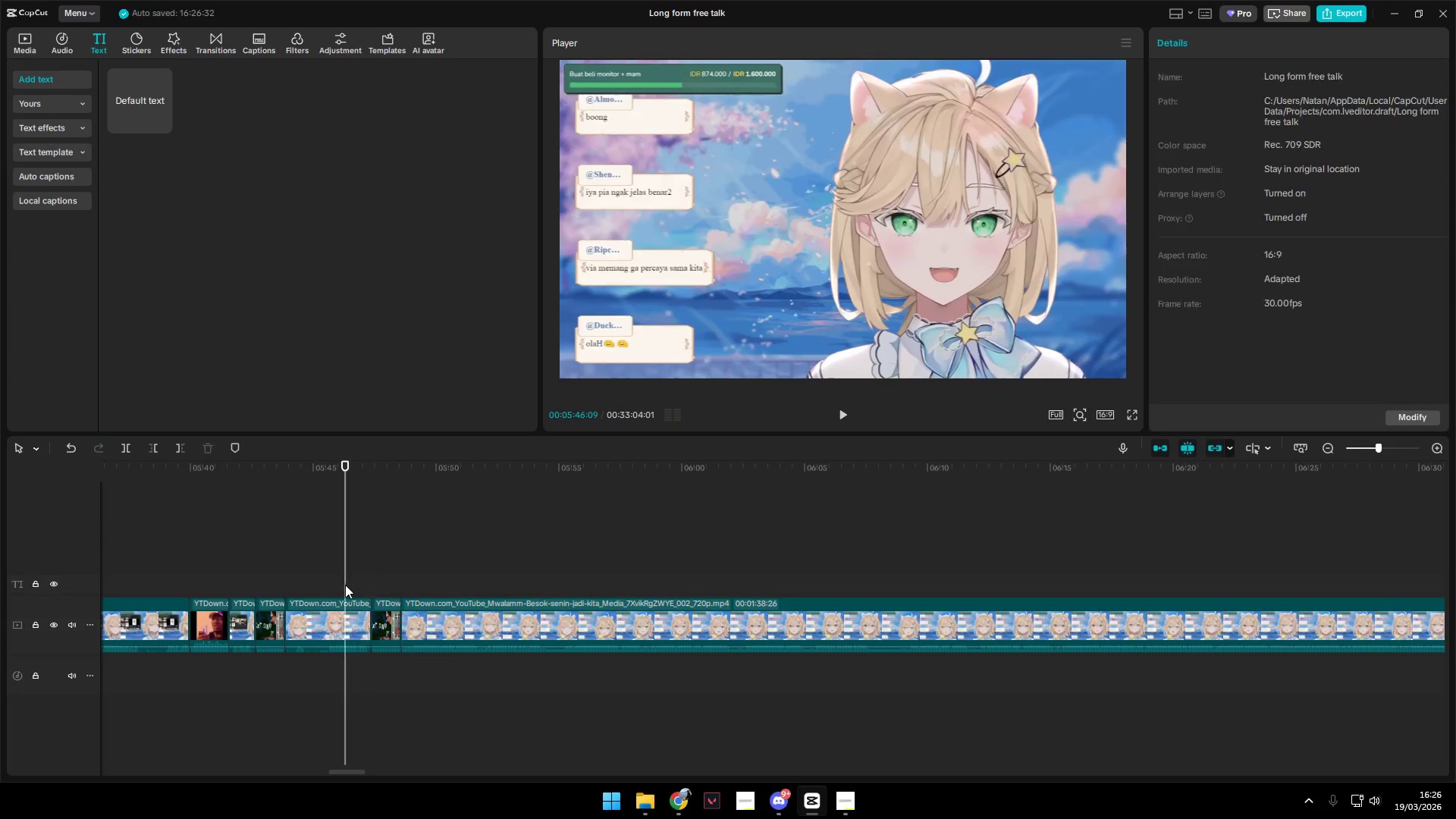 
key(Space)
 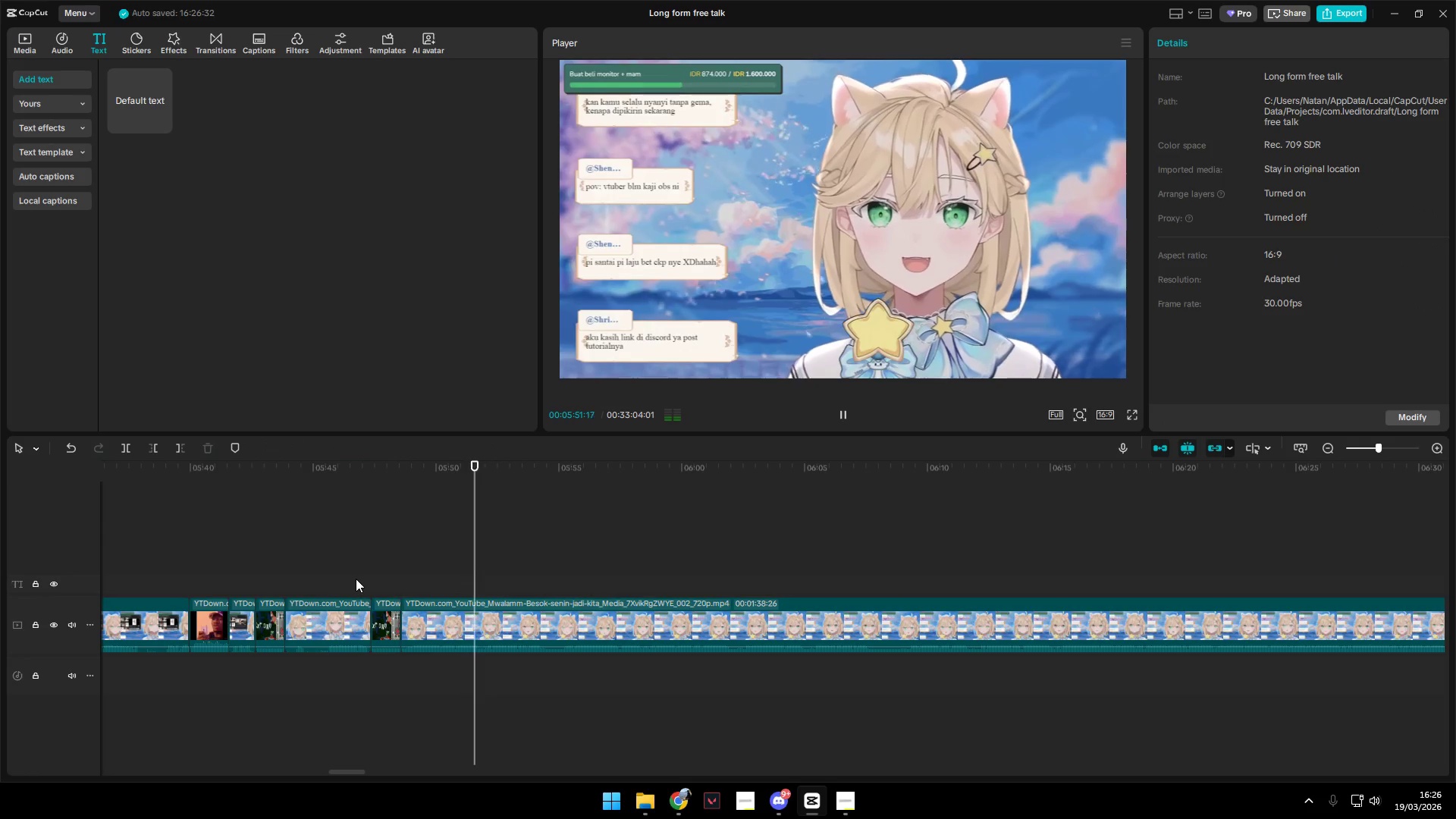 
wait(7.11)
 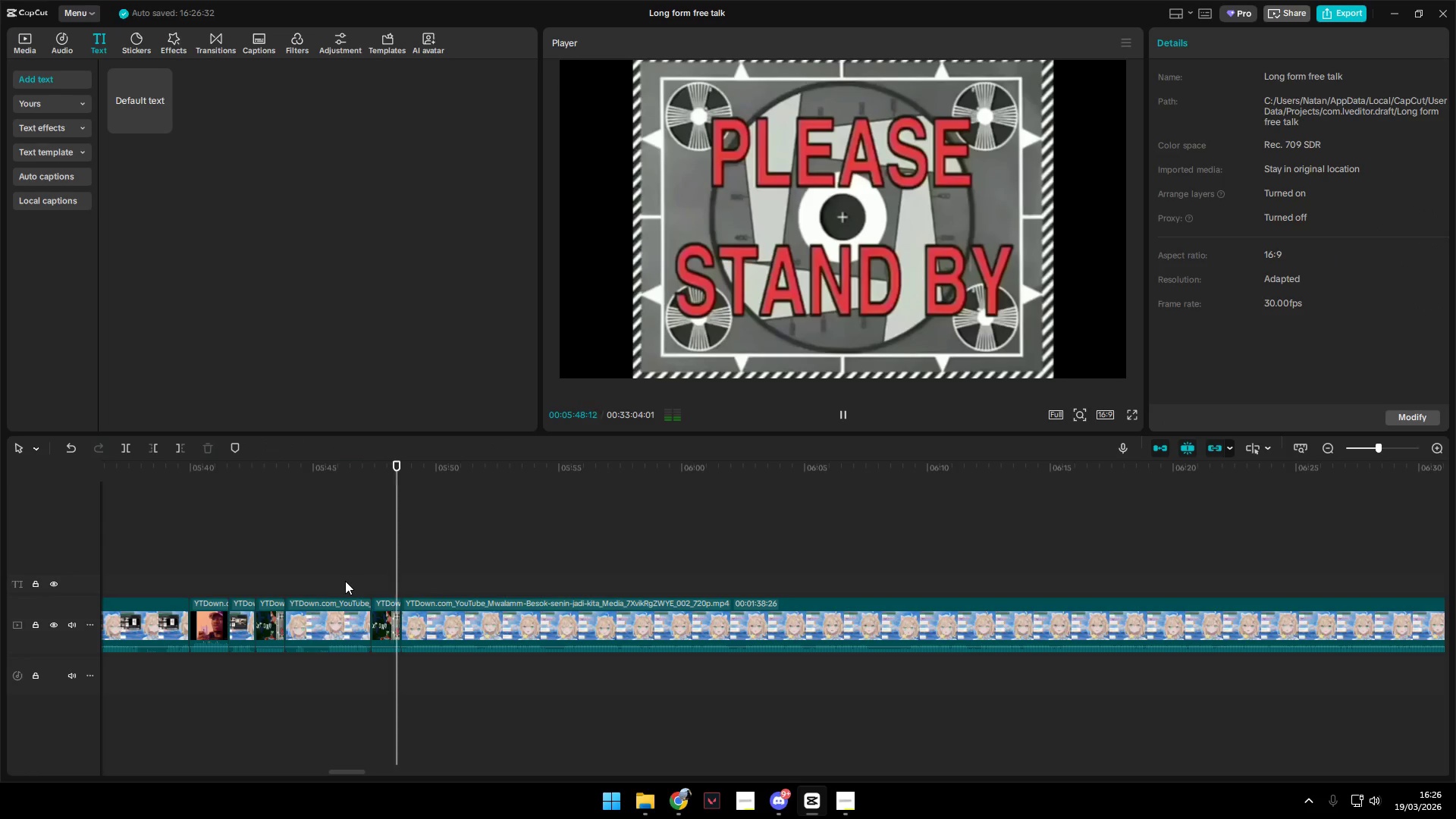 
hold_key(key=ControlLeft, duration=1.5)
scroll: coordinate [621, 664], scroll_direction: down, amount: 14.0
 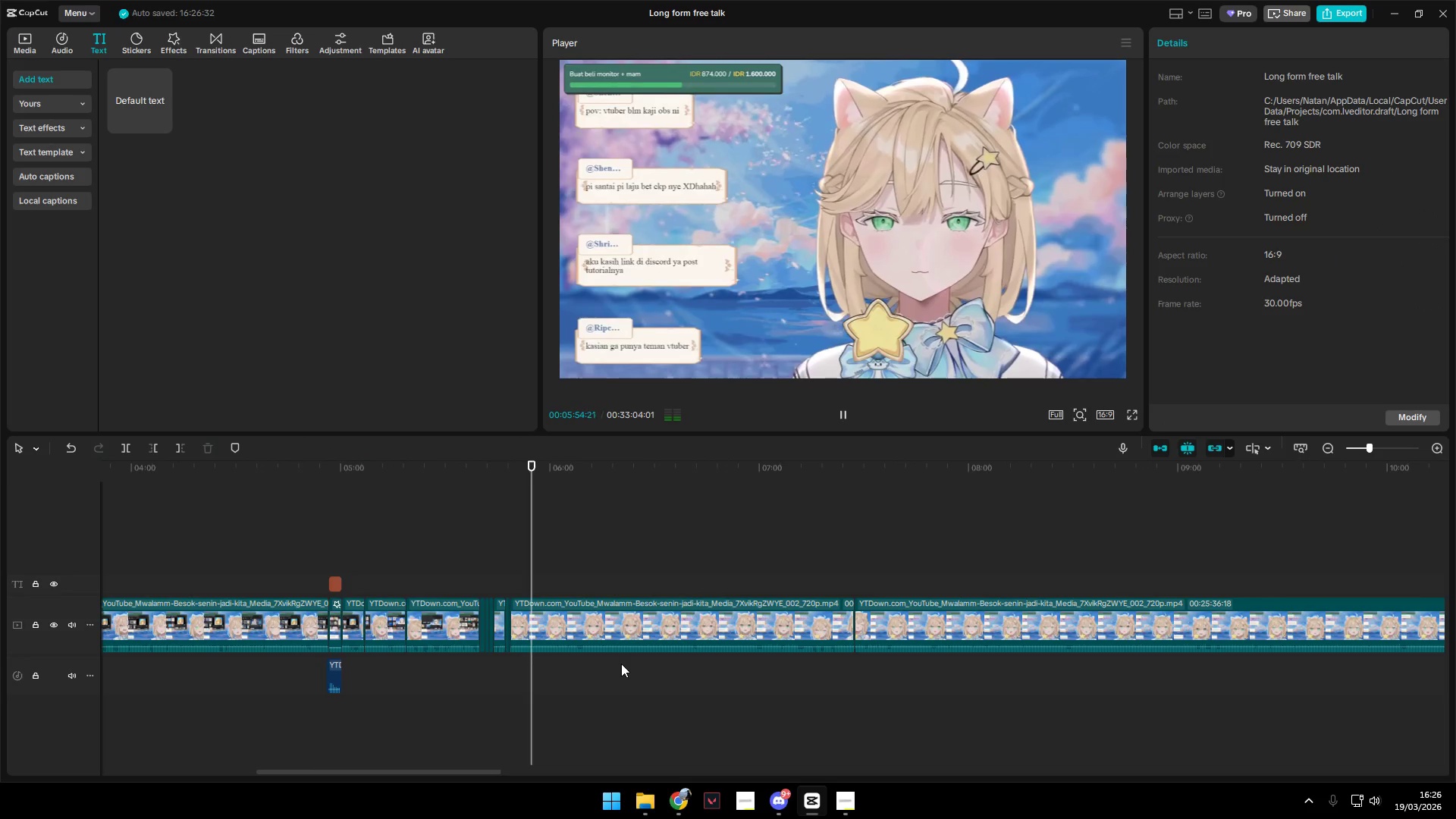 
hold_key(key=ControlLeft, duration=1.52)
 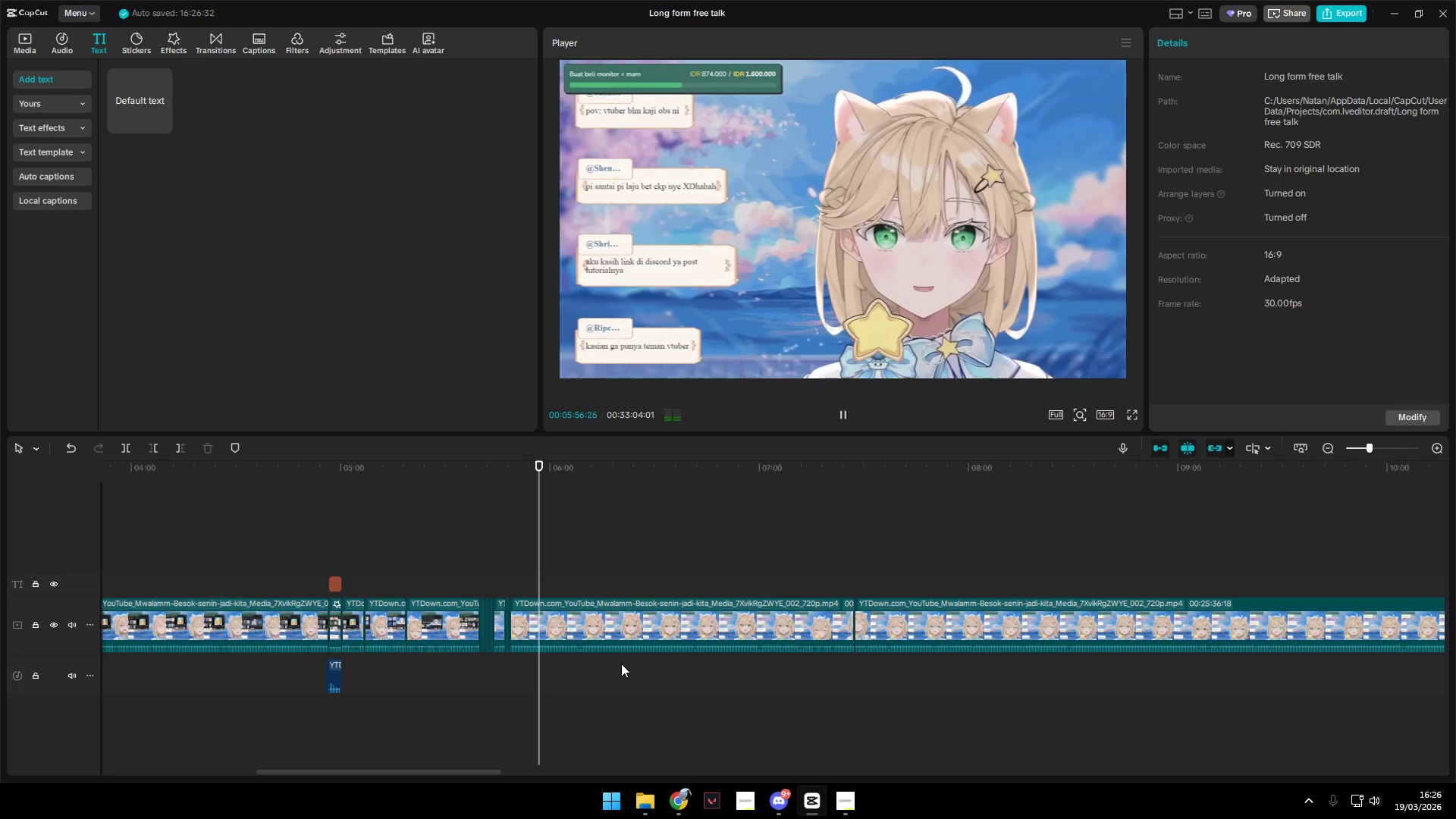 
hold_key(key=ControlLeft, duration=1.26)
 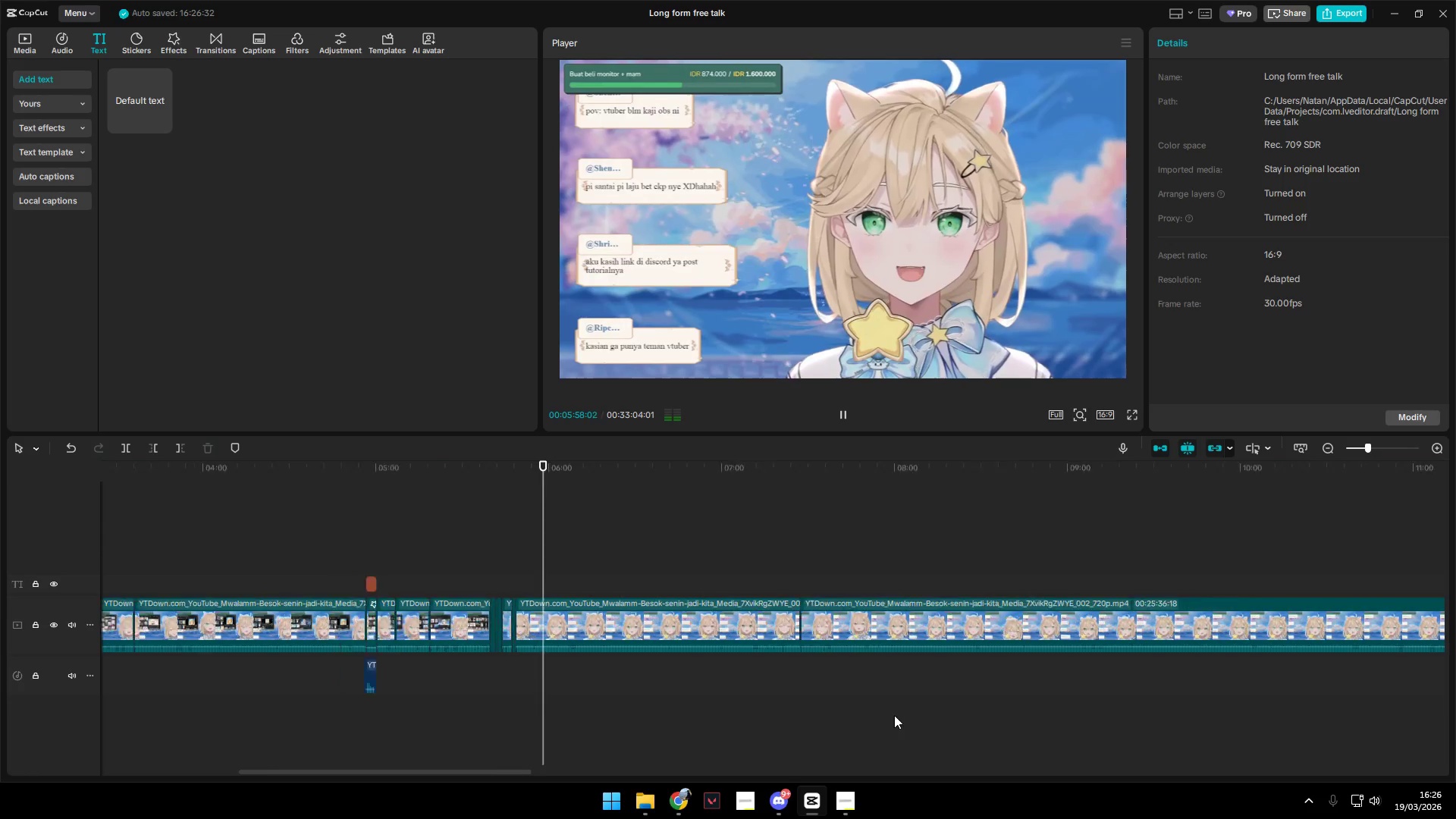 
hold_key(key=ControlLeft, duration=1.5)
 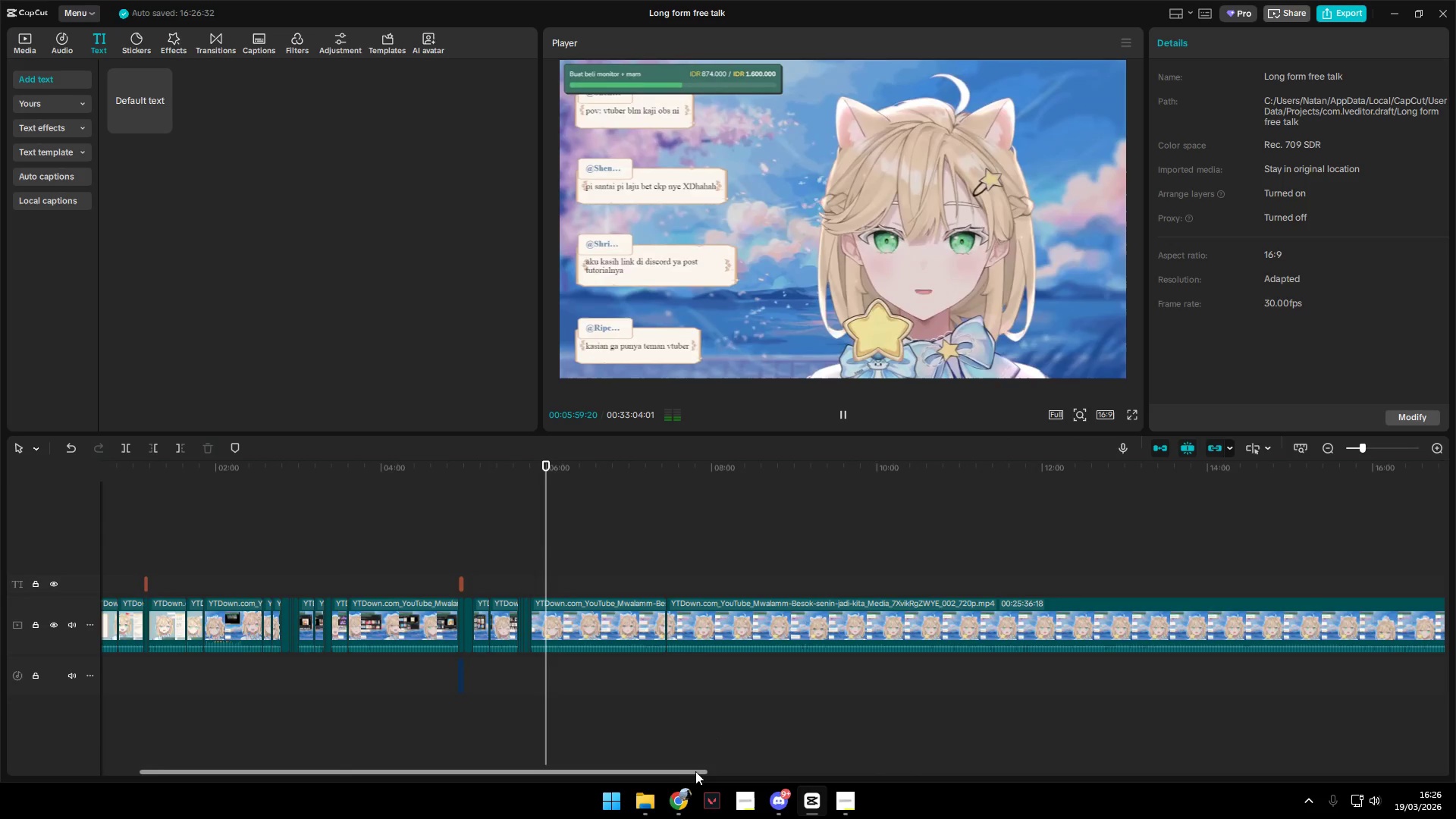 
hold_key(key=ControlLeft, duration=0.39)
 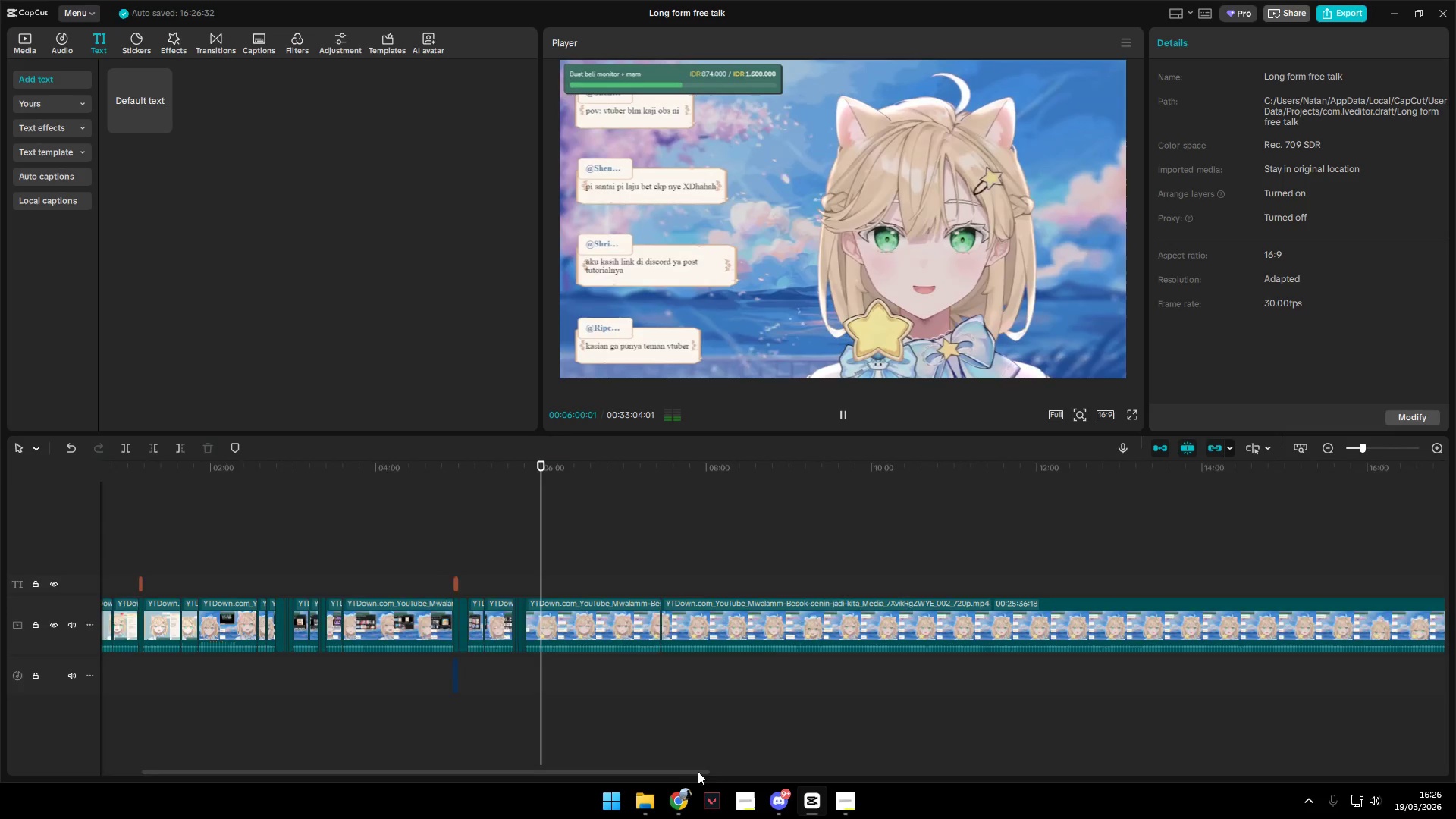 
scroll: coordinate [889, 714], scroll_direction: down, amount: 10.0
 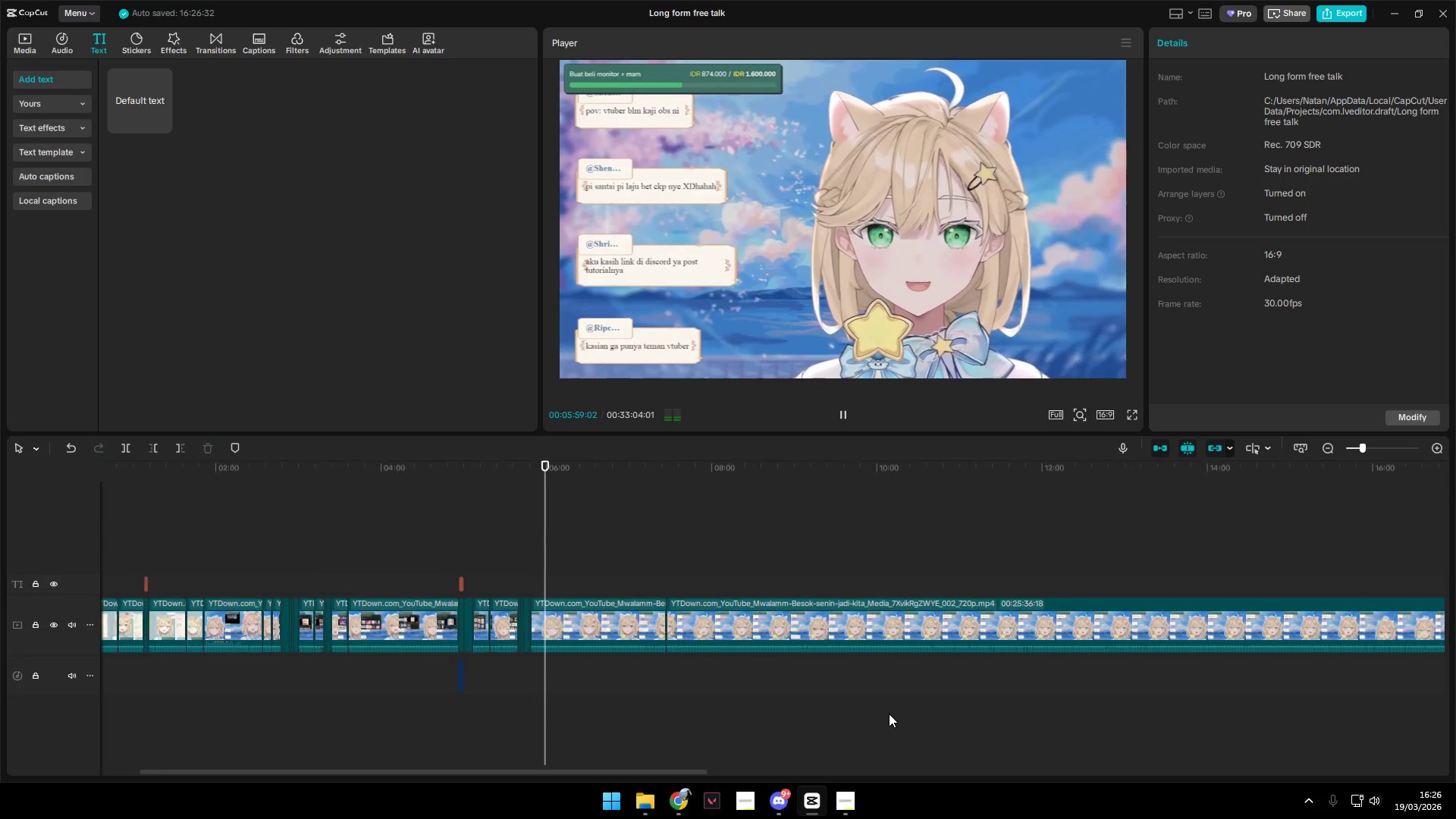 
left_click_drag(start_coordinate=[692, 771], to_coordinate=[737, 717])
 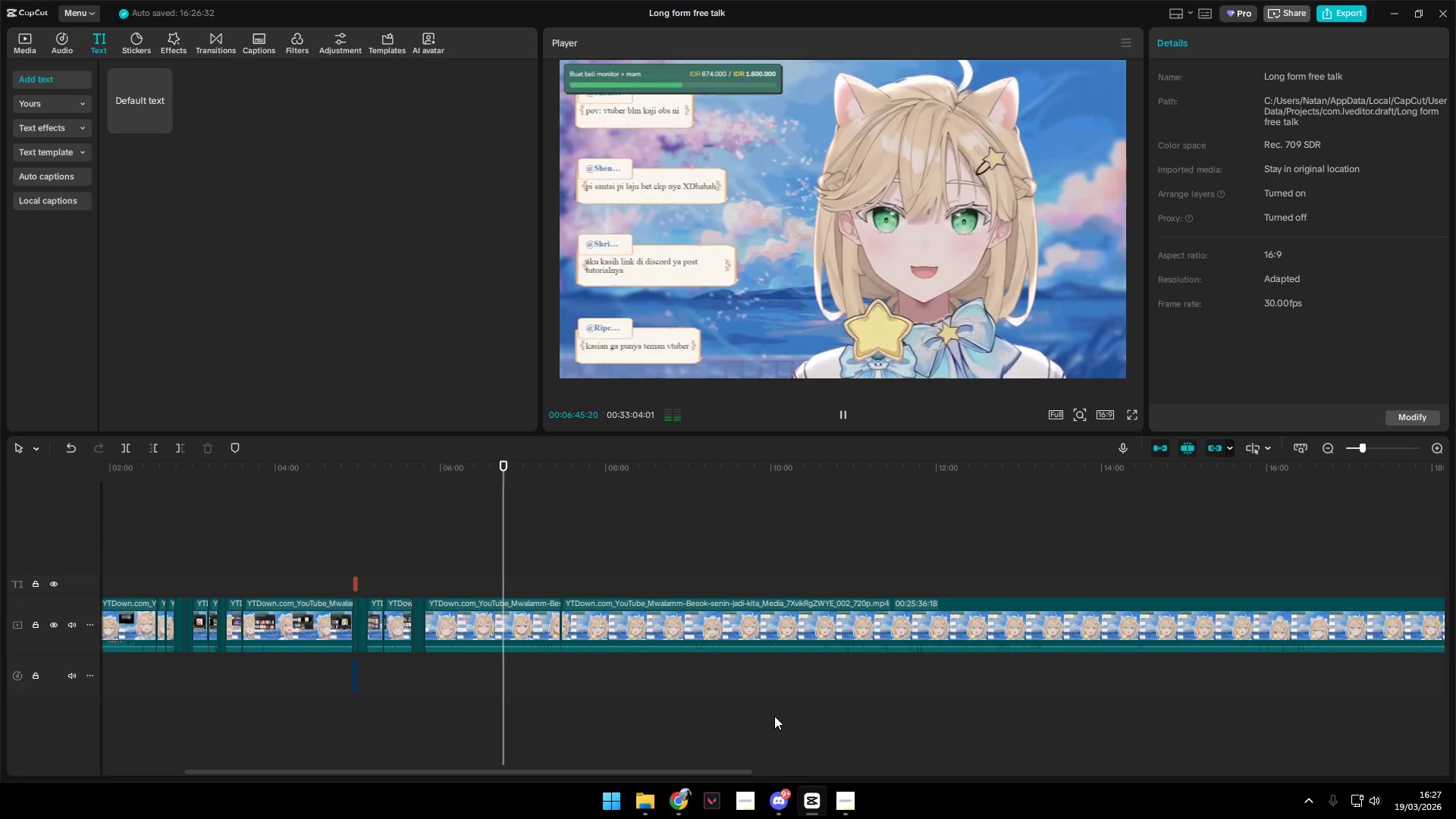 
wait(42.69)
 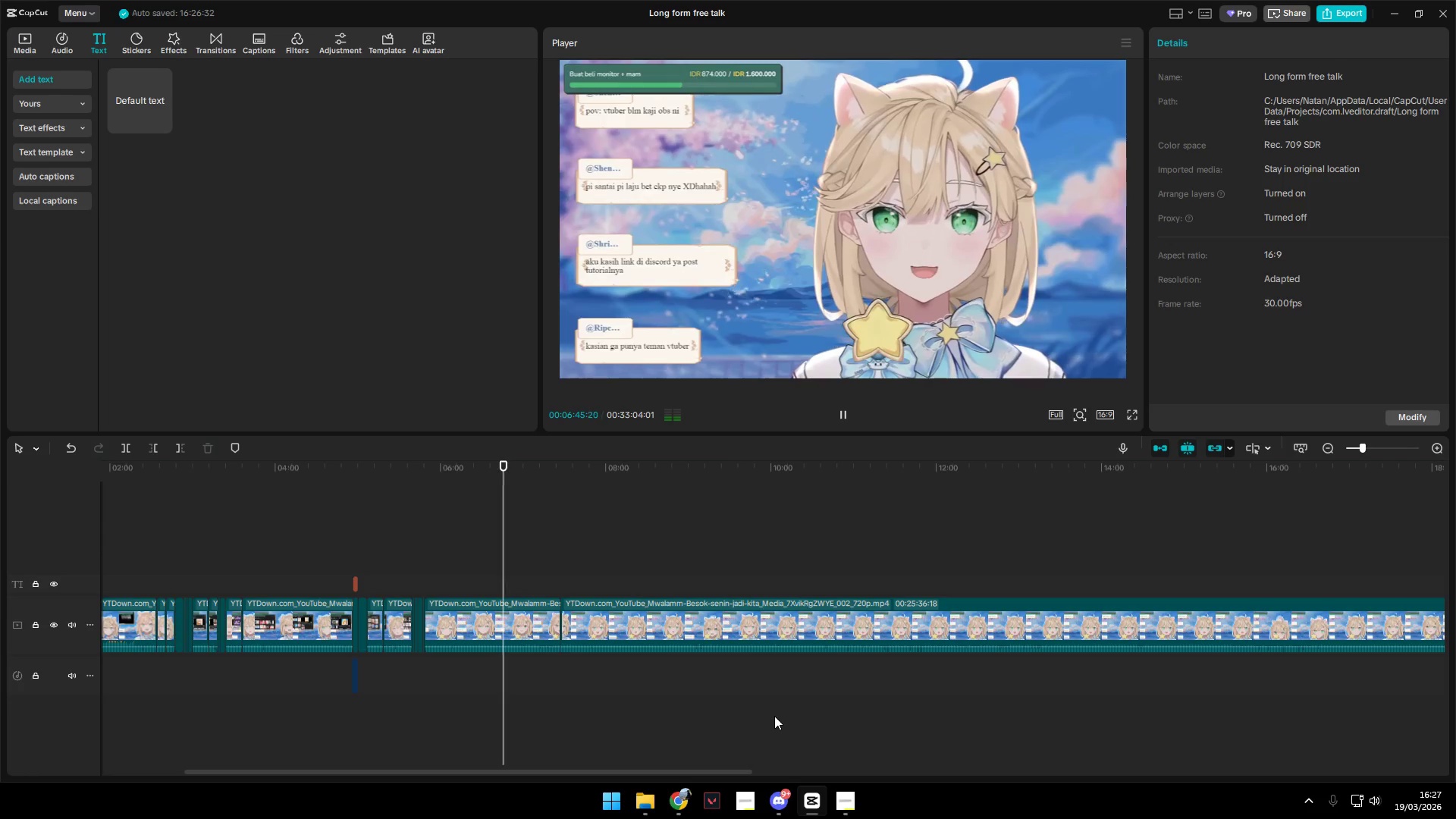 
left_click([846, 416])
 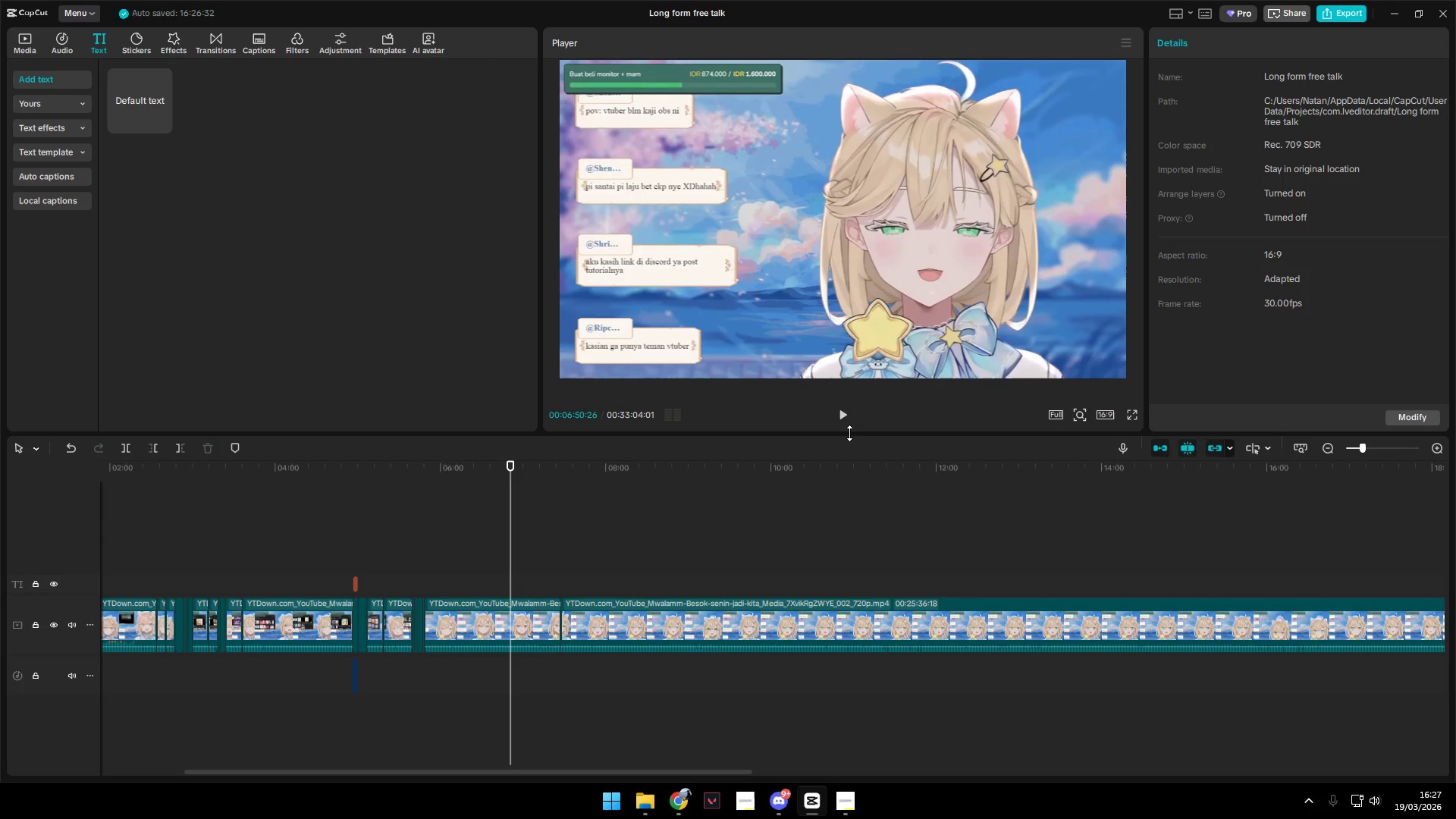 
wait(15.72)
 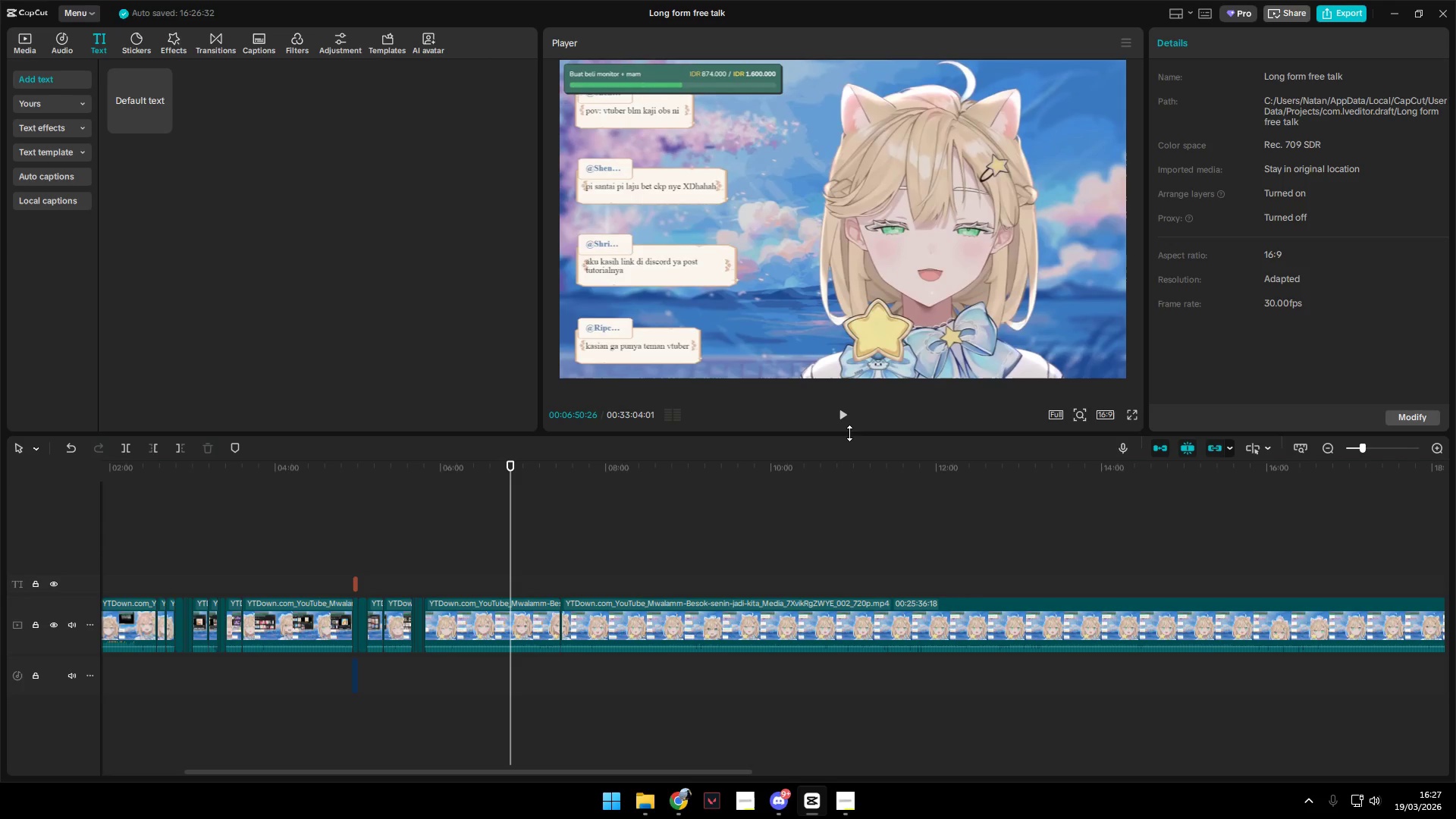 
left_click([1365, 802])
 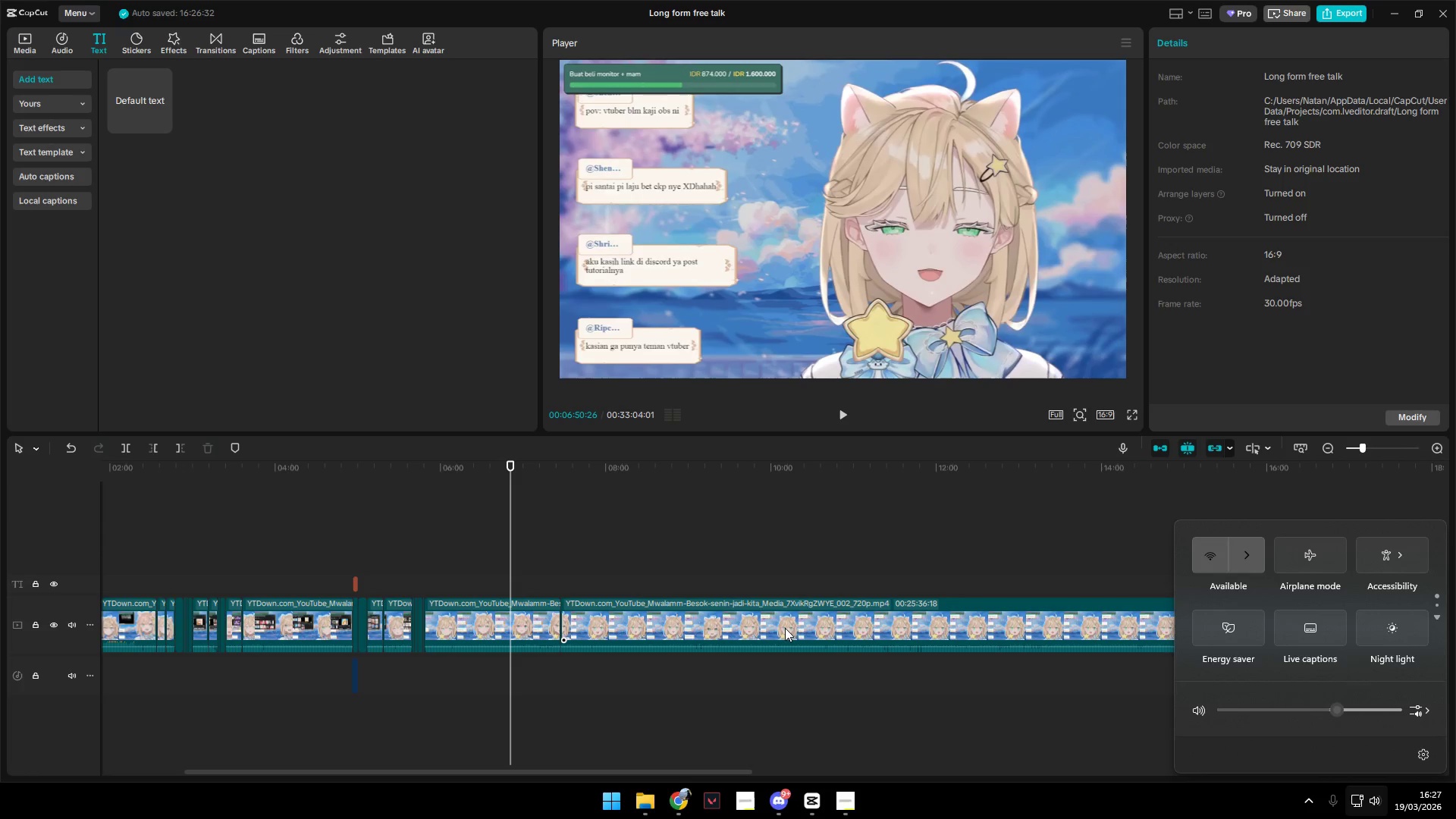 
key(B)
 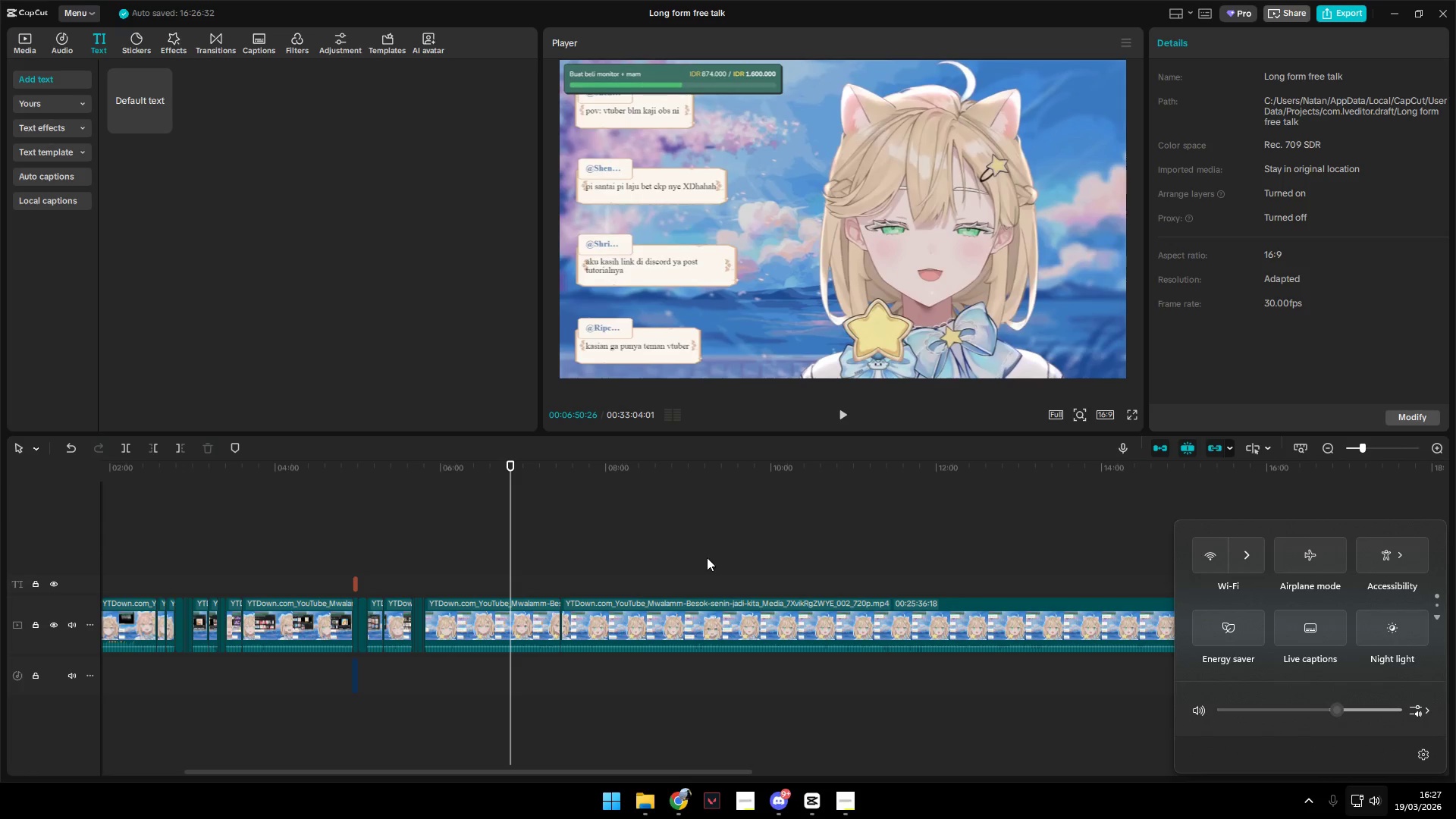 
key(Space)
 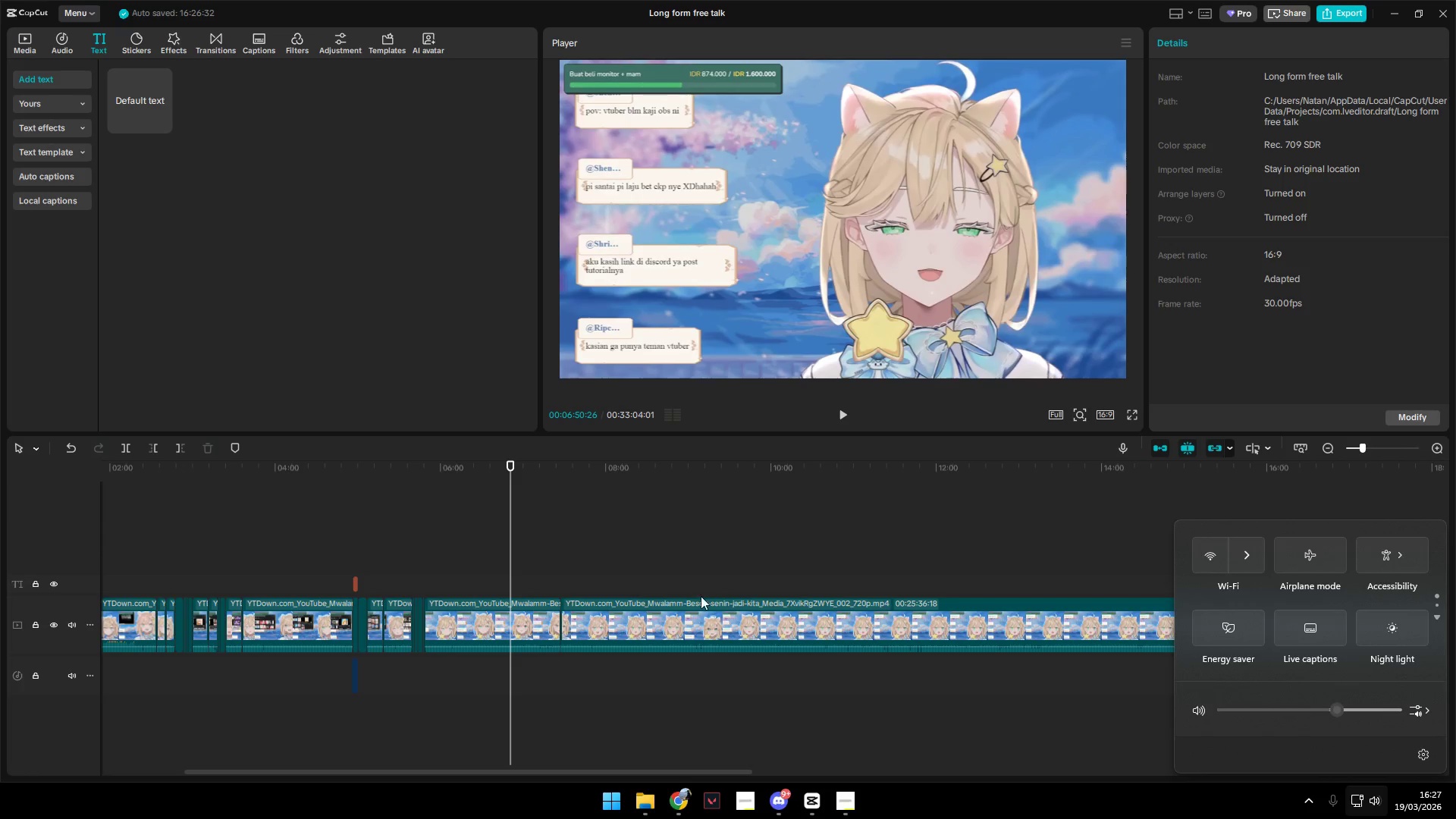 
key(Space)
 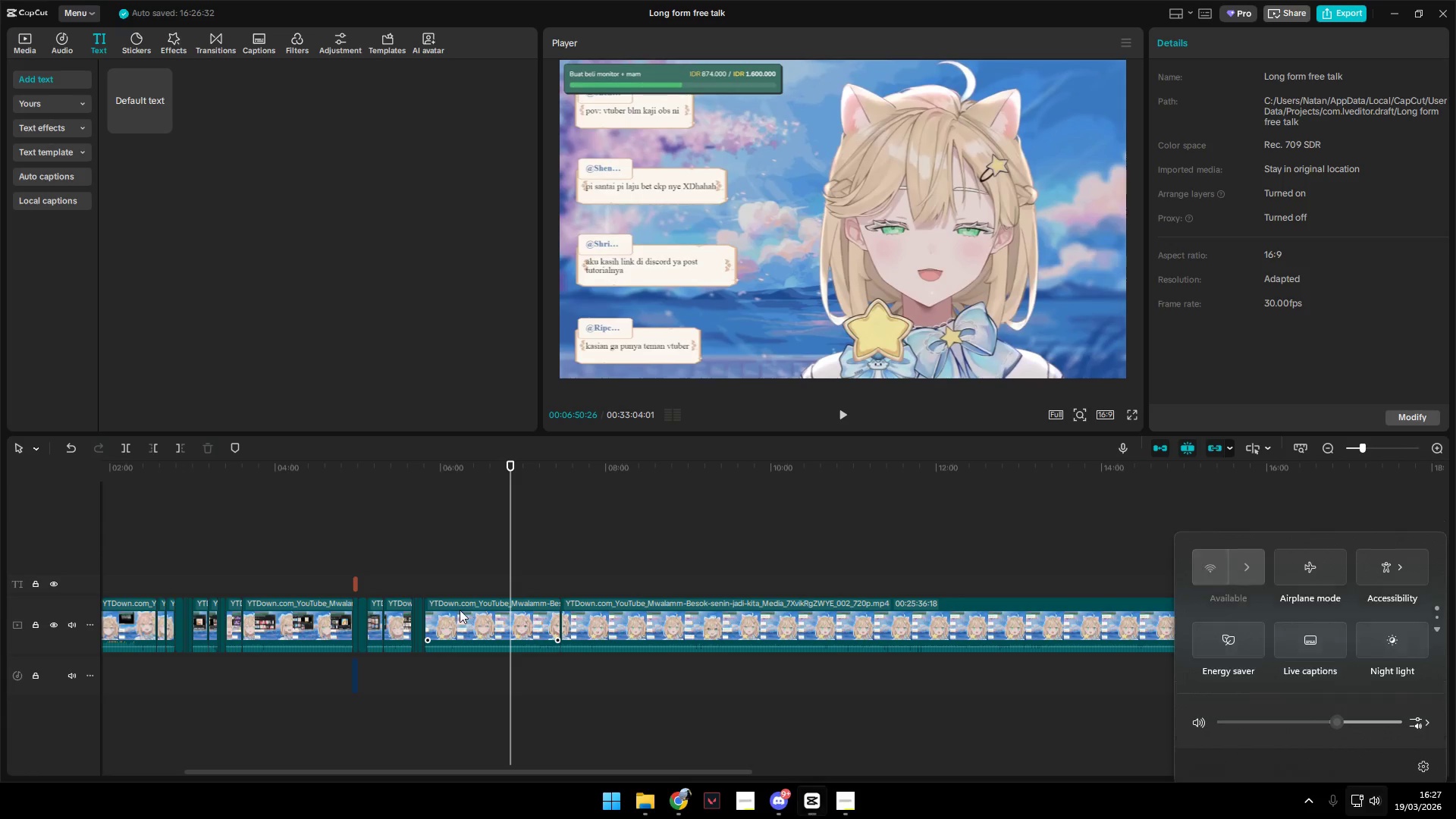 
key(Space)
 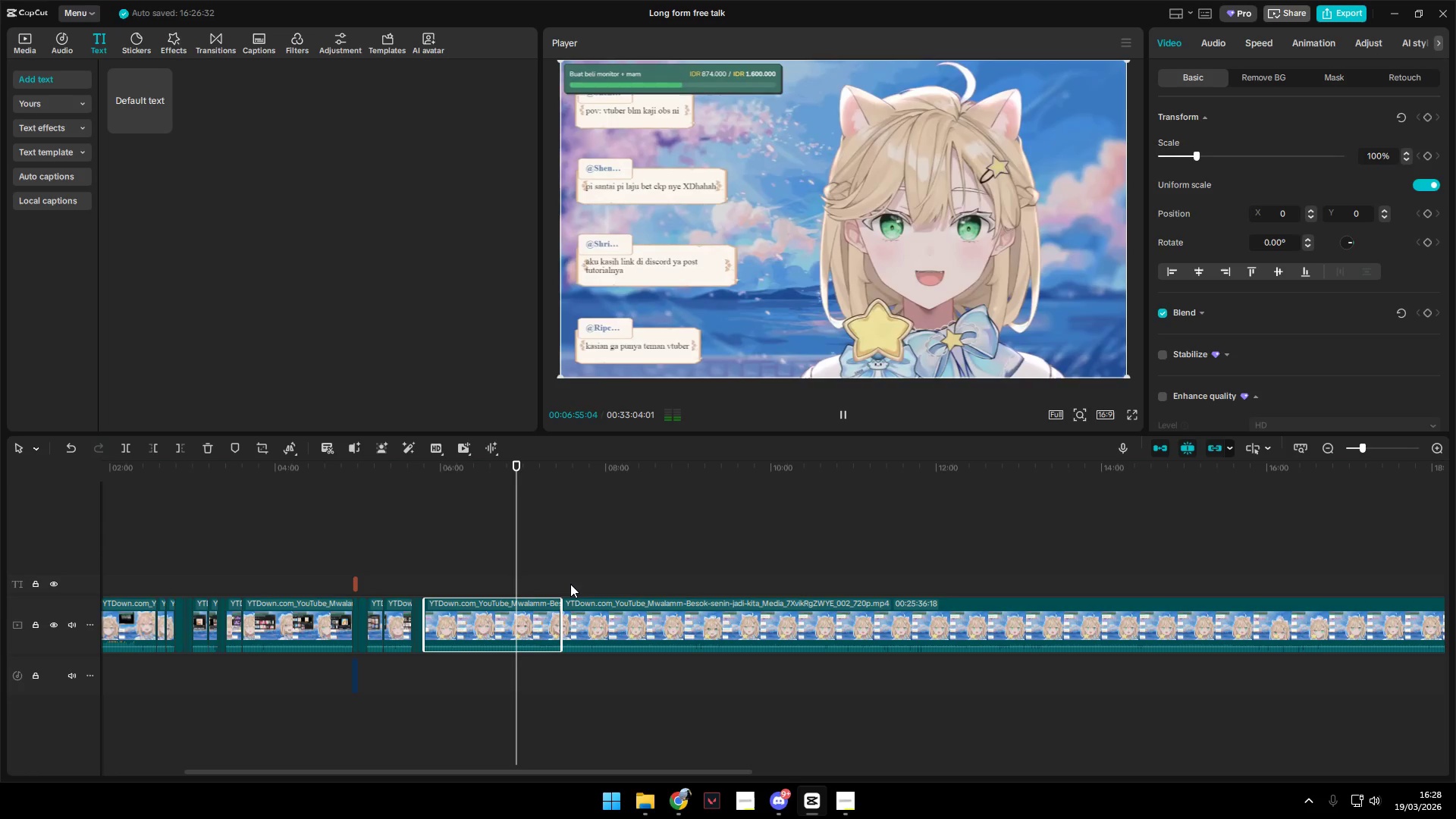 
wait(9.36)
 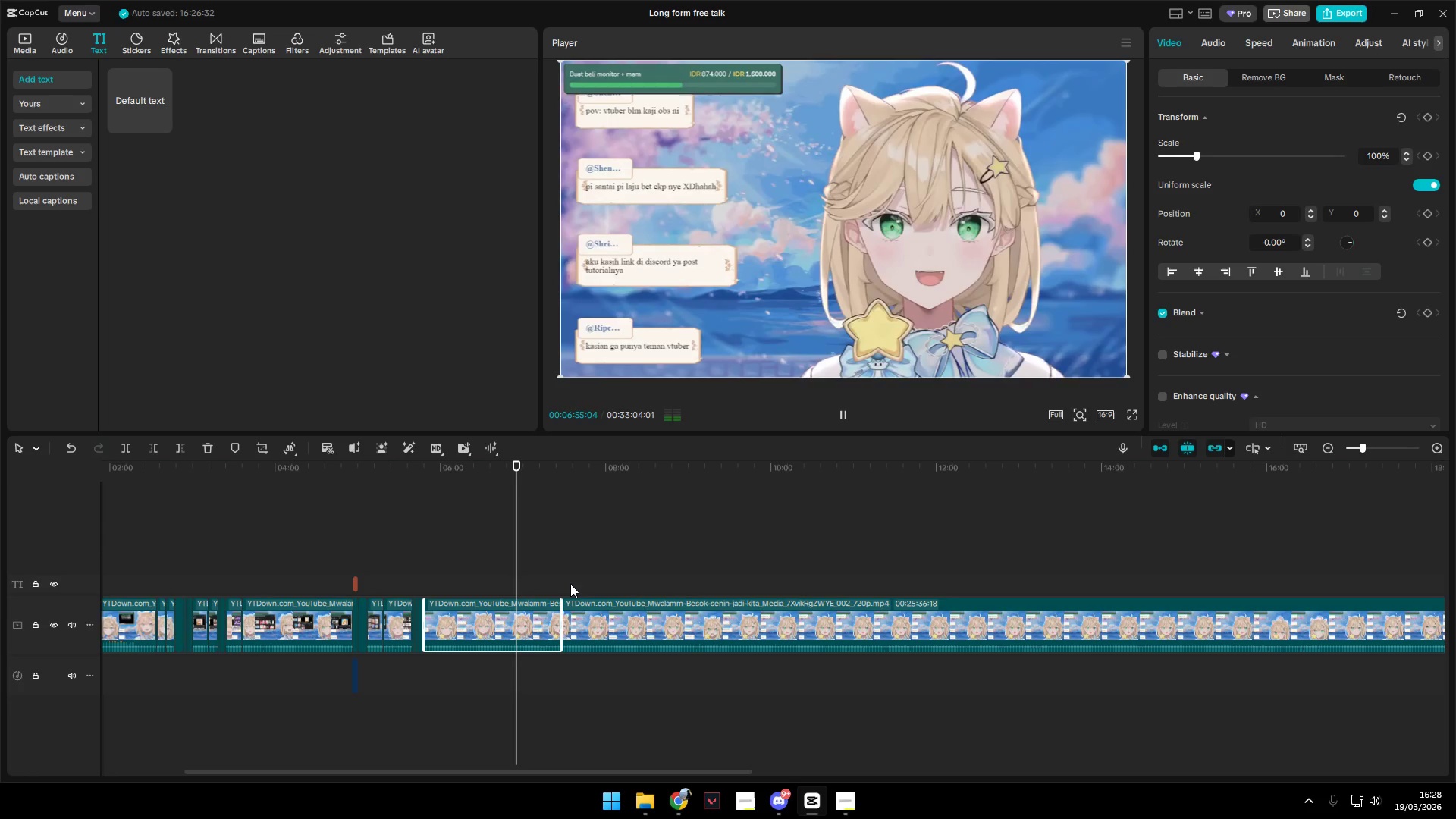 
key(Space)
 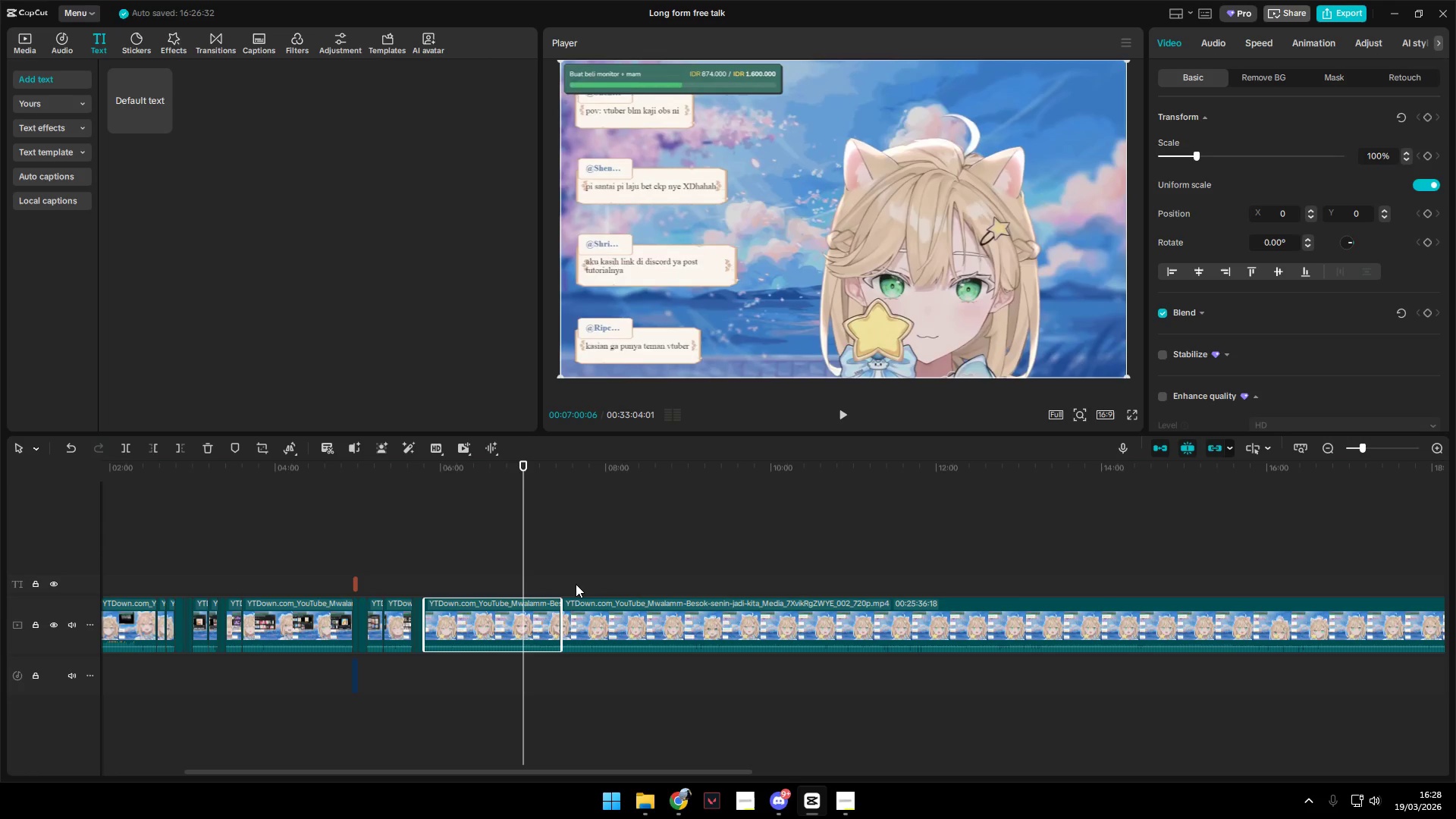 
wait(14.16)
 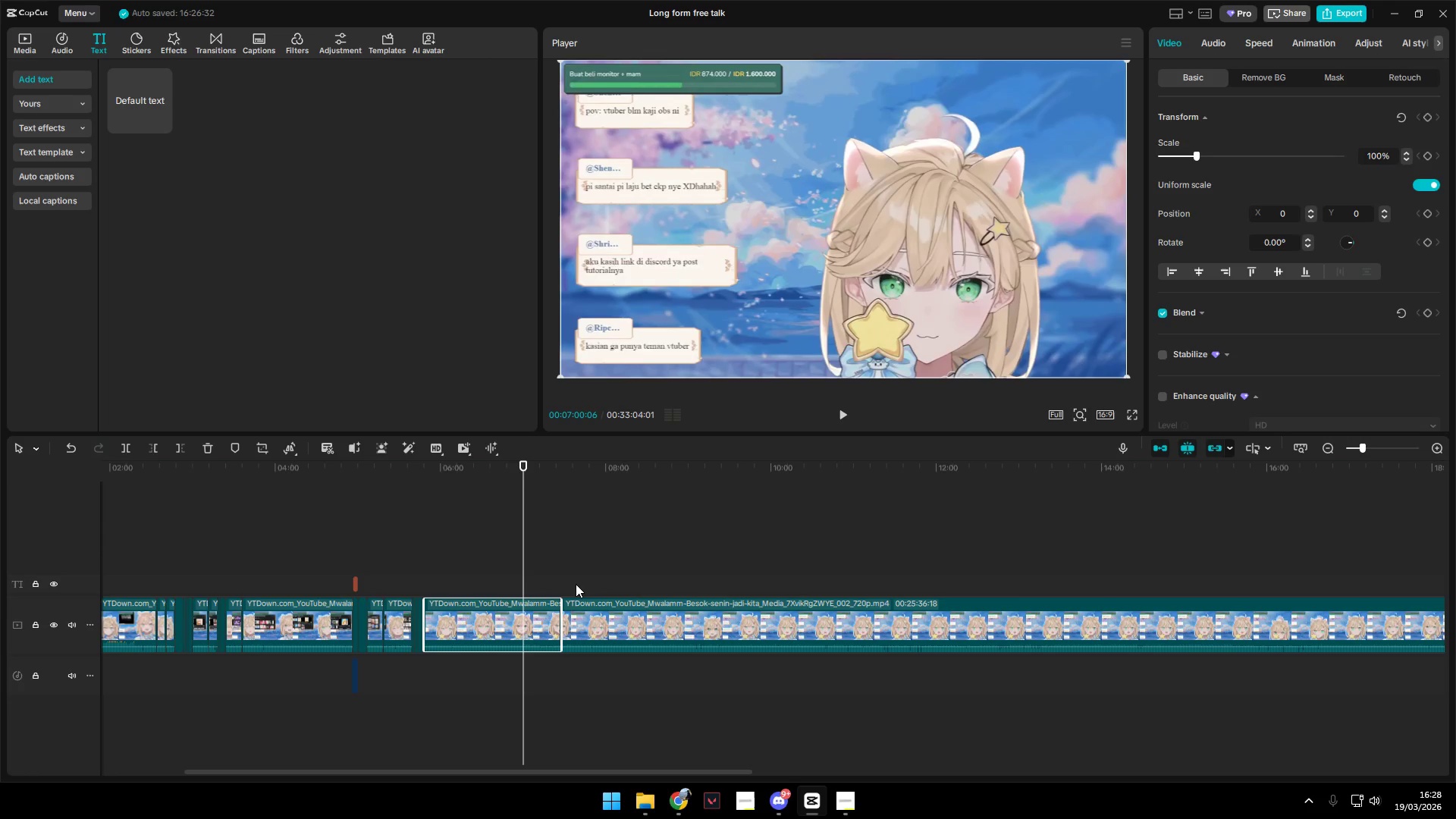 
key(Space)
 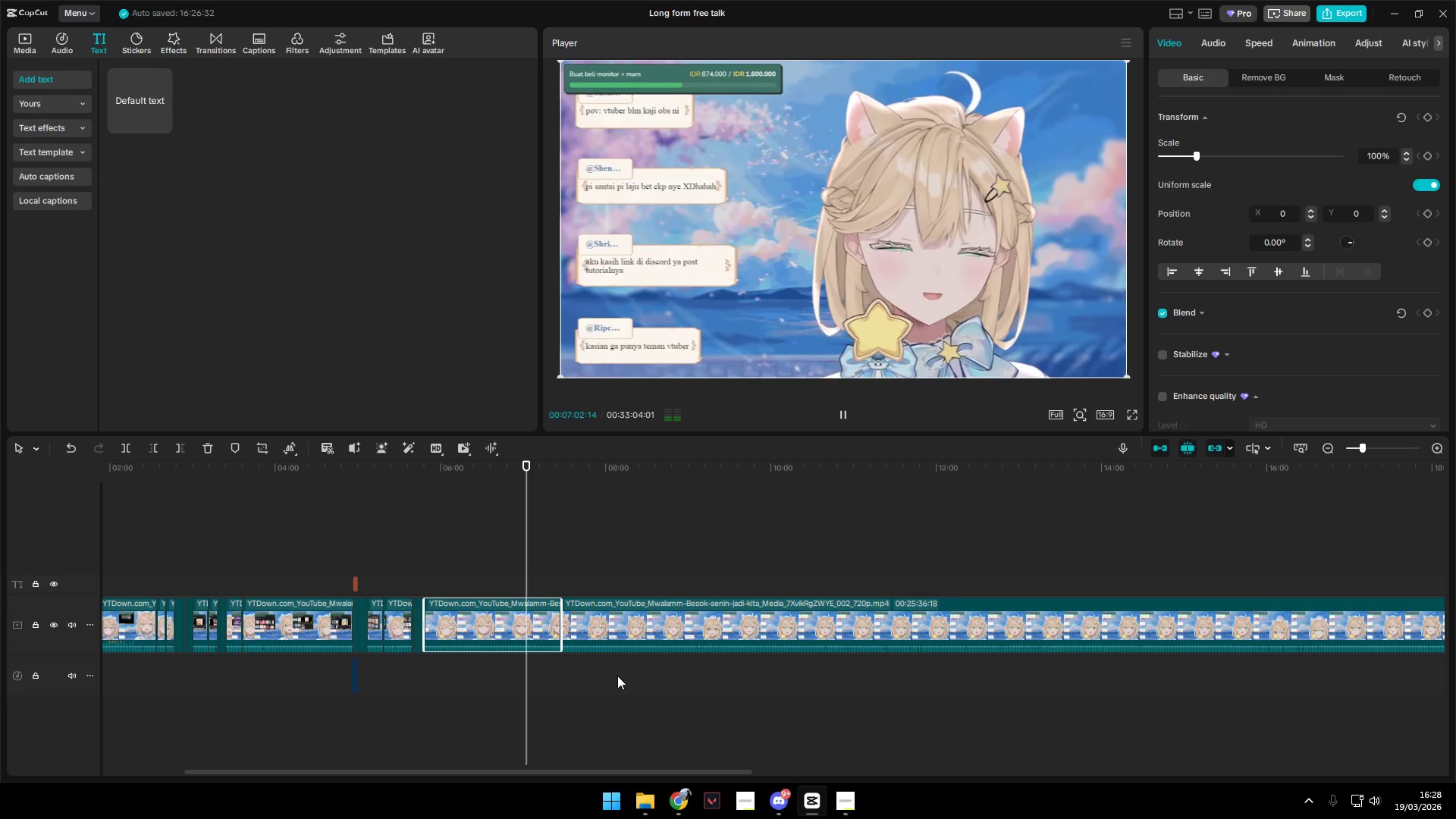 
hold_key(key=ControlLeft, duration=1.39)
scroll: coordinate [576, 668], scroll_direction: up, amount: 17.0
 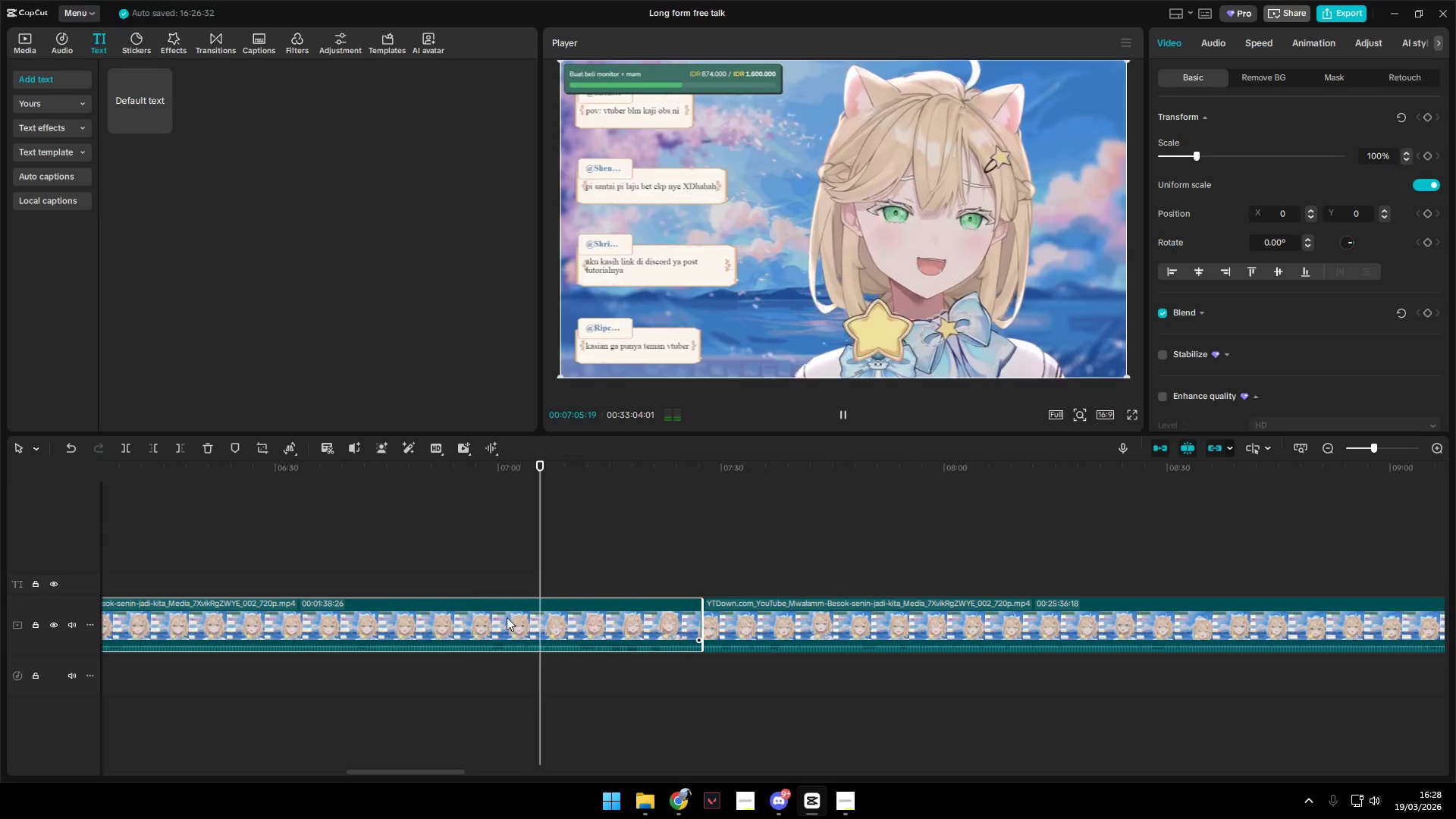 
left_click([503, 586])
 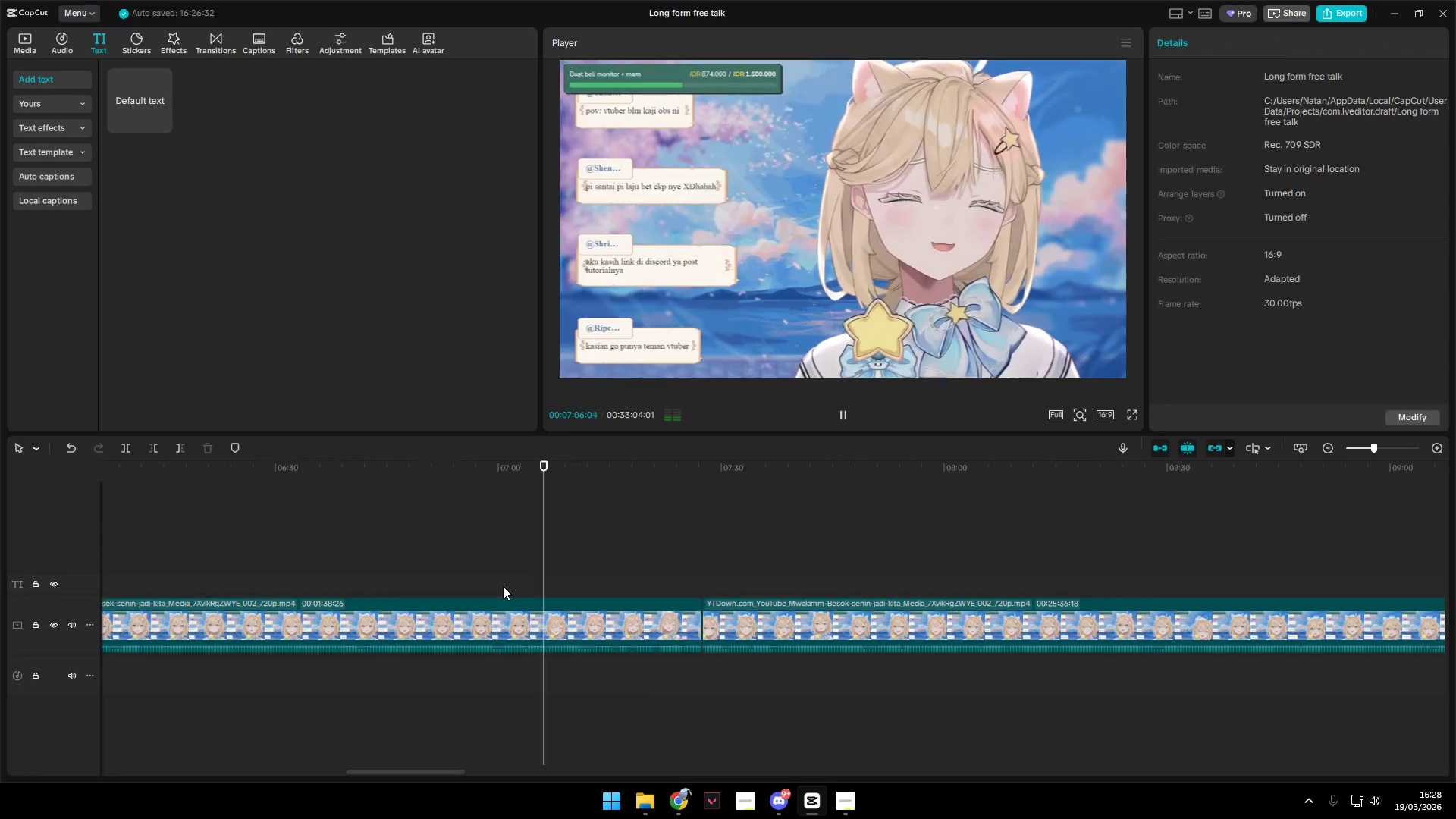 
key(Space)
 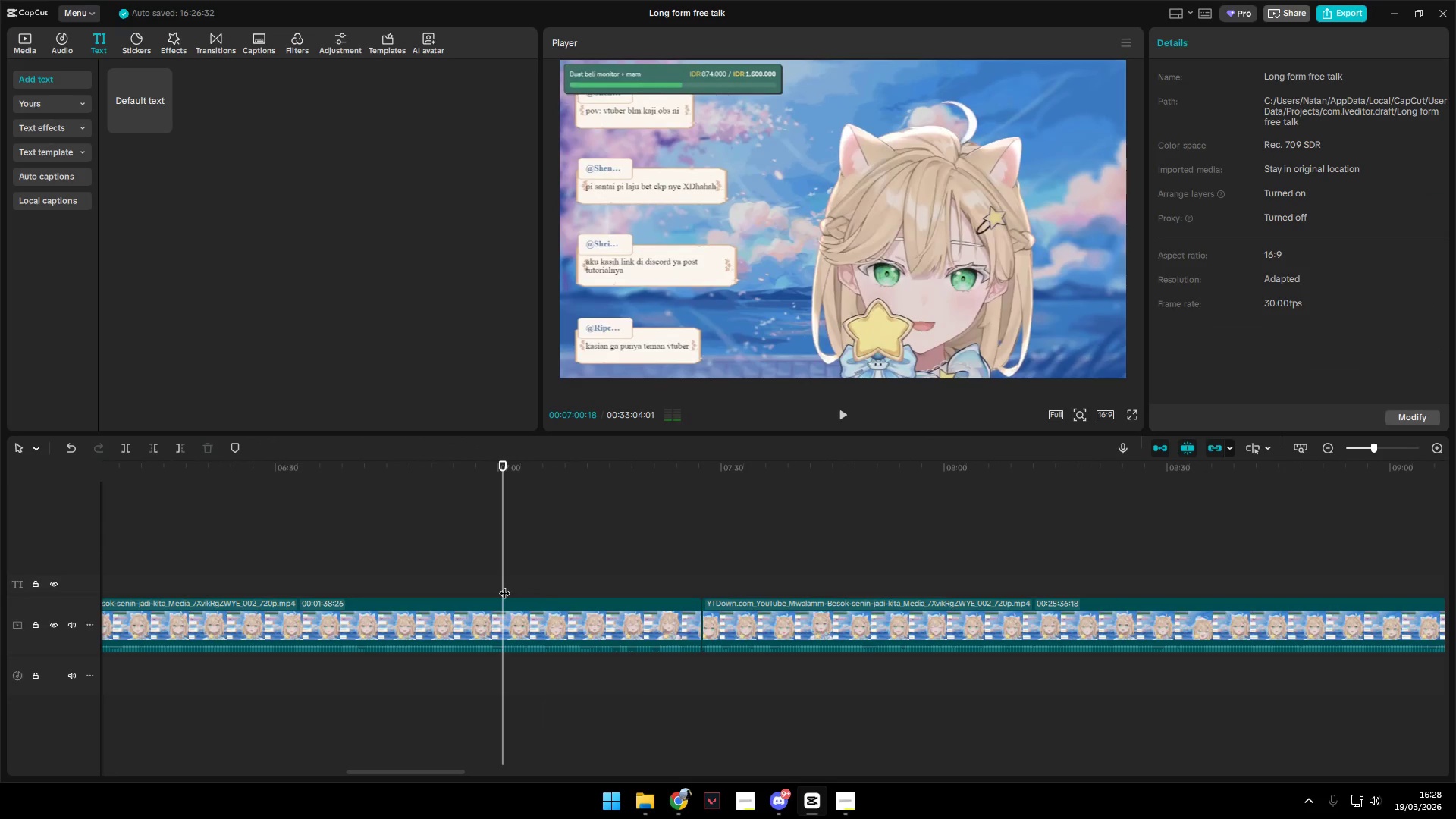 
key(Space)
 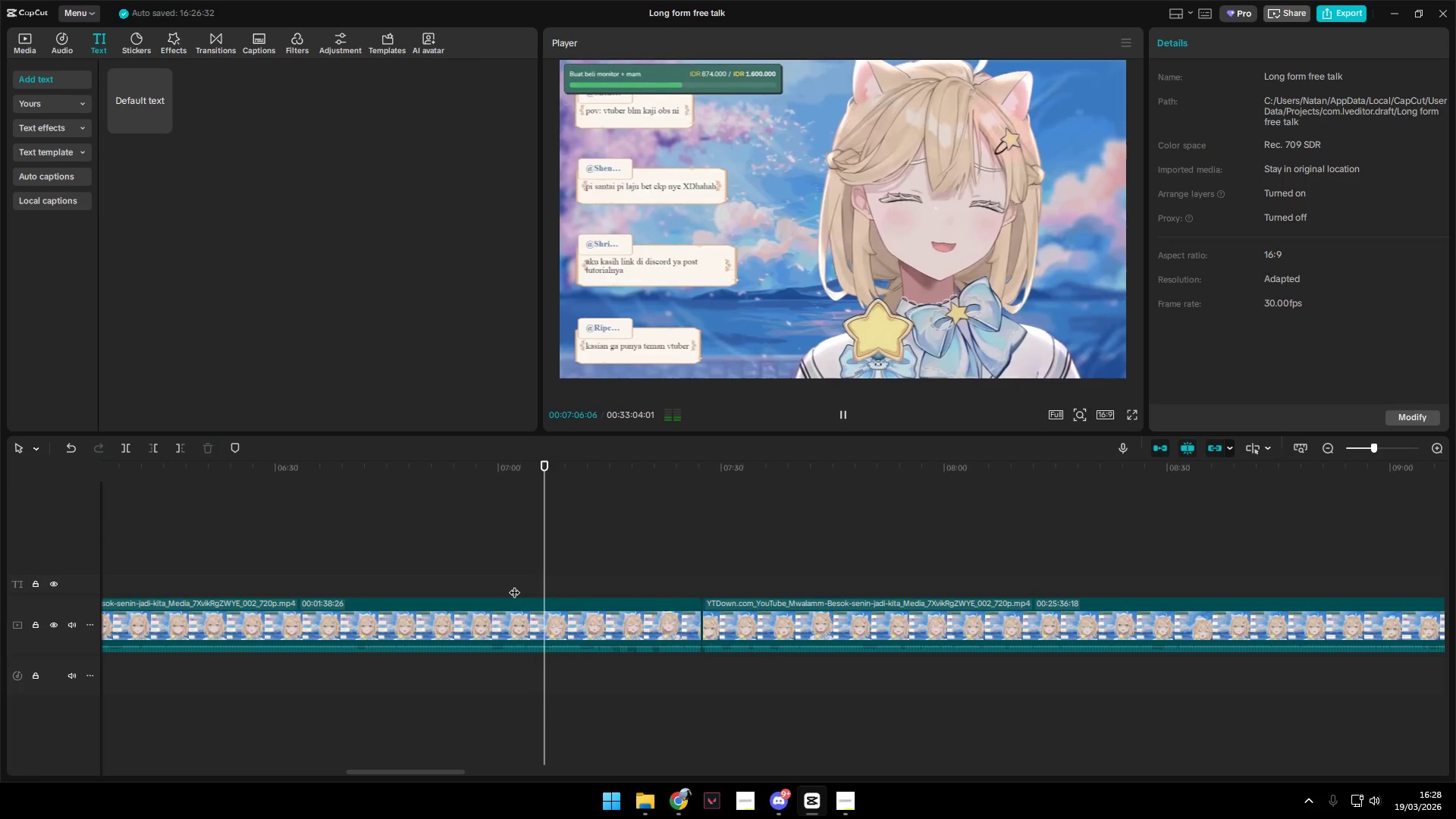 
wait(7.59)
 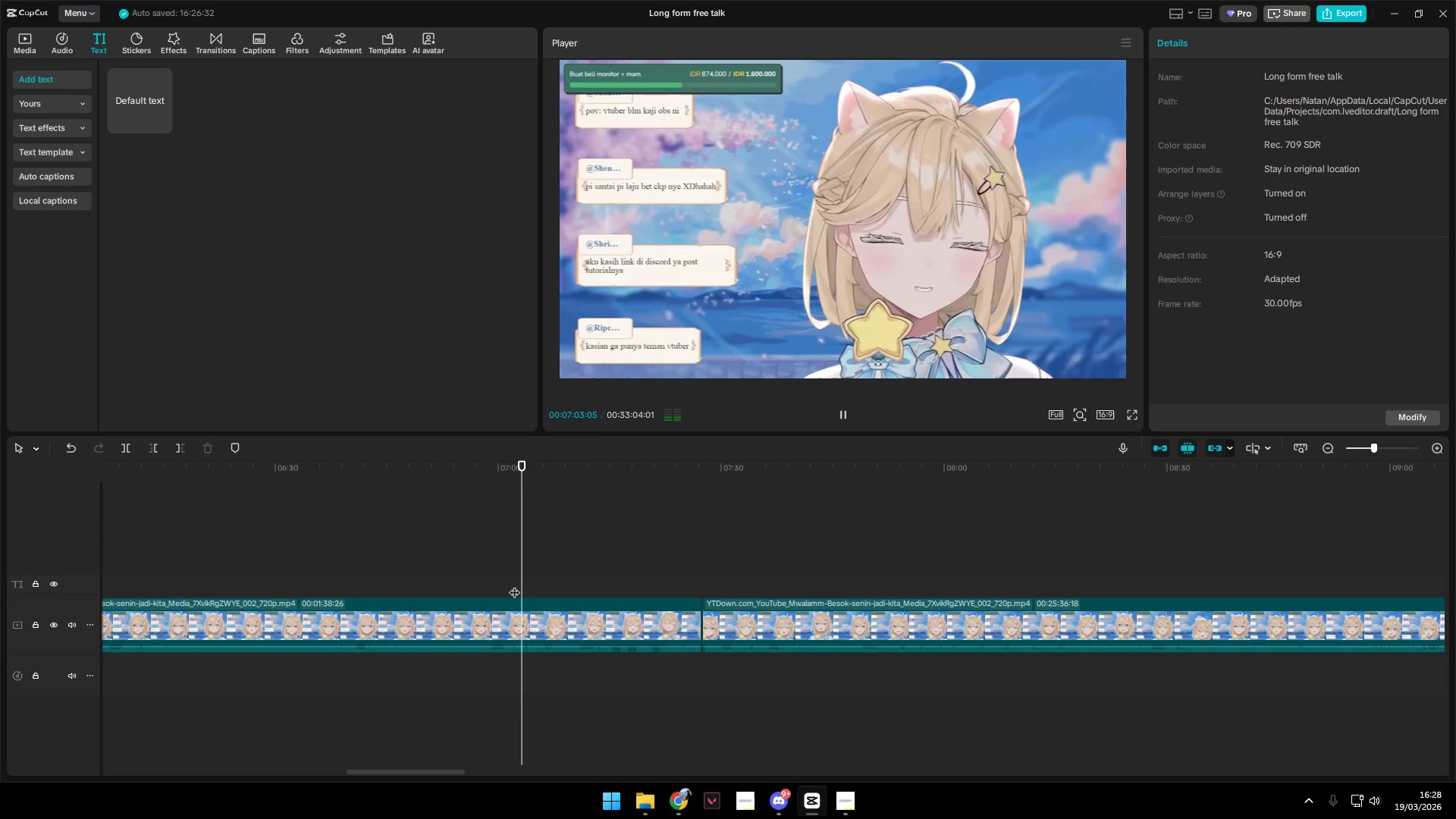 
left_click([514, 585])
 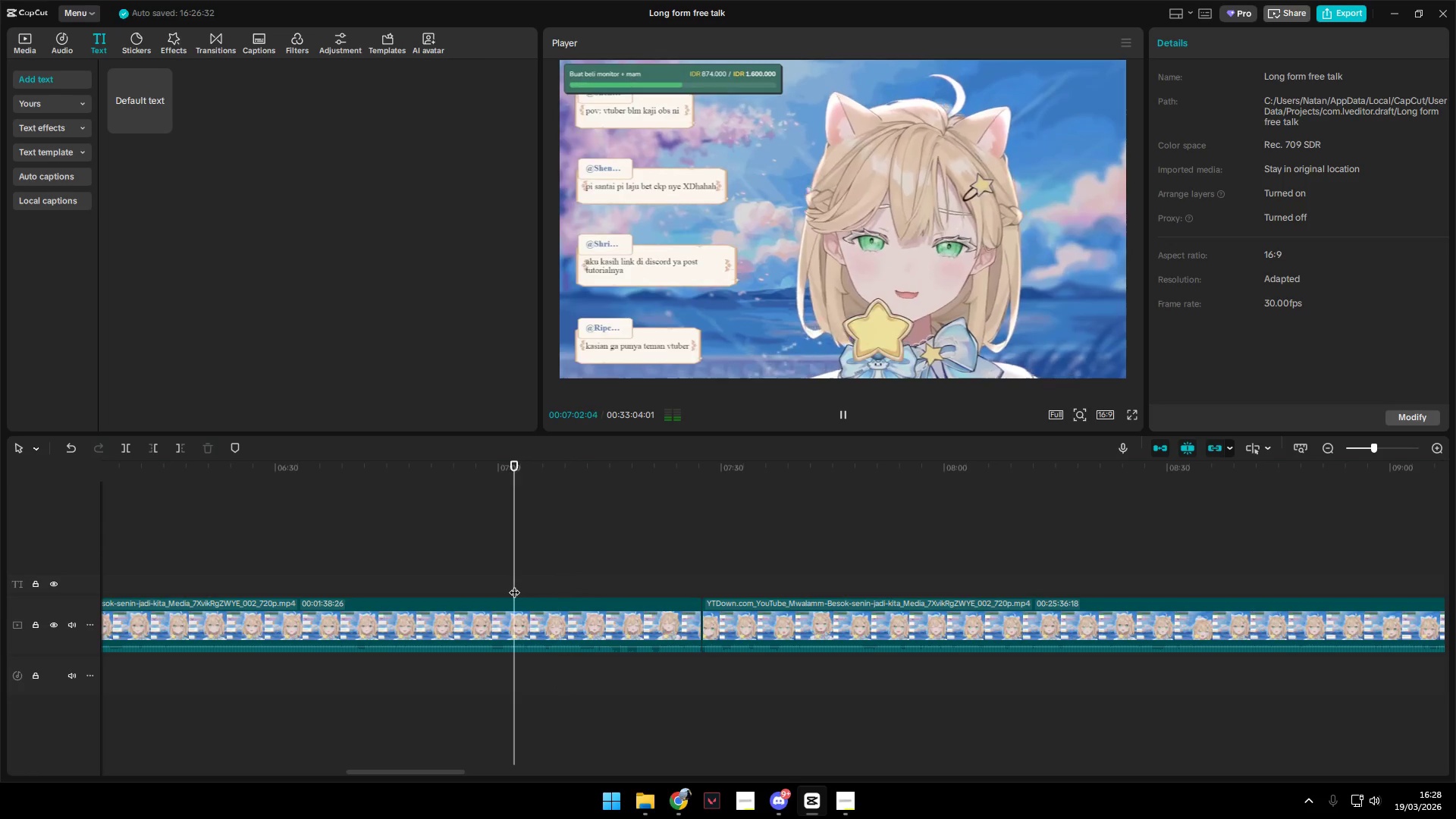 
key(Space)
 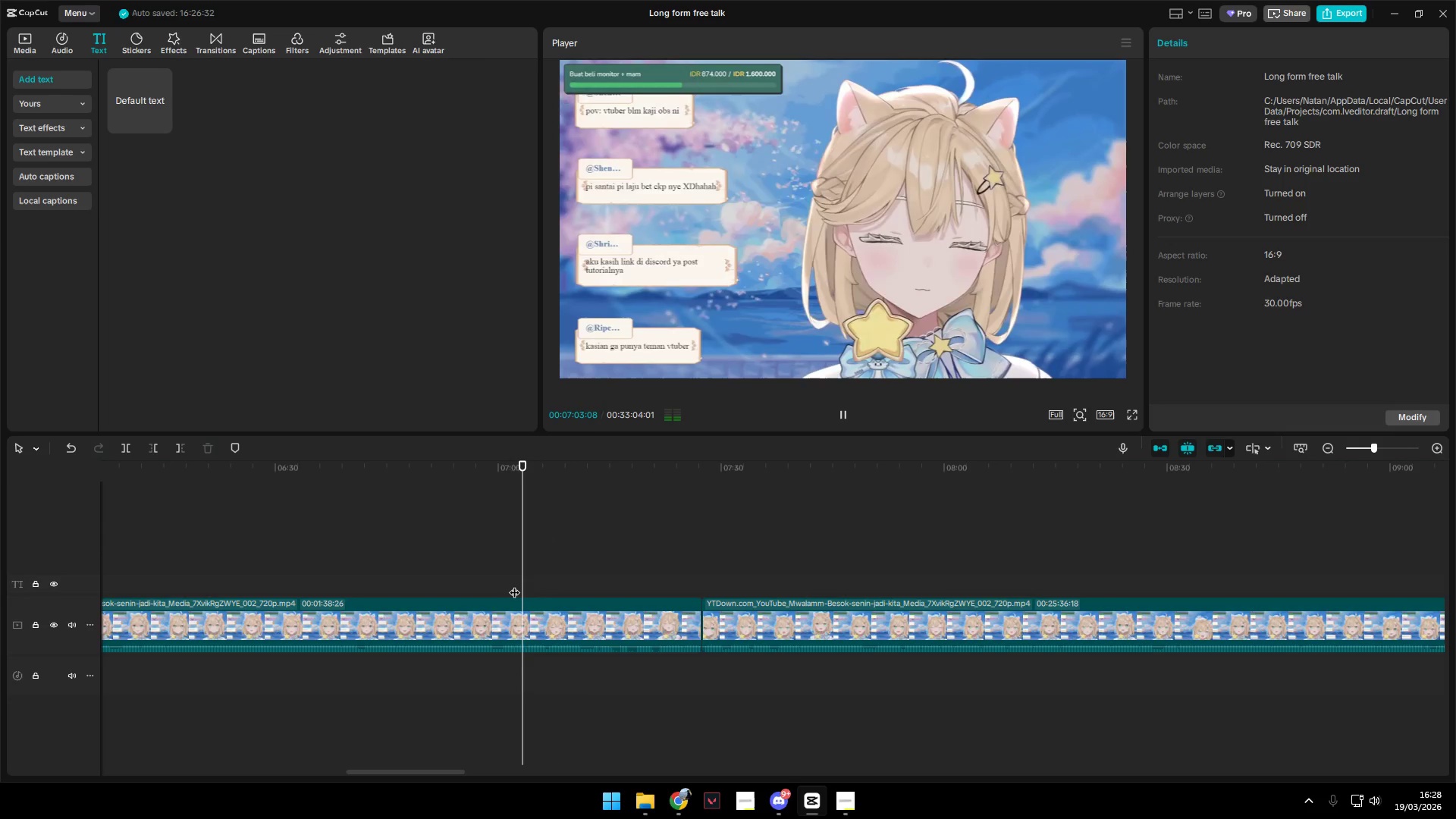 
key(Space)
 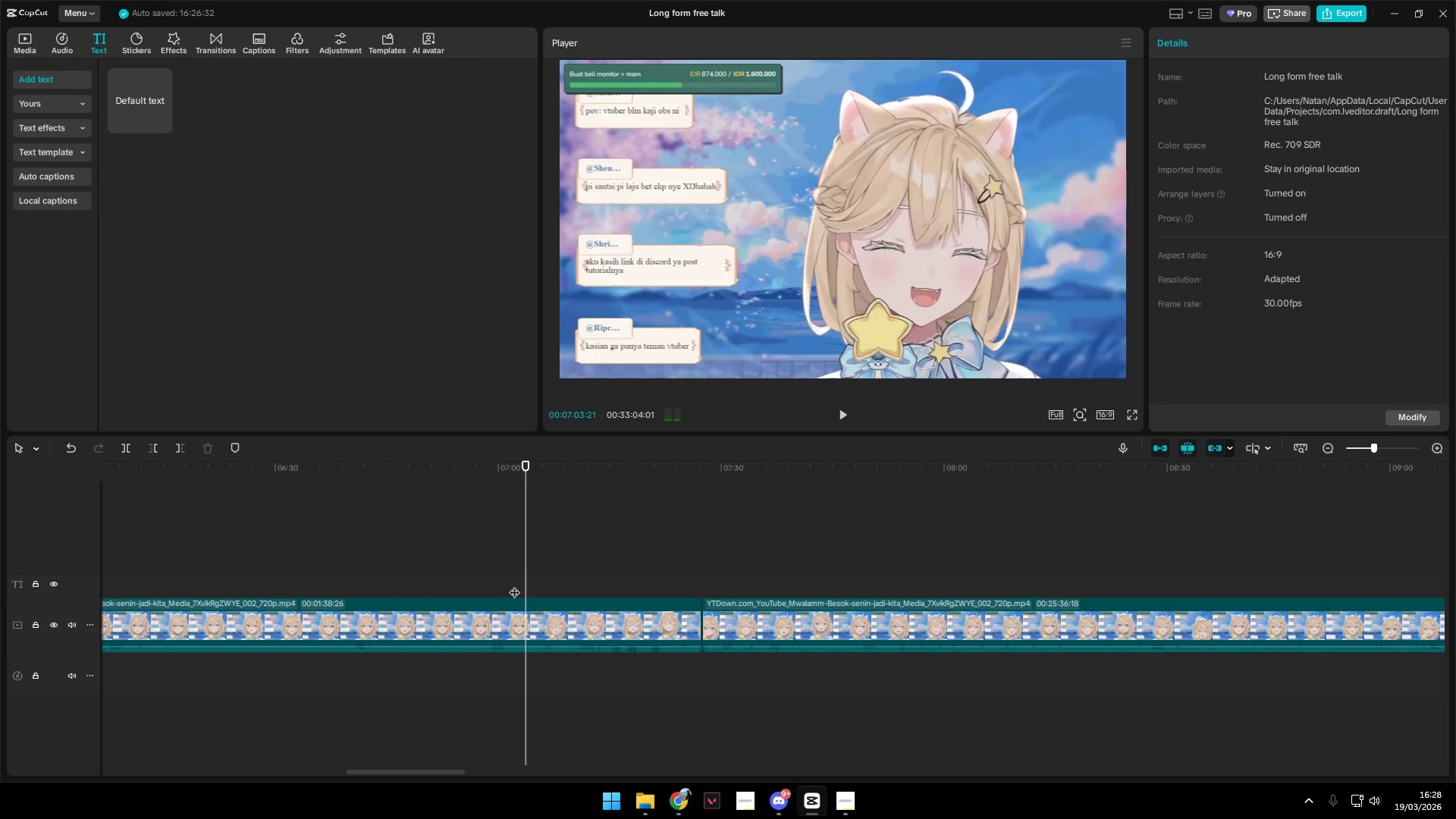 
key(Shift+ShiftLeft)
 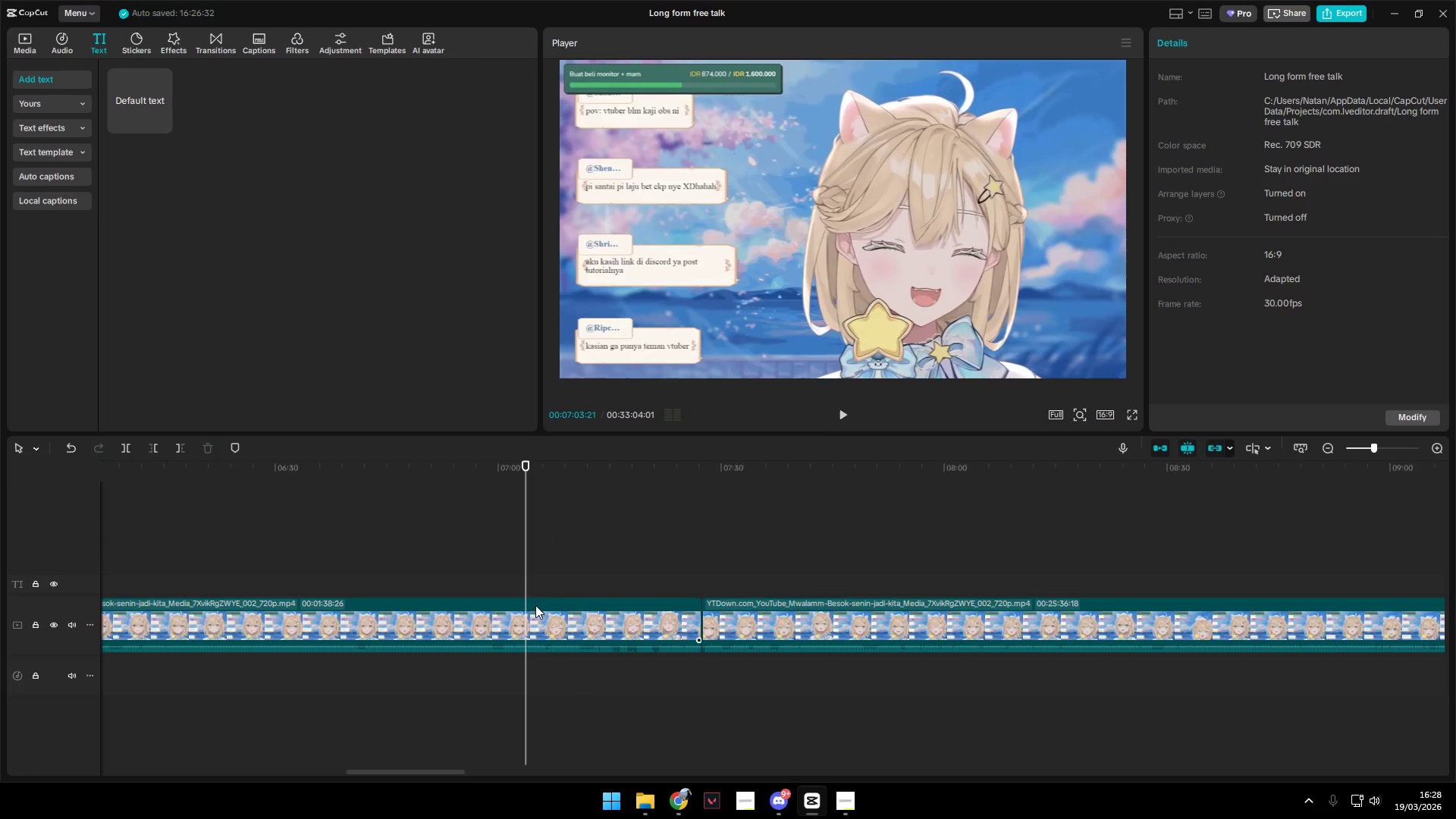 
key(Shift+E)
 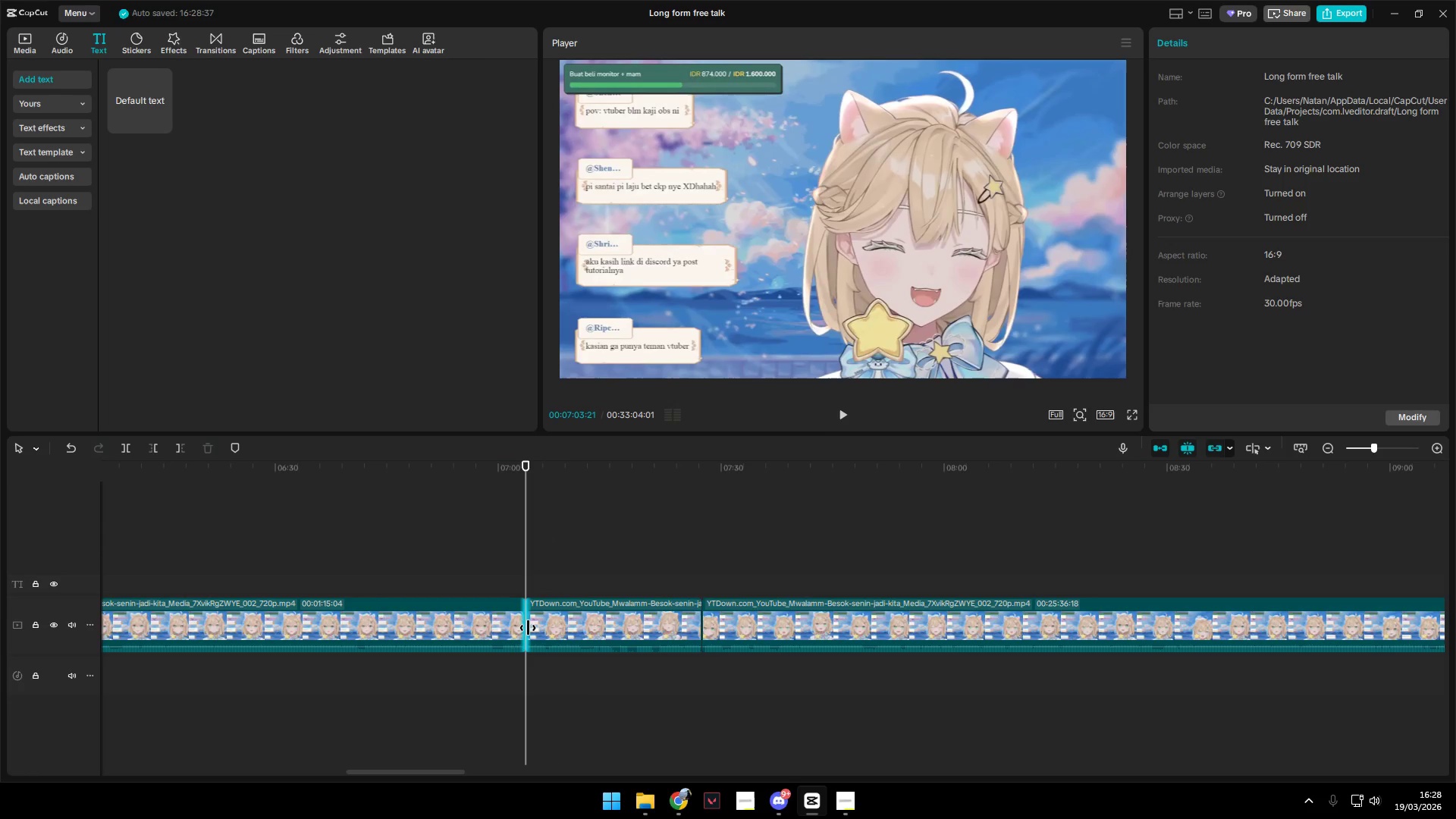 
hold_key(key=ControlLeft, duration=1.19)
scroll: coordinate [503, 643], scroll_direction: down, amount: 16.0
 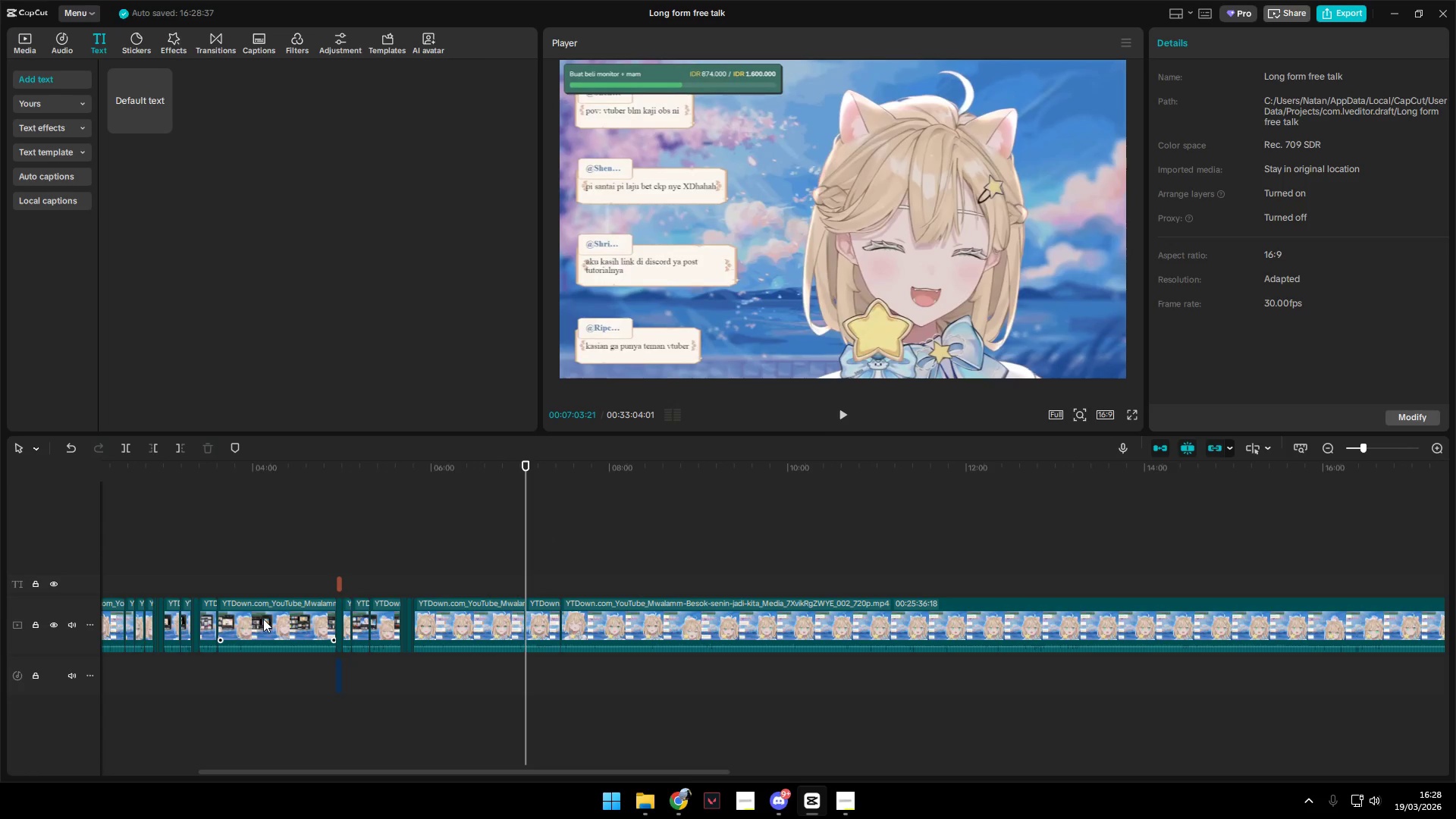 
left_click([266, 573])
 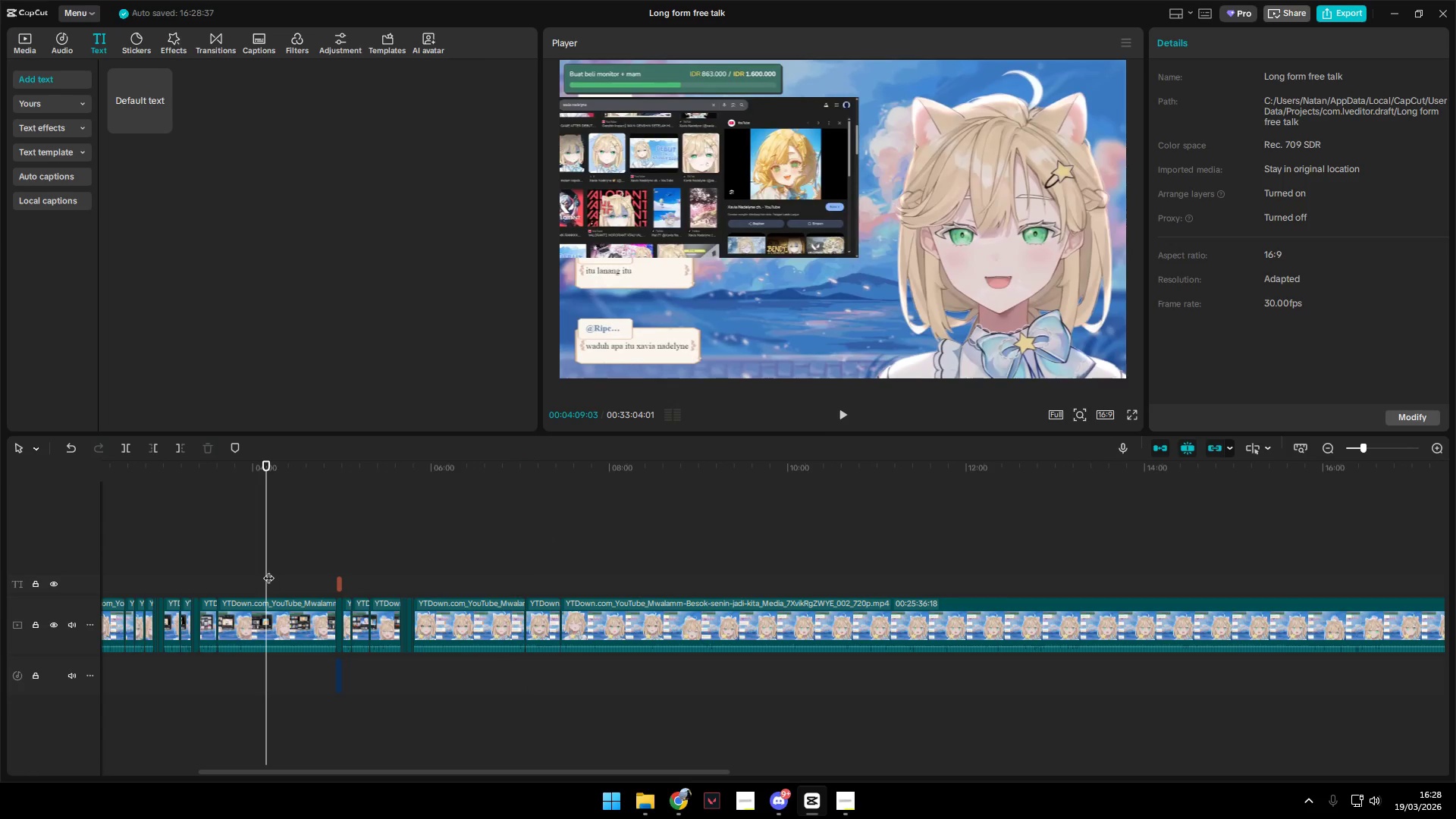 
key(Space)
 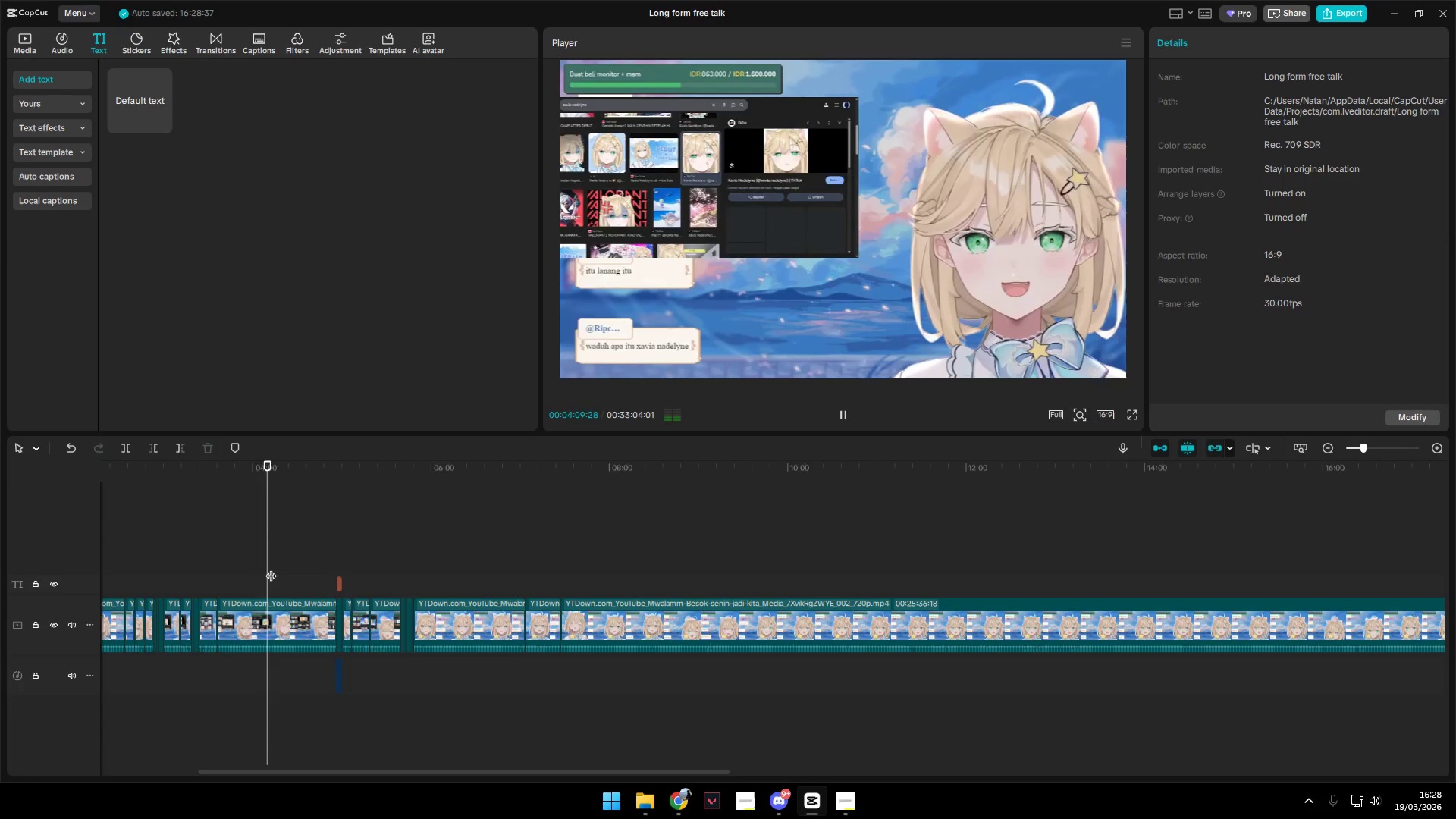 
left_click([287, 568])
 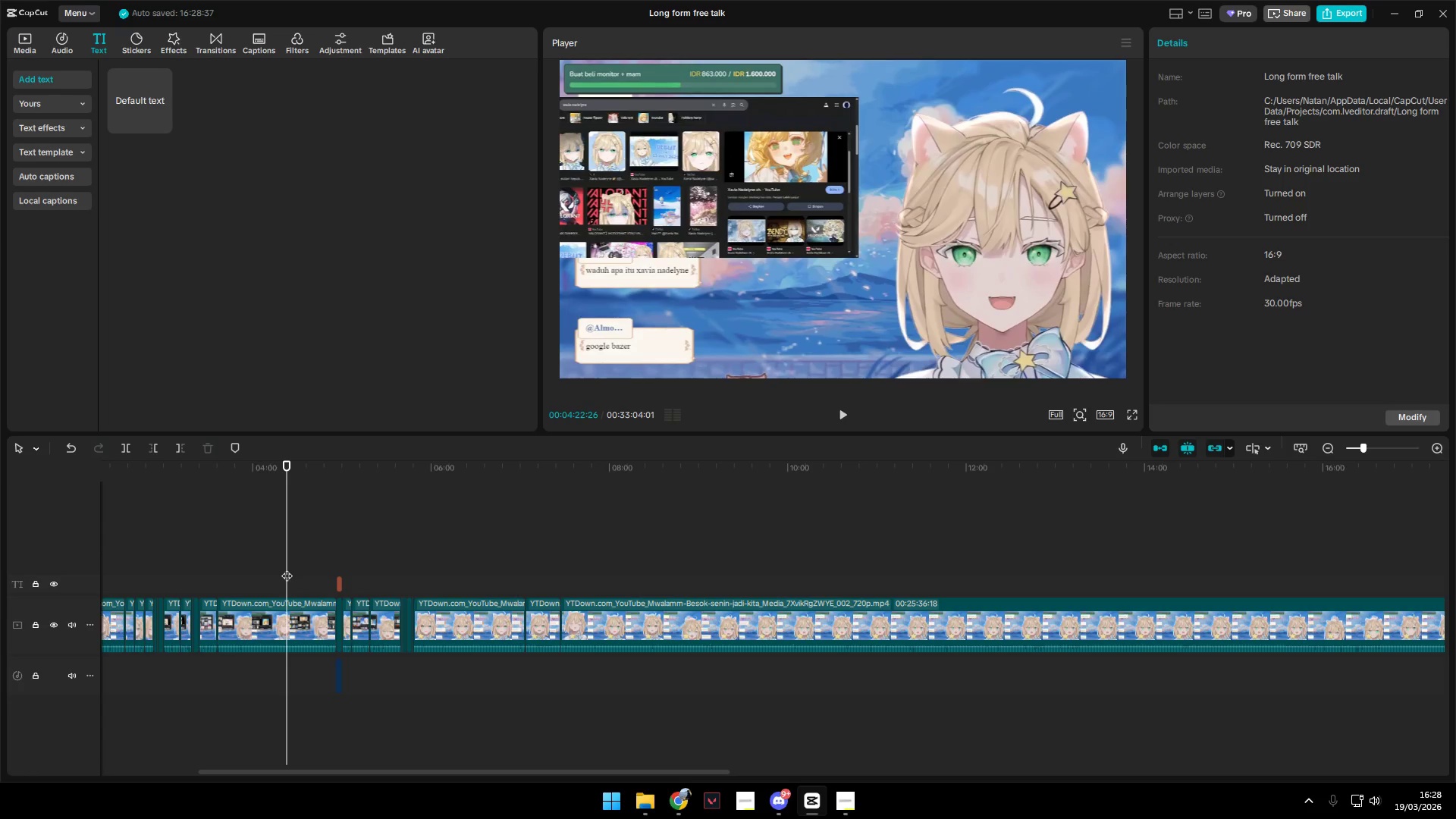 
hold_key(key=ControlLeft, duration=0.83)
 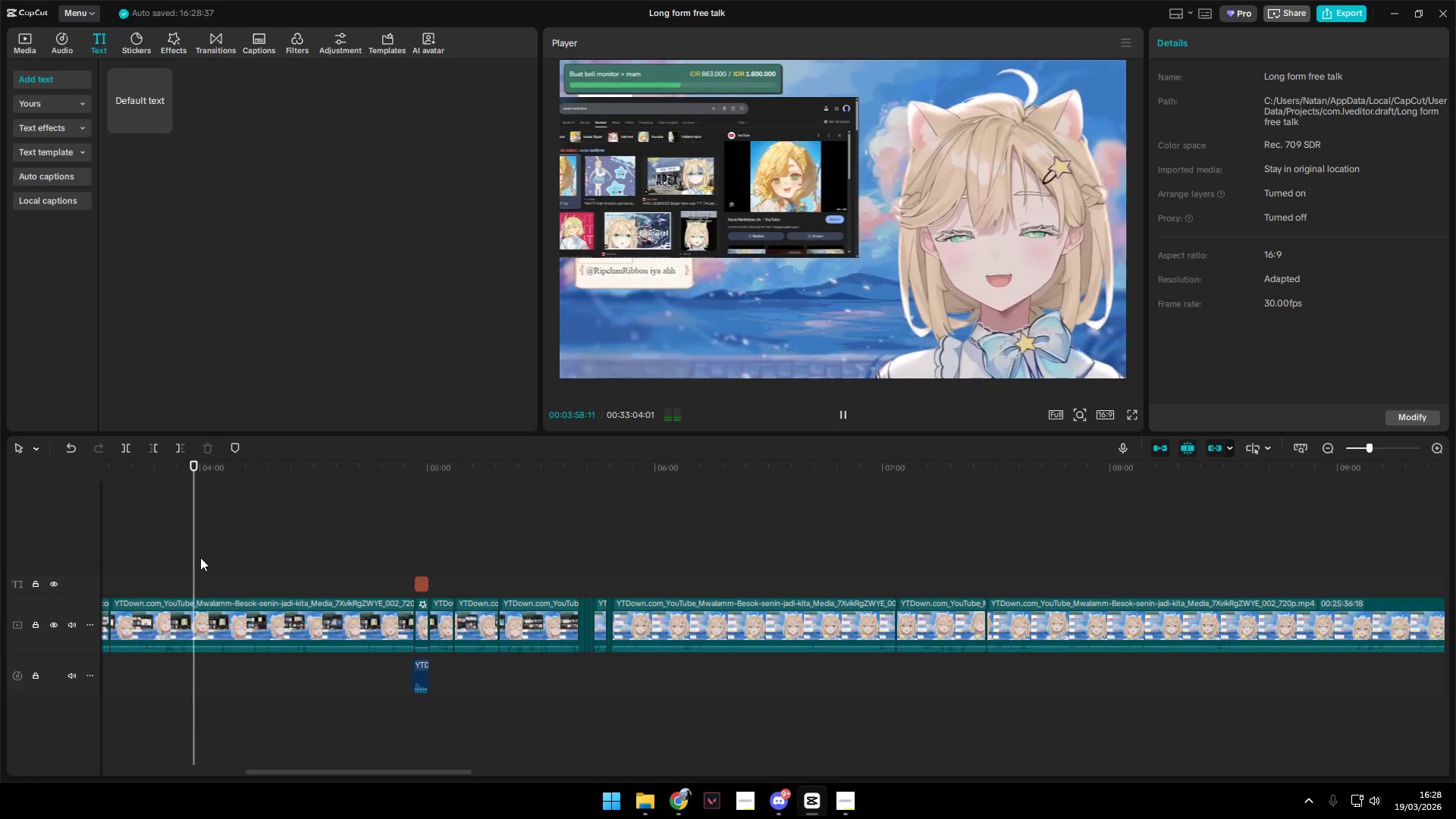 
left_click([193, 557])
 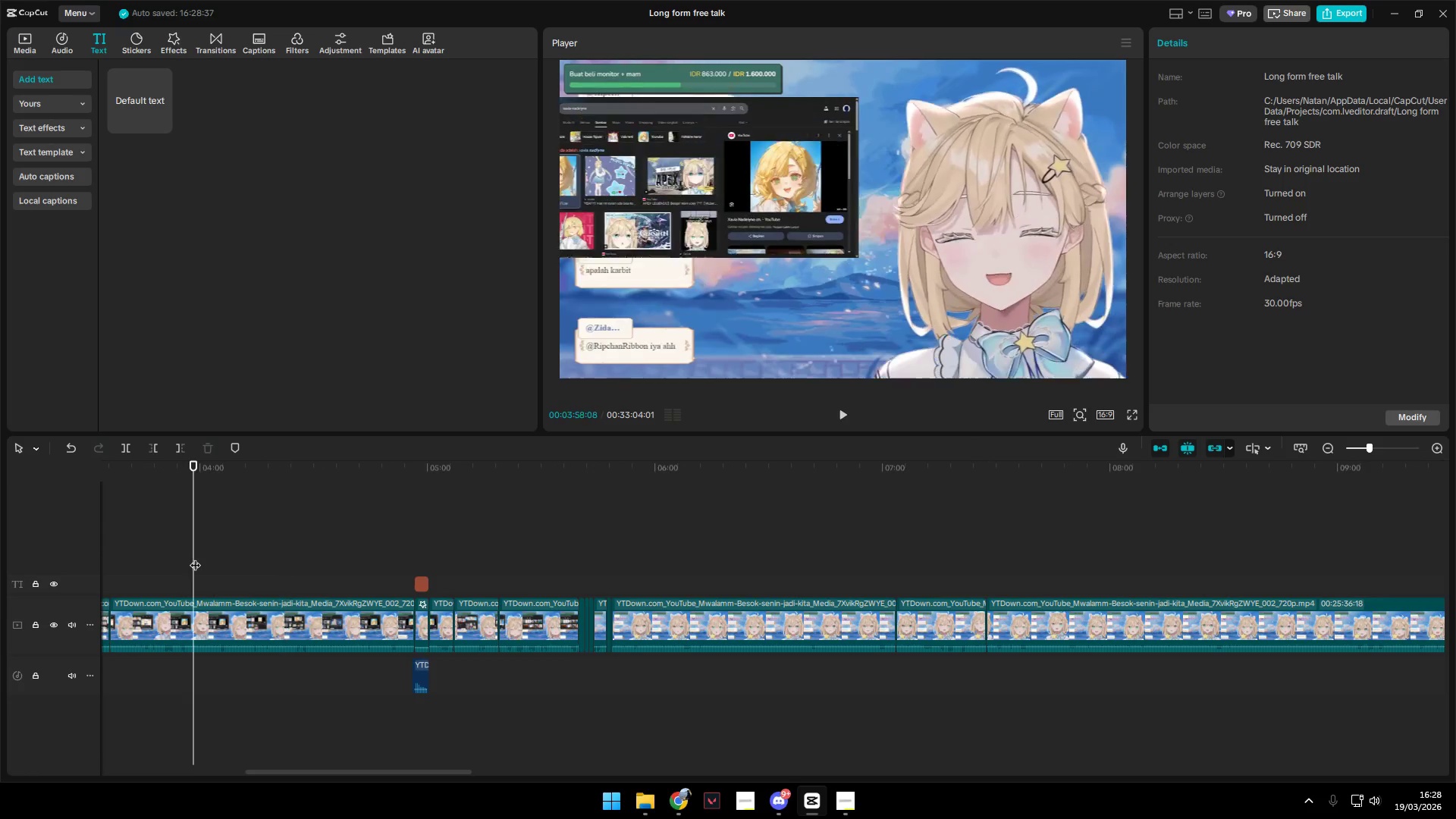 
scroll: coordinate [330, 601], scroll_direction: up, amount: 10.0
 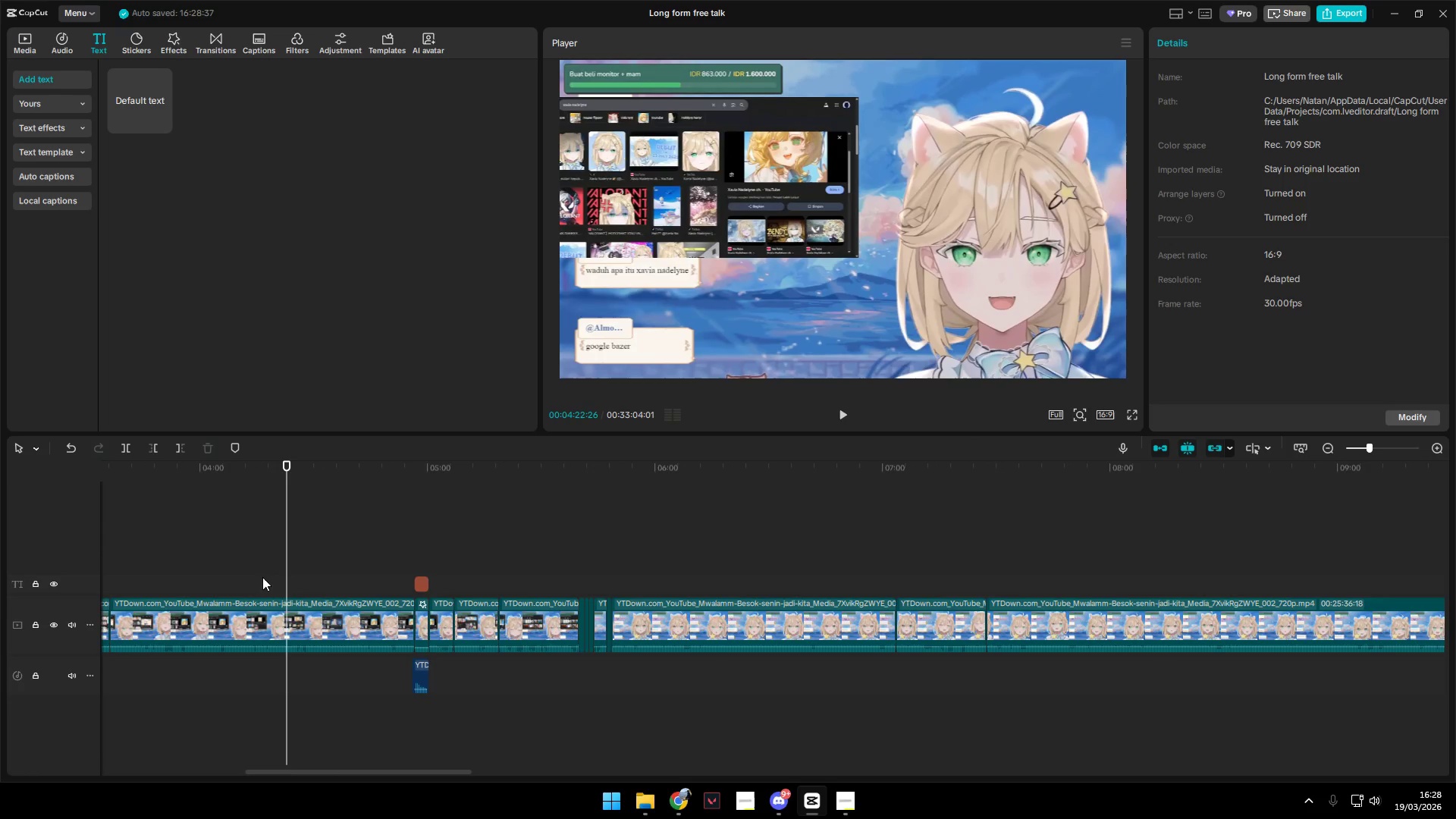 
key(Space)
 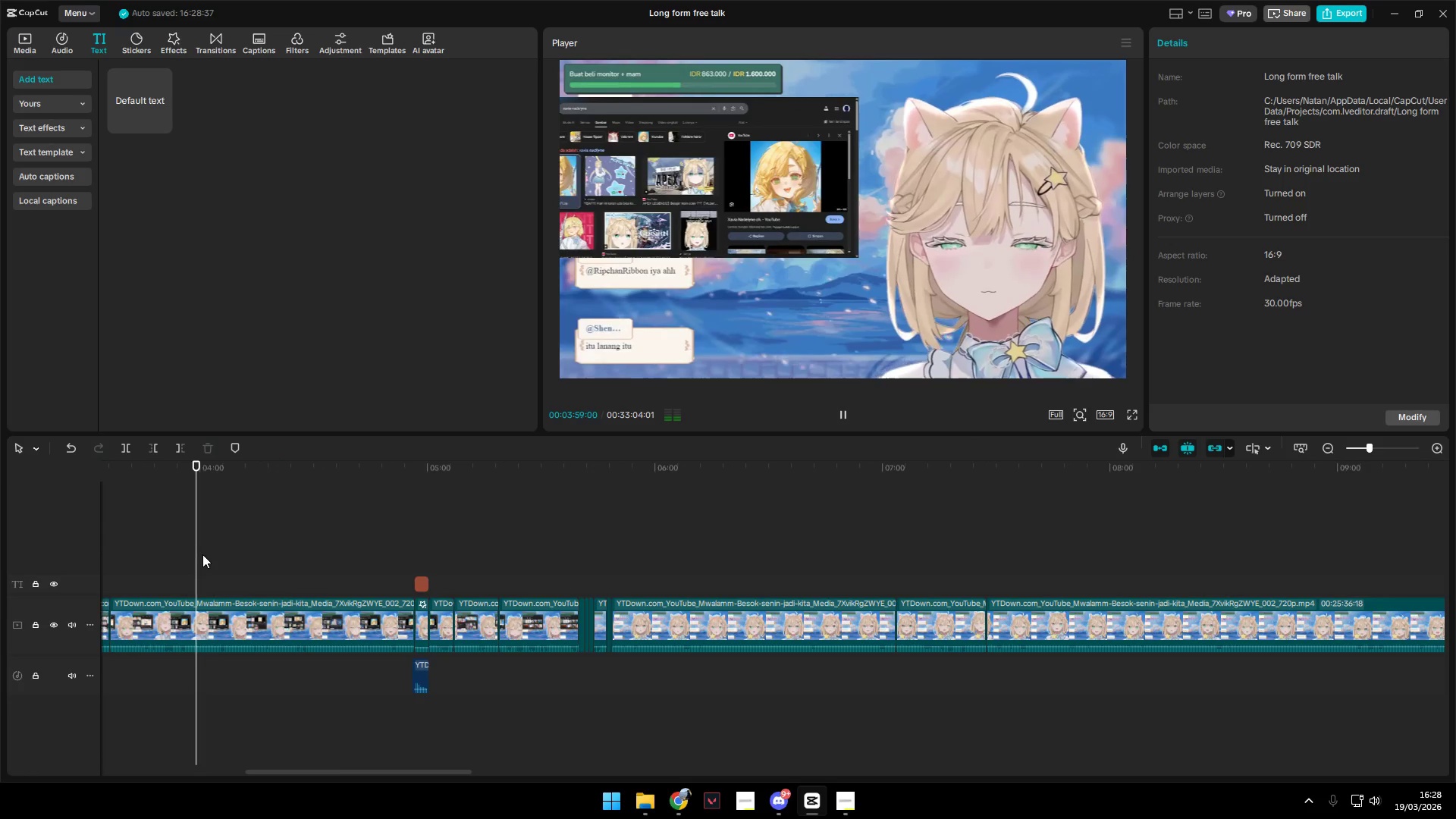 
left_click([223, 556])
 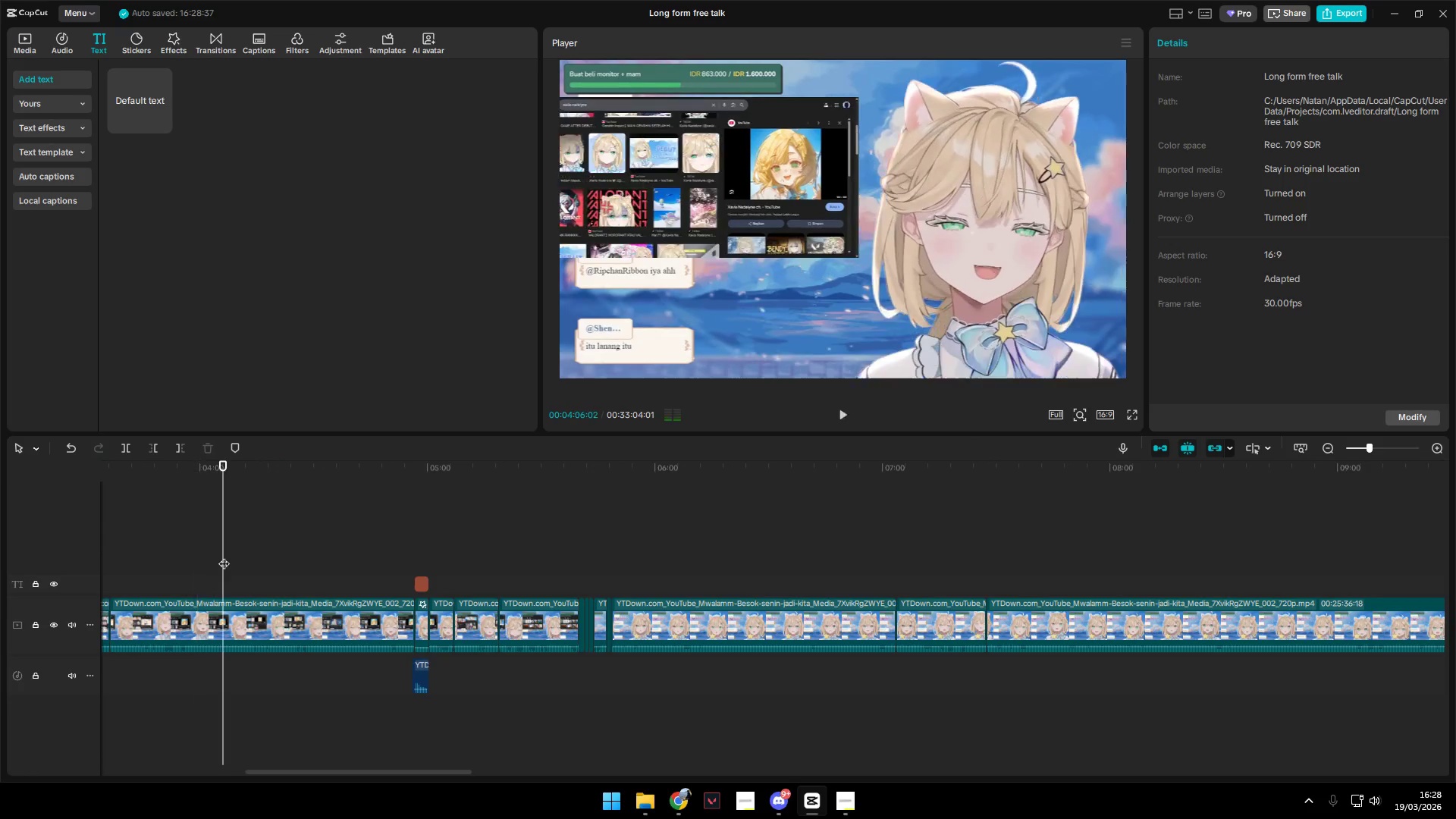 
key(Space)
 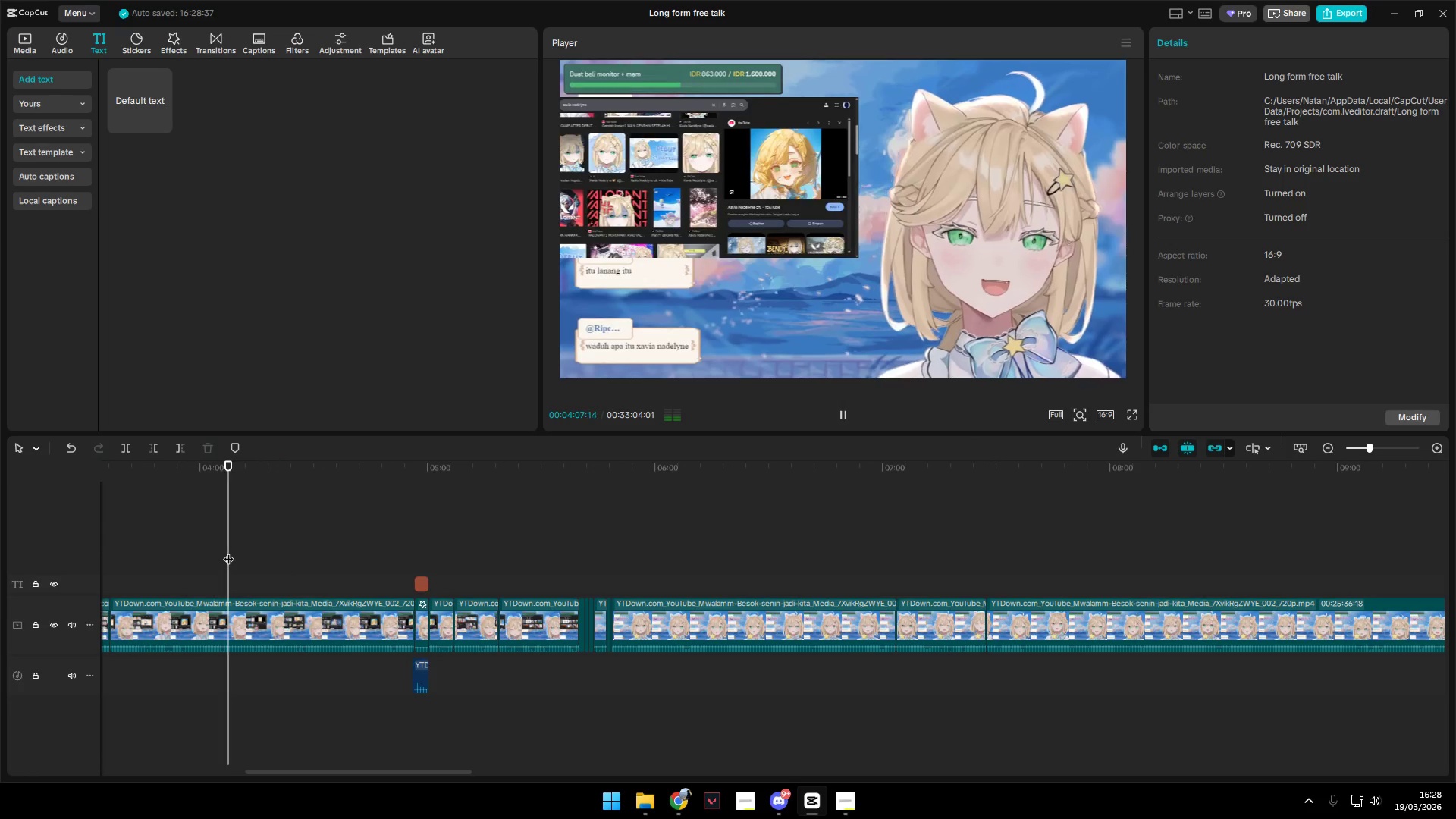 
left_click([256, 554])
 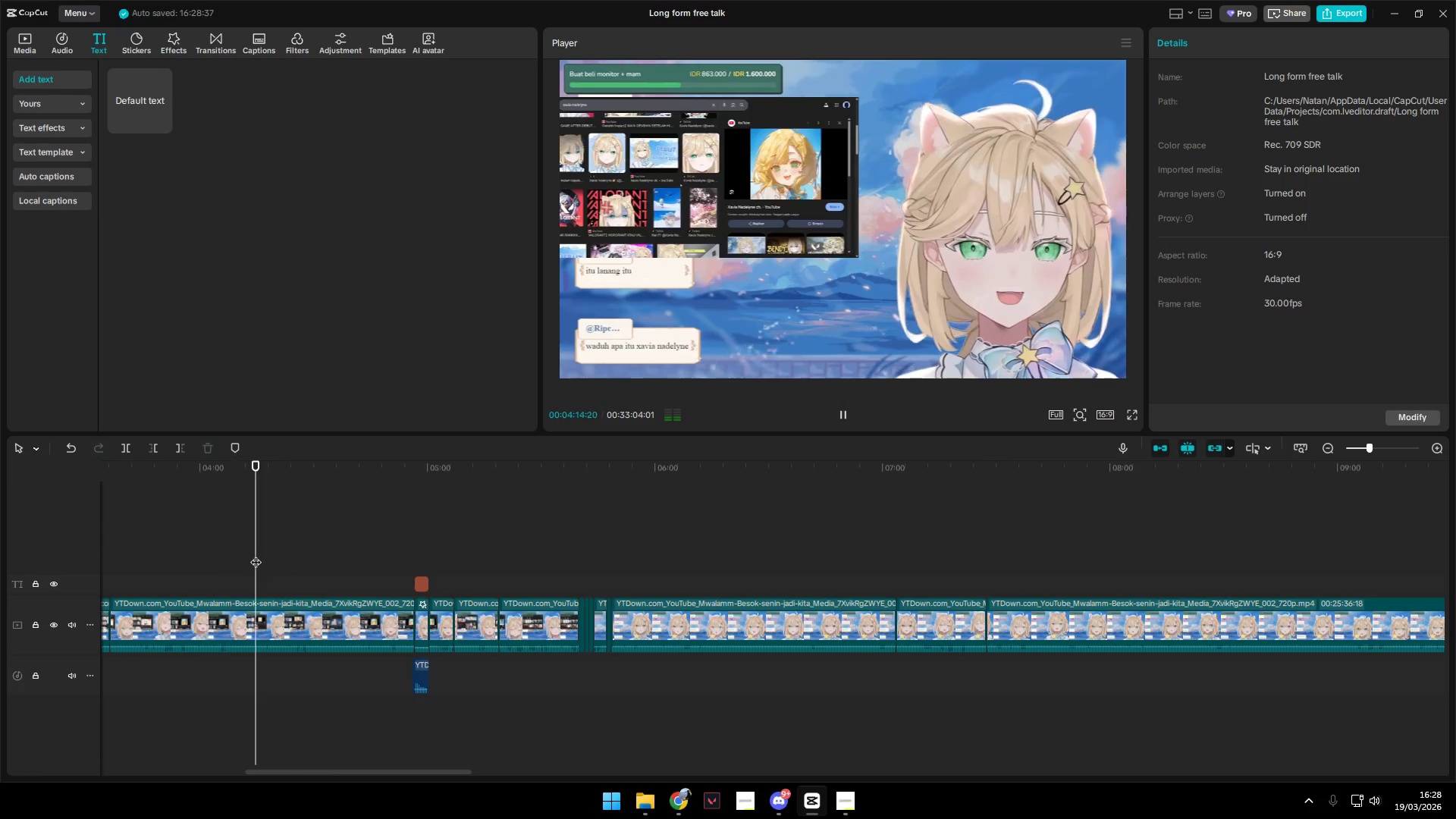 
key(Space)
 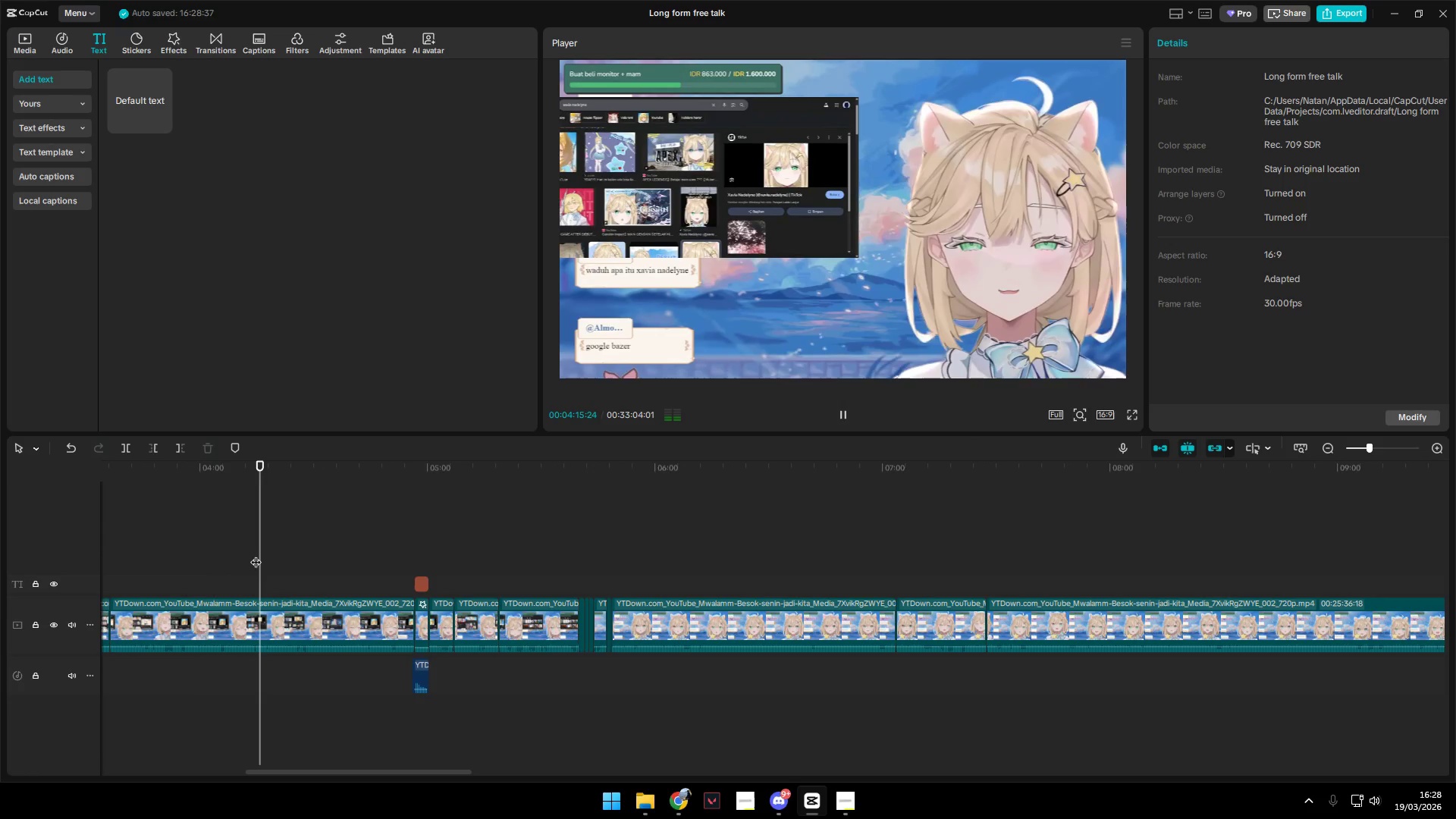 
left_click([256, 554])
 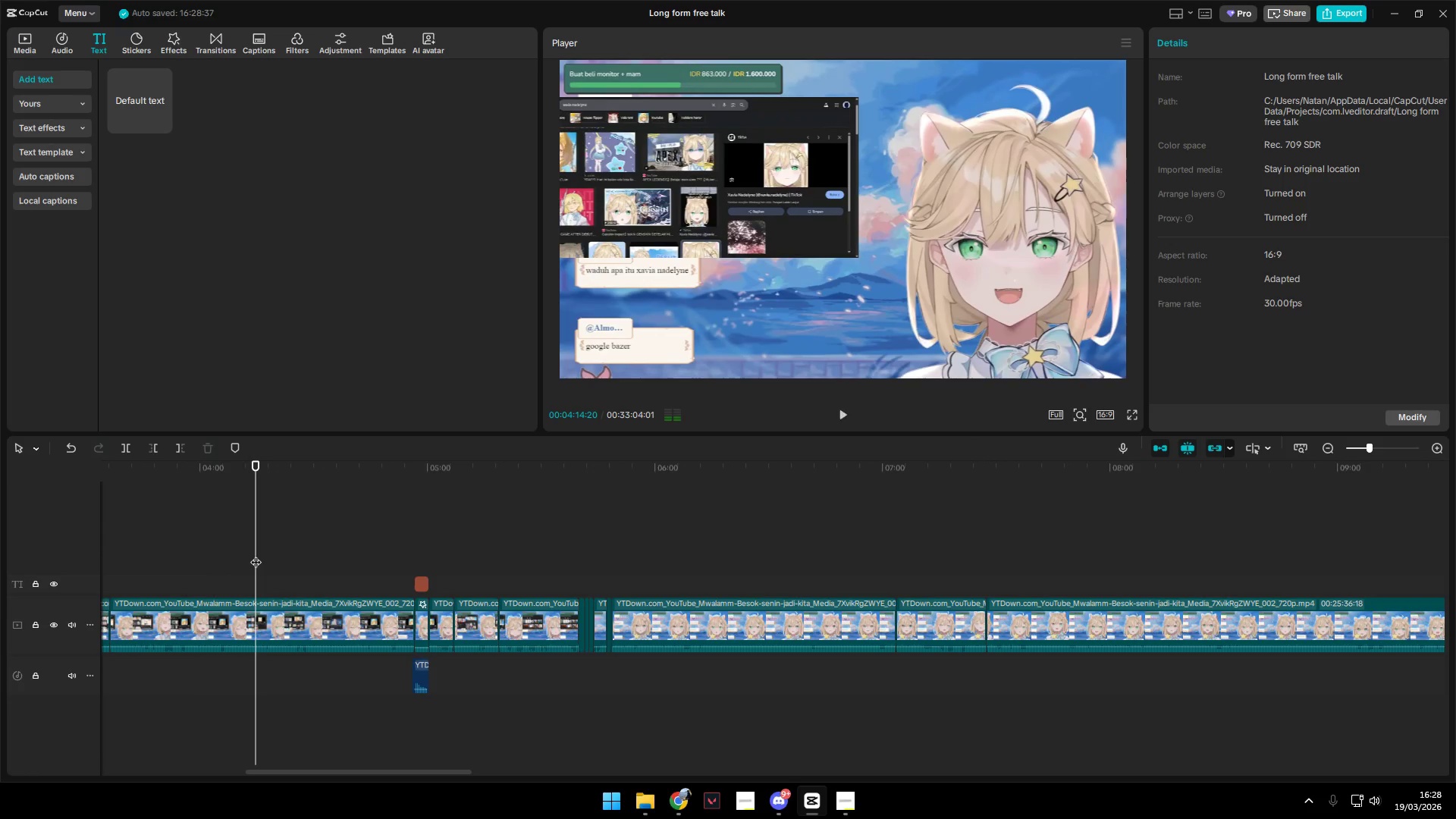 
key(Space)
 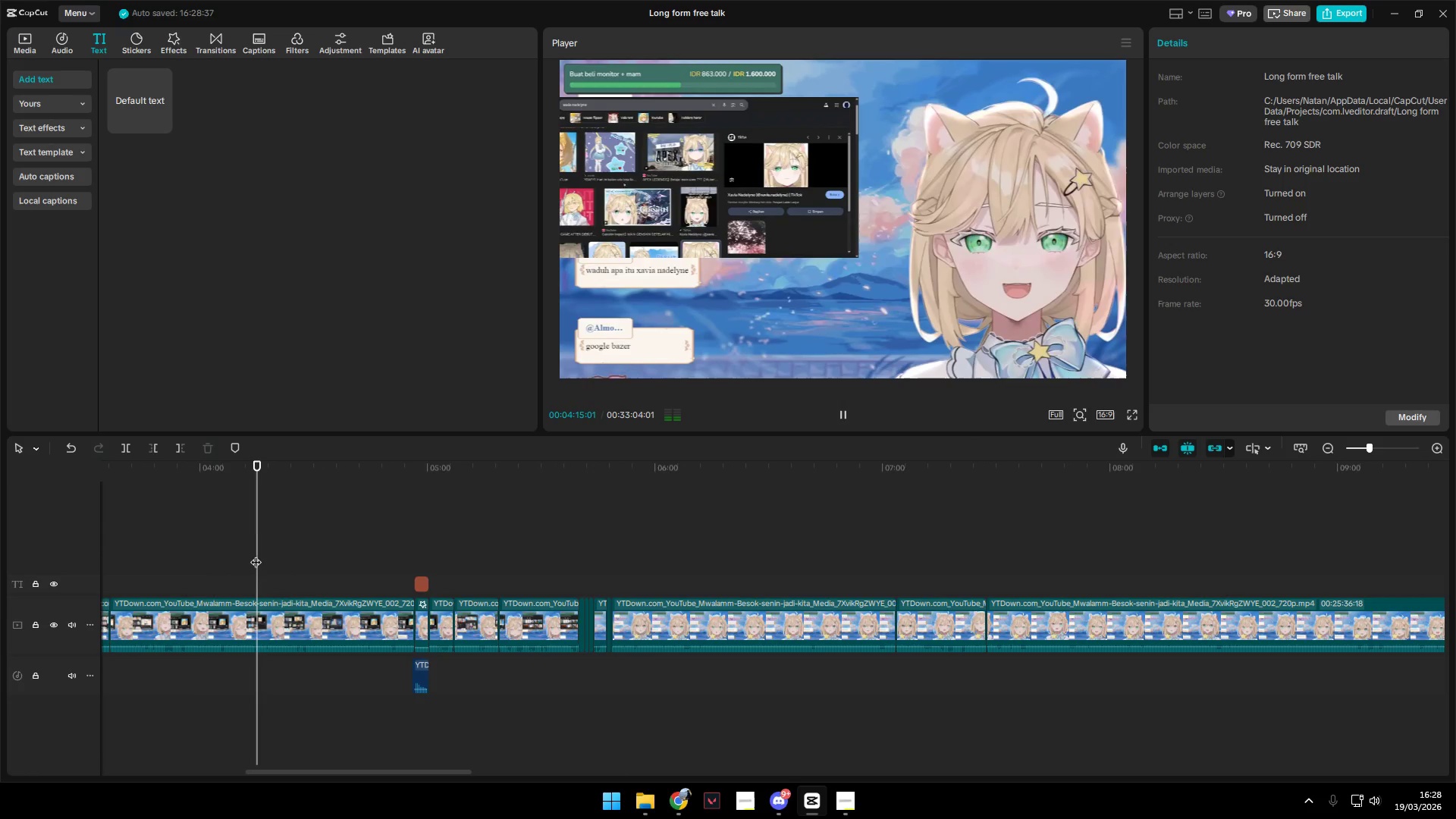 
key(Space)
 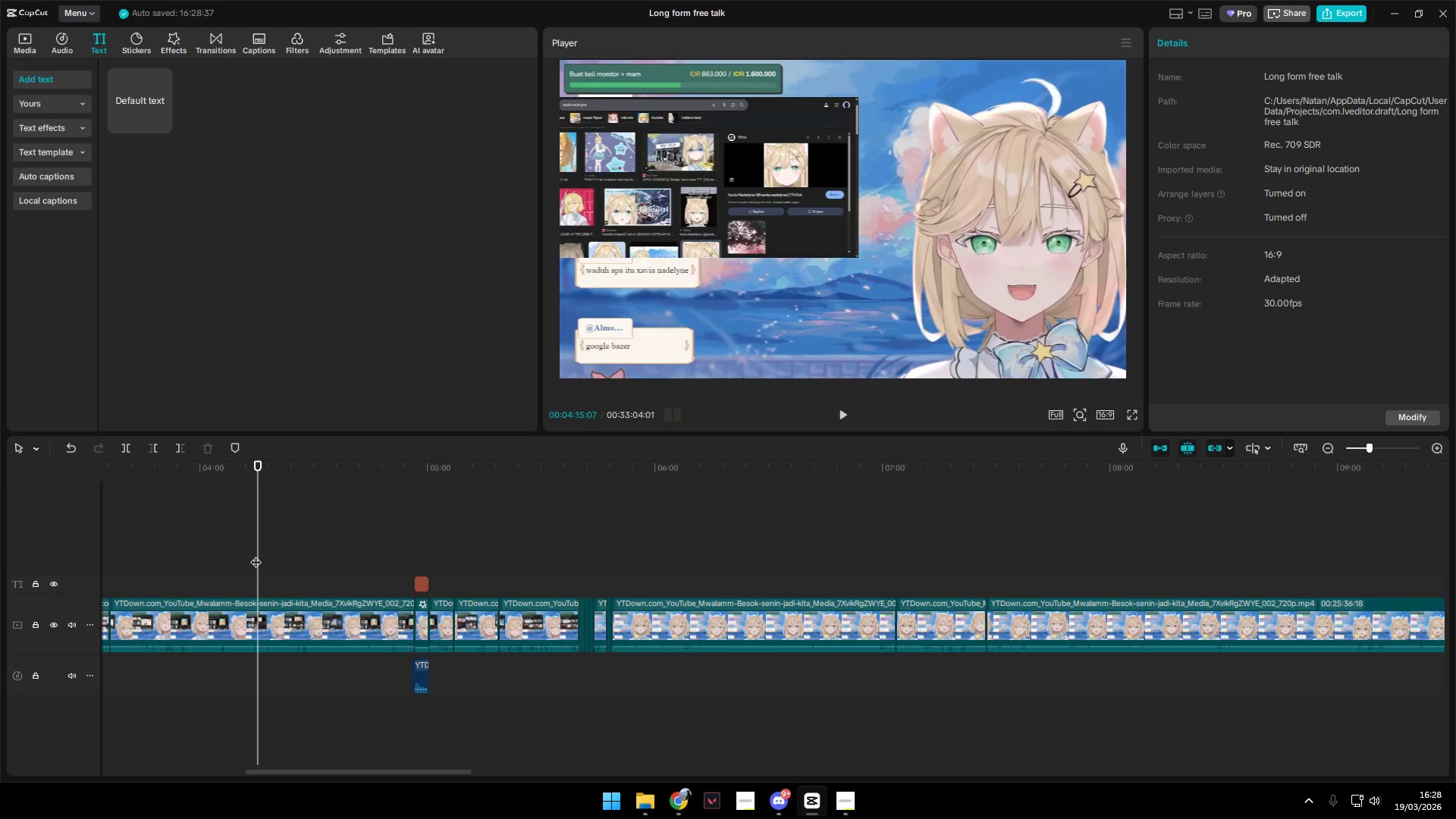 
hold_key(key=ShiftLeft, duration=0.39)
 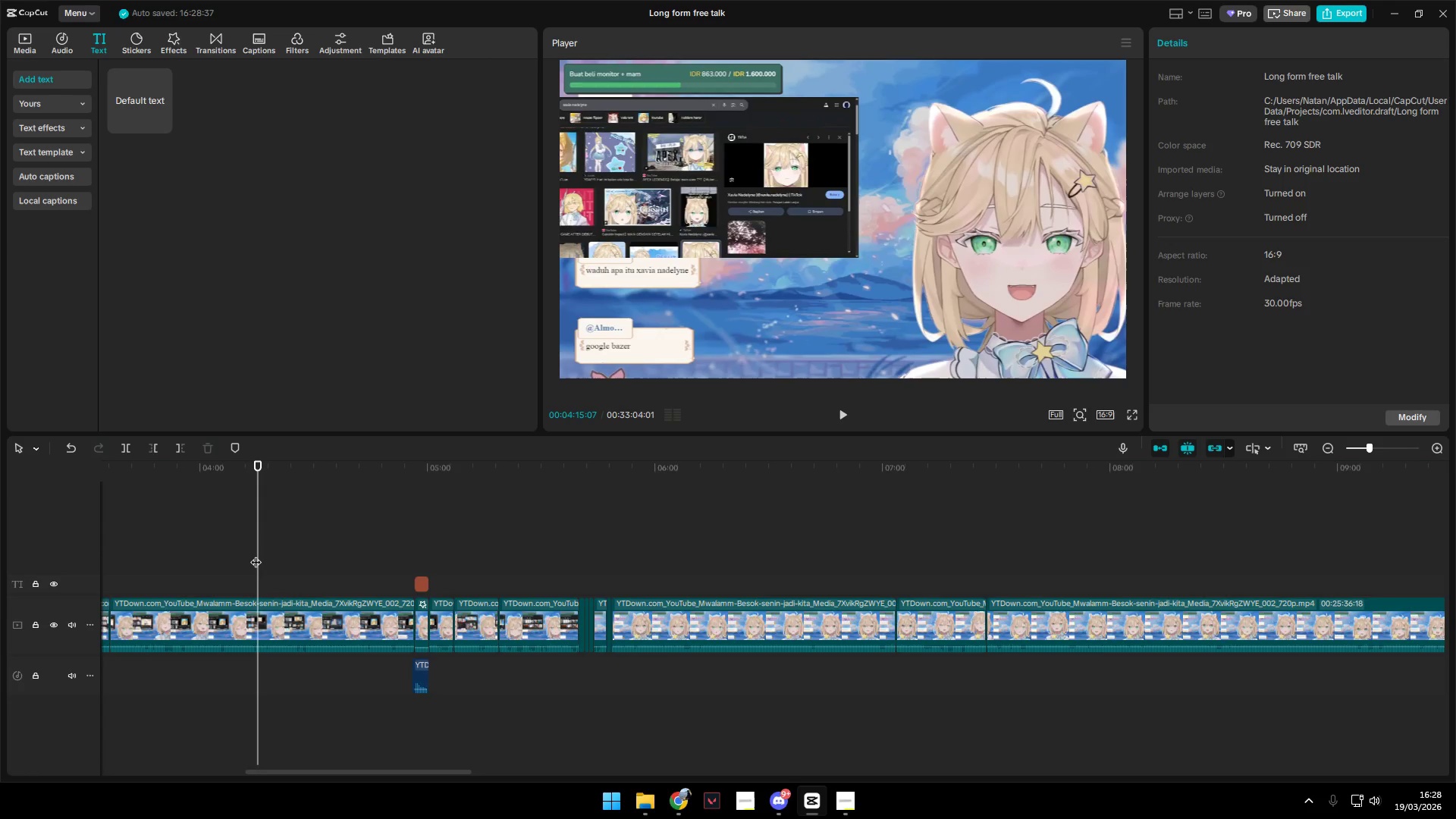 
hold_key(key=ControlLeft, duration=0.92)
 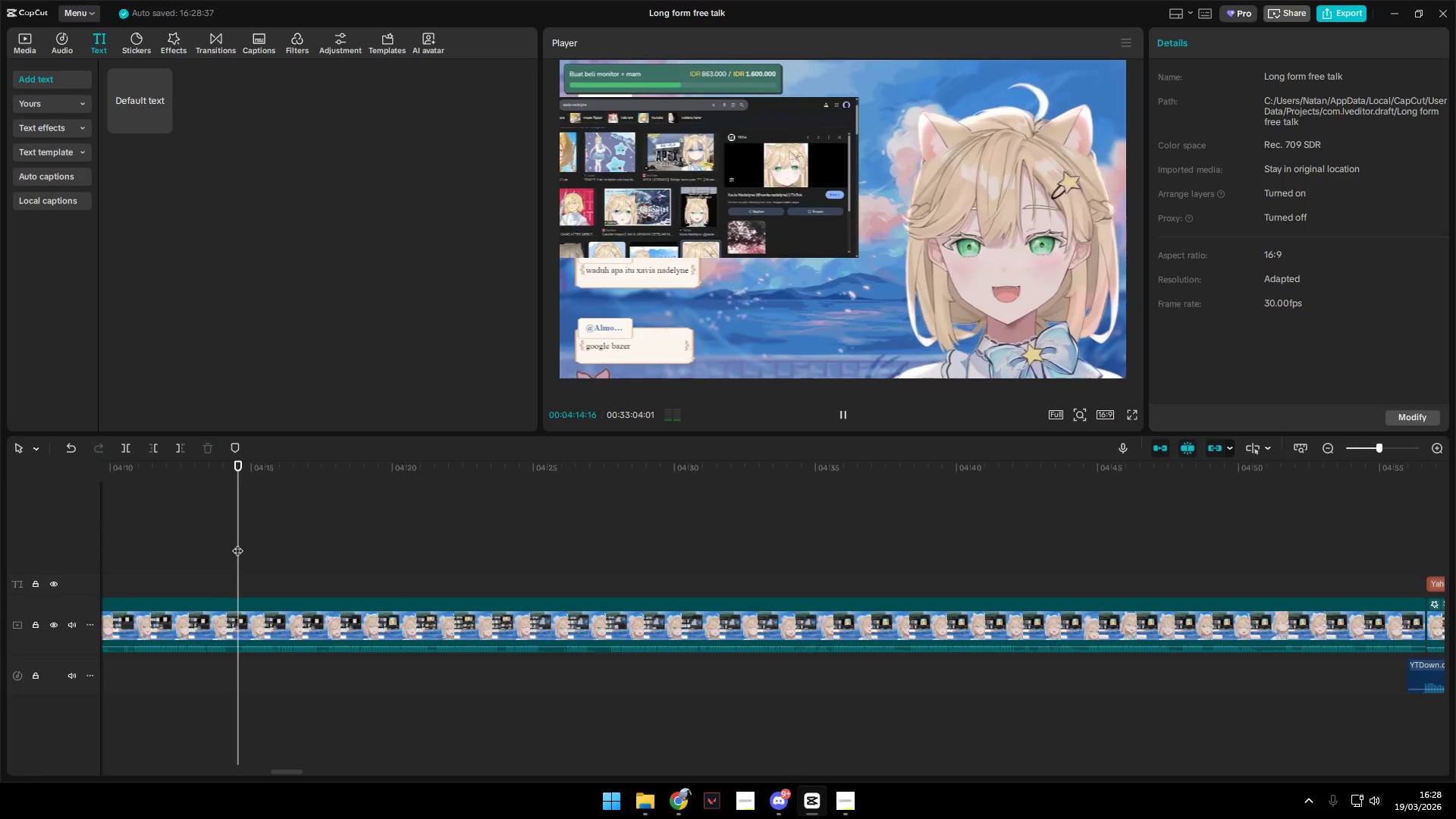 
hold_key(key=ControlLeft, duration=6.14)
left_click([235, 543])
 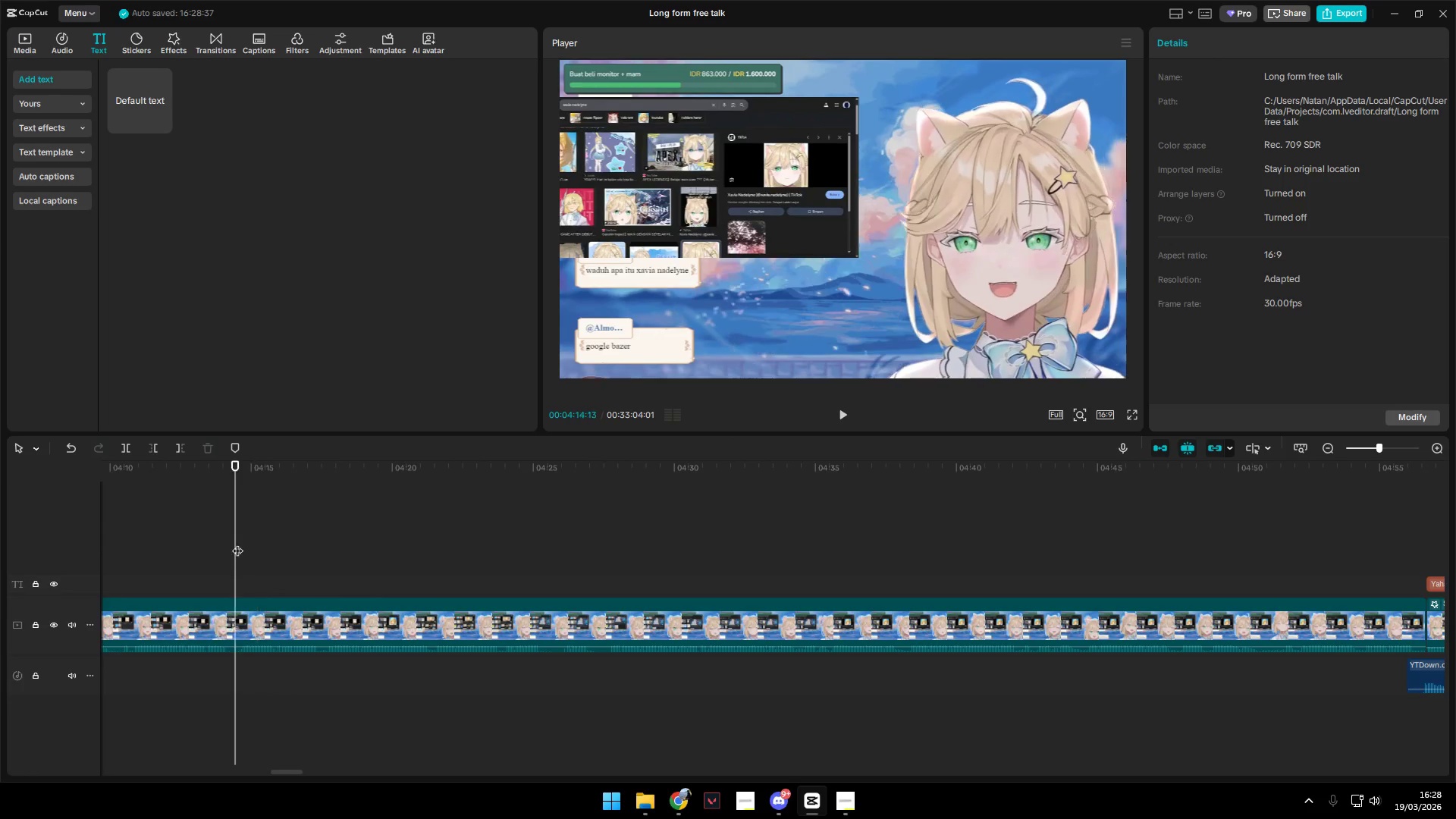 
scroll: coordinate [253, 554], scroll_direction: up, amount: 14.0
 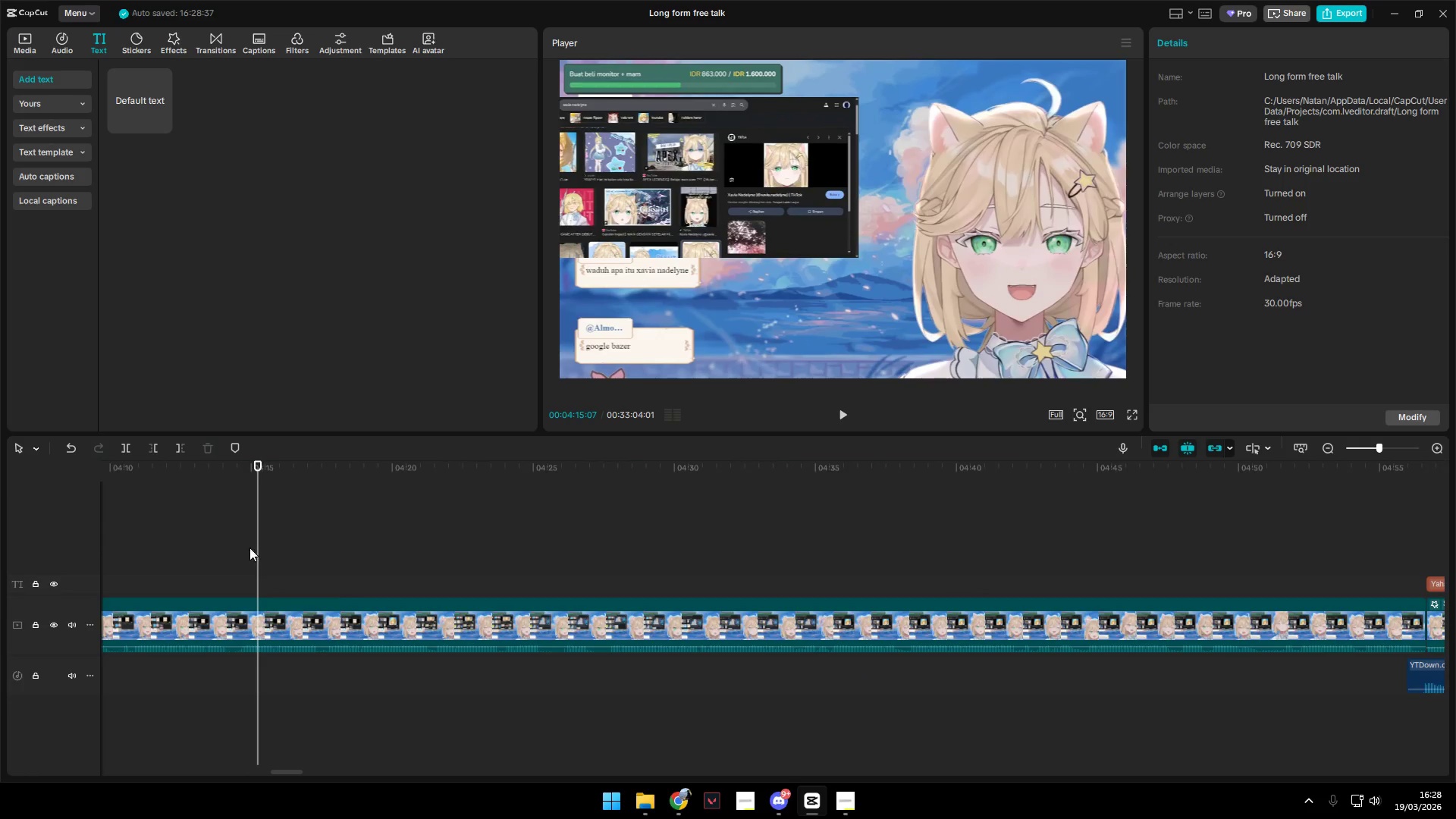 
key(Space)
 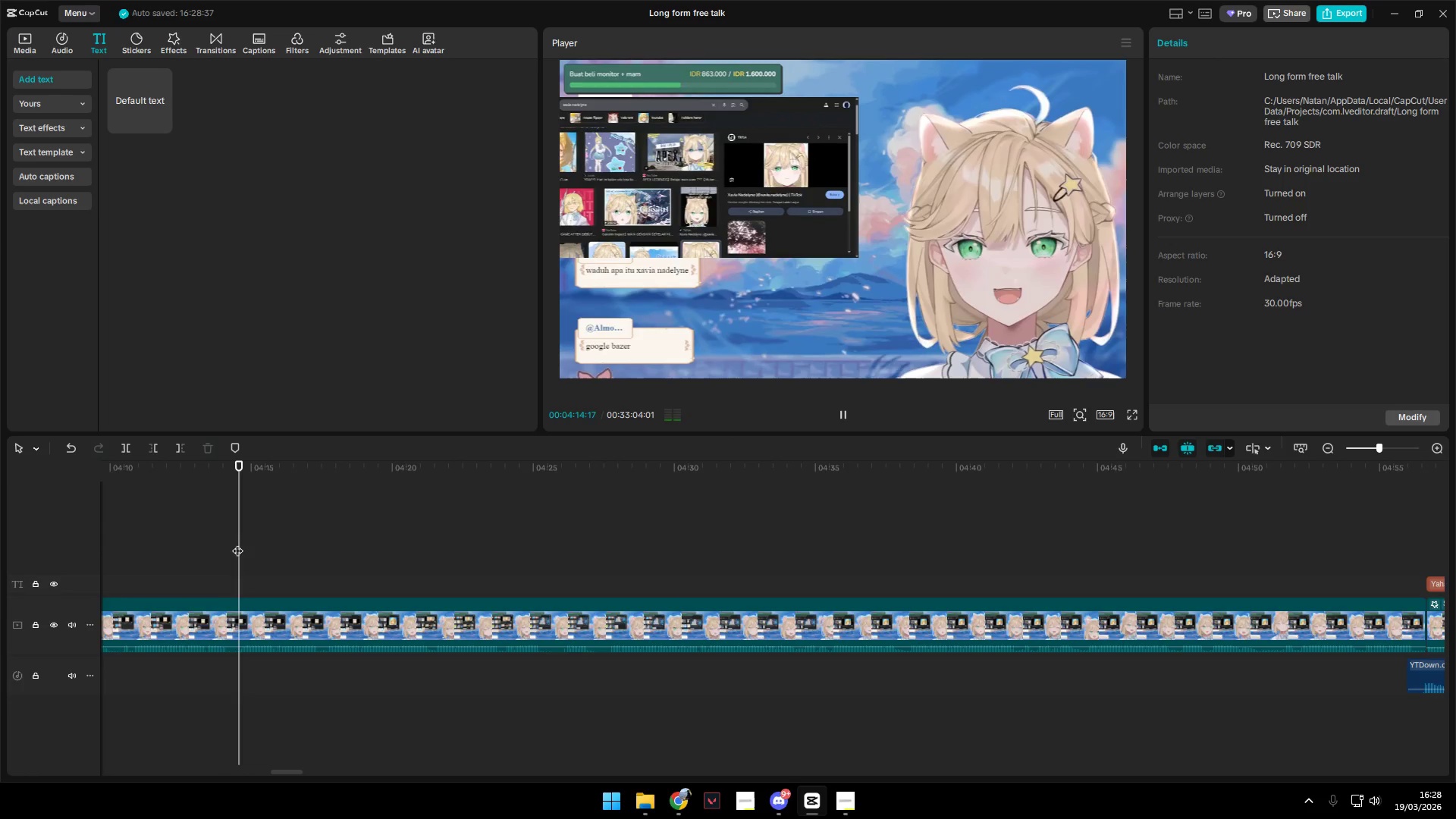 
key(Space)
 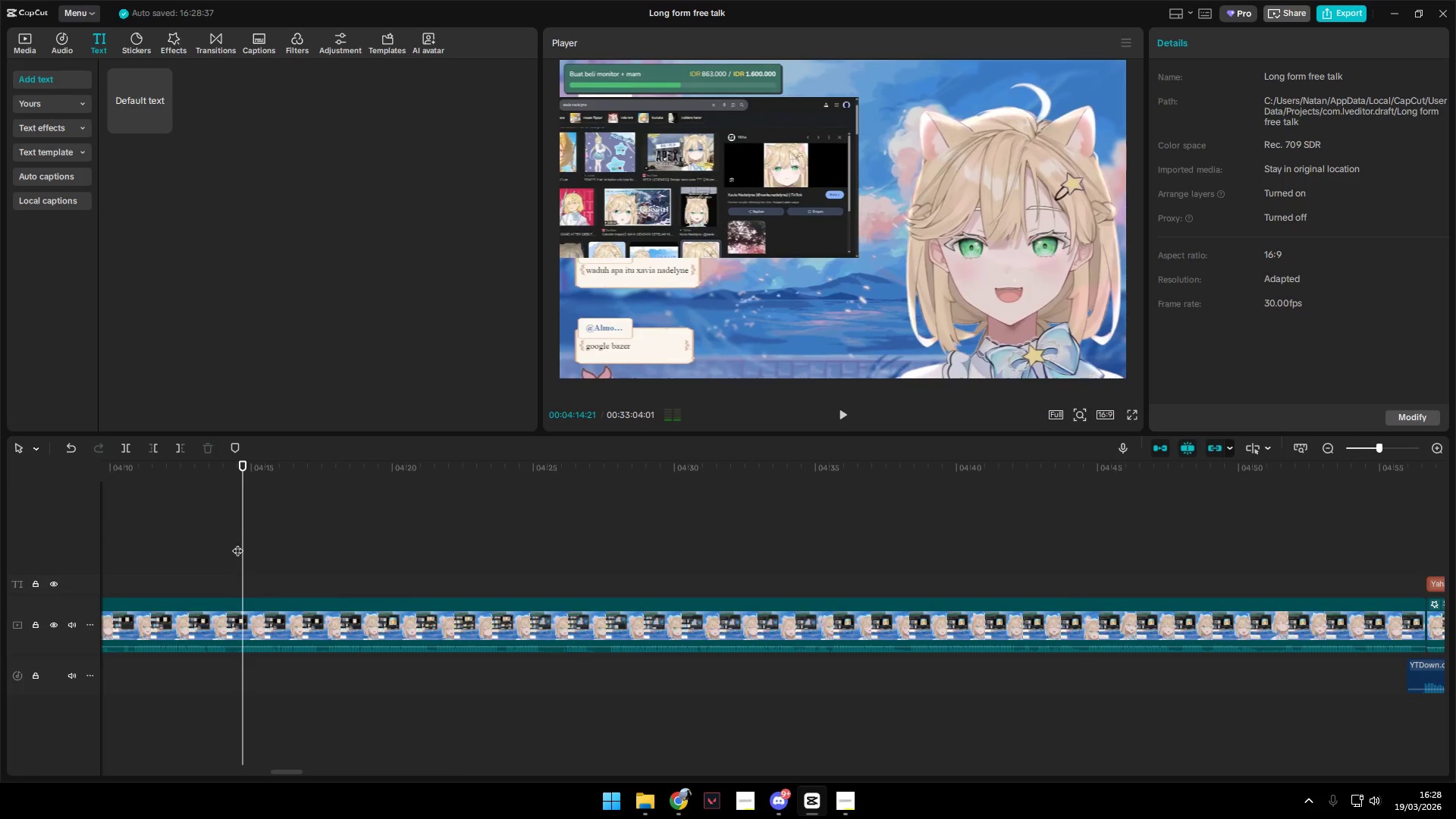 
left_click([237, 544])
 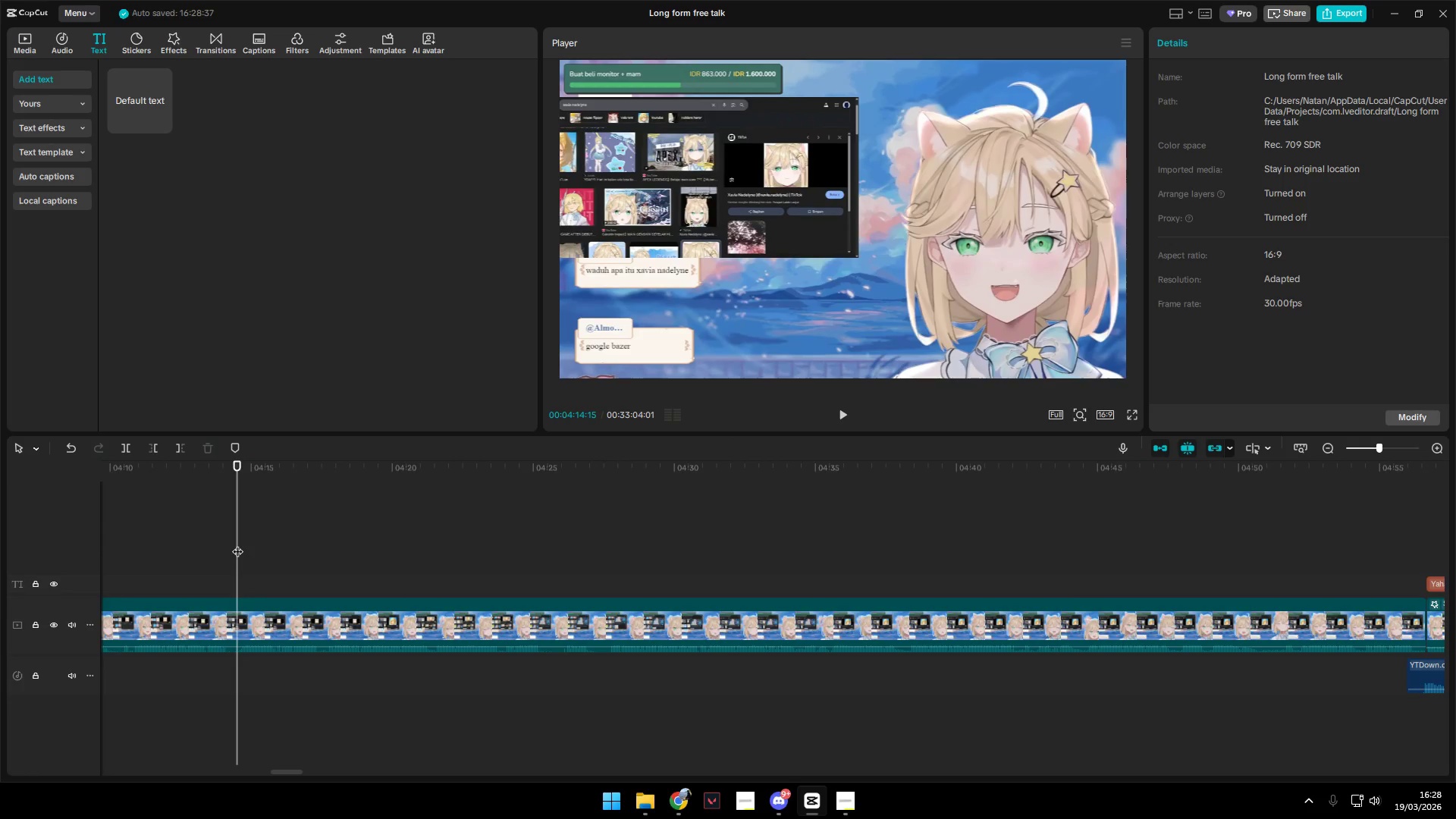 
key(Shift+E)
 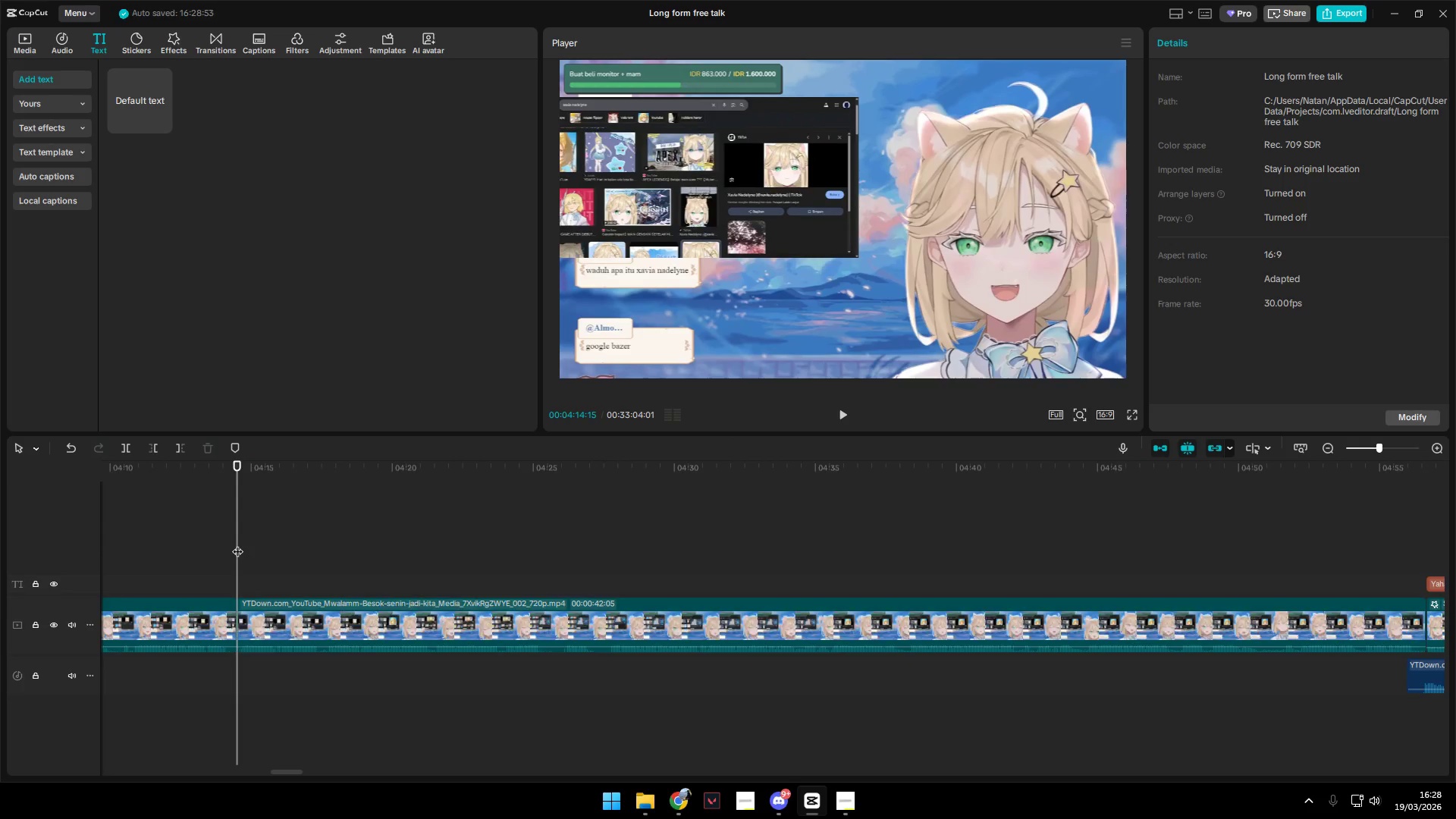 
key(Space)
 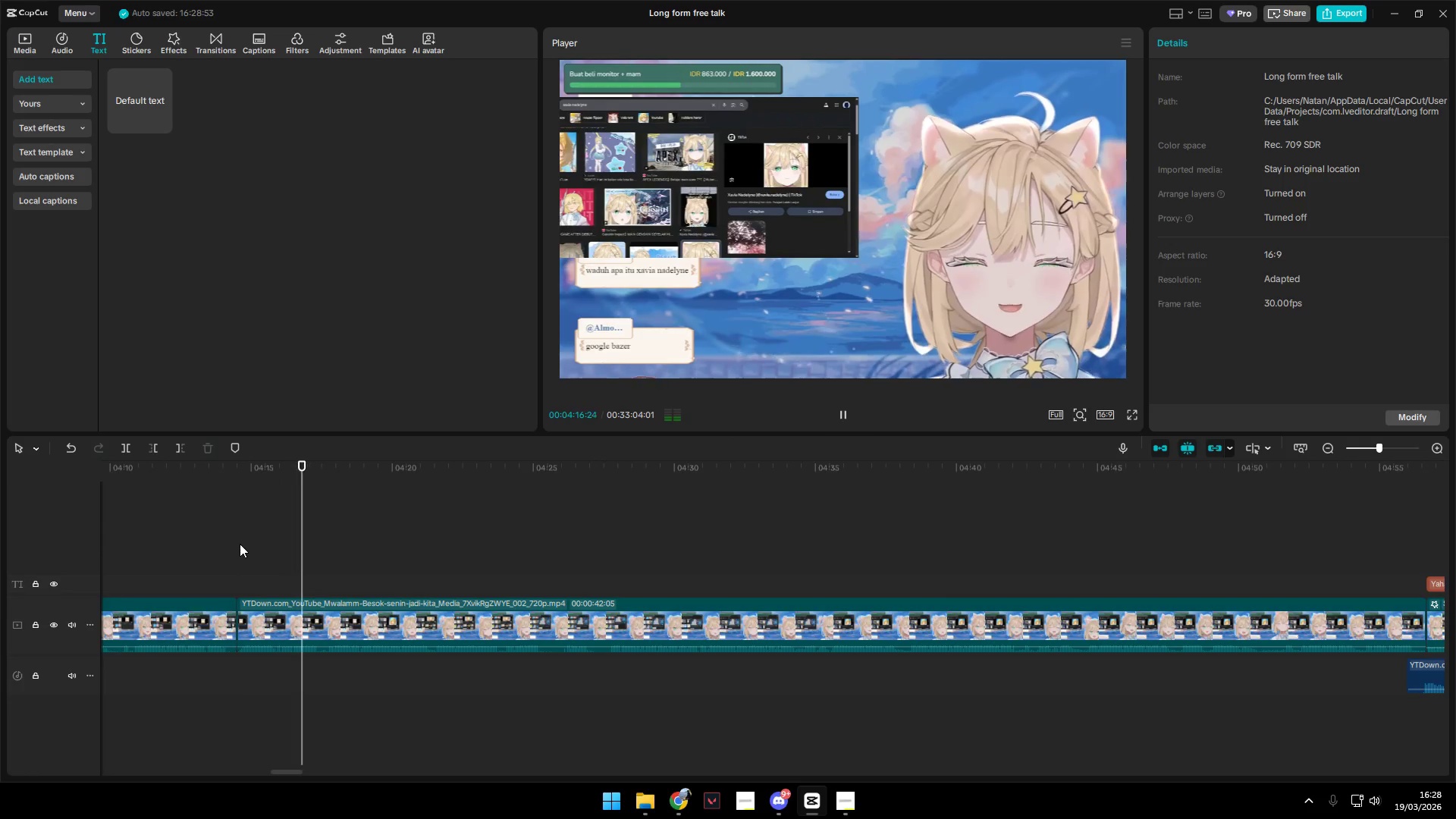 
key(Space)
 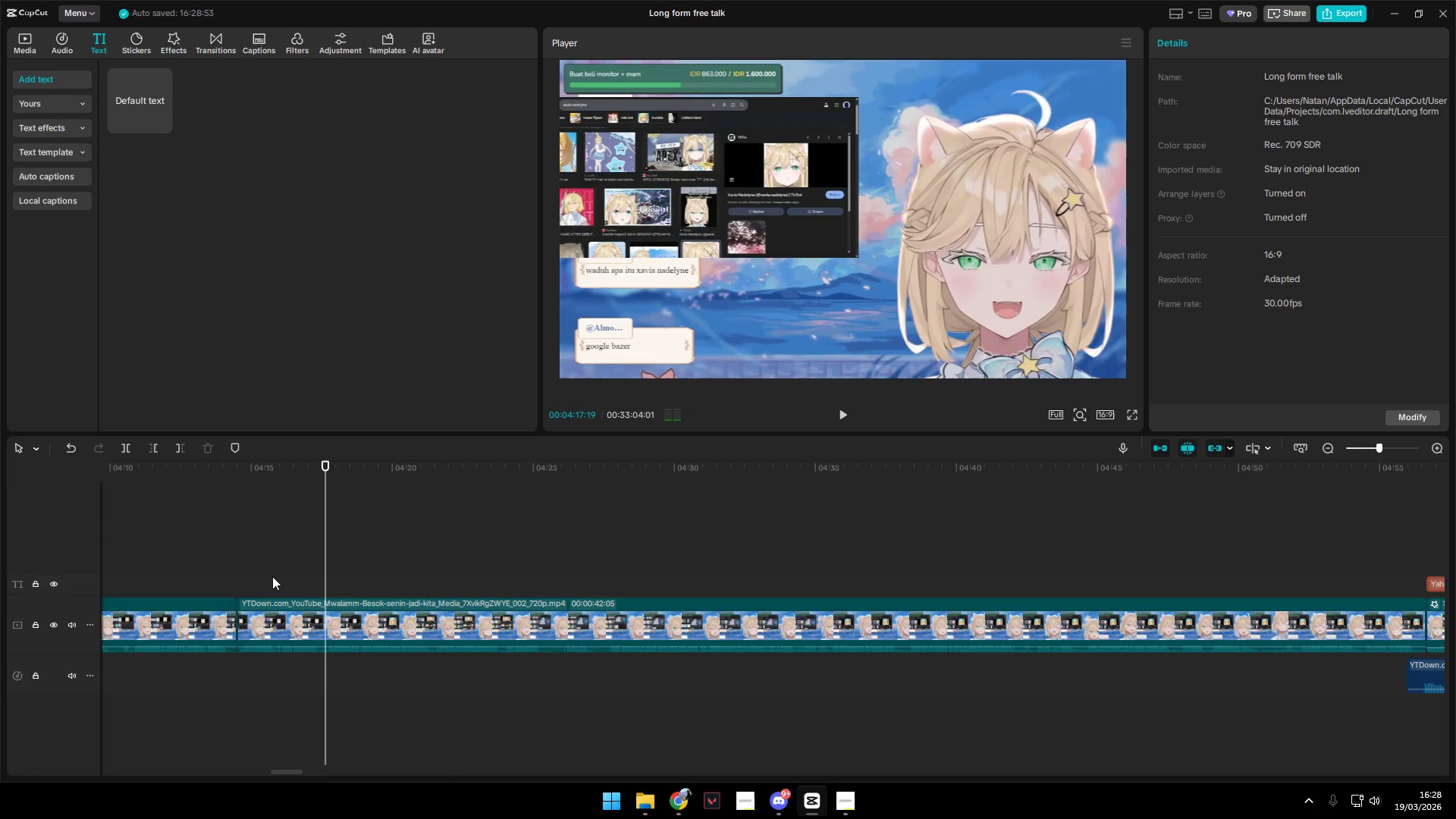 
key(Shift+E)
 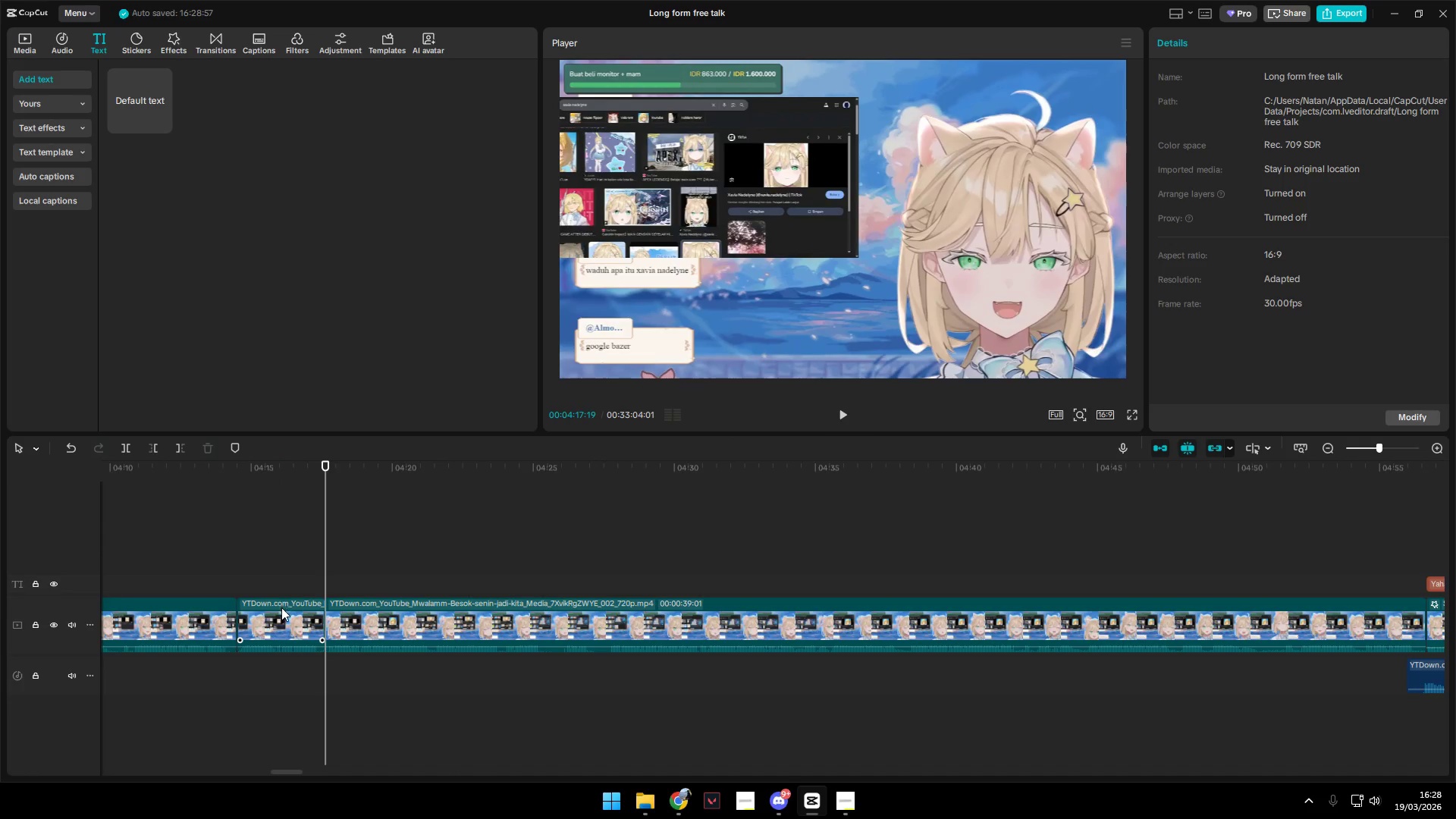 
left_click([281, 610])
 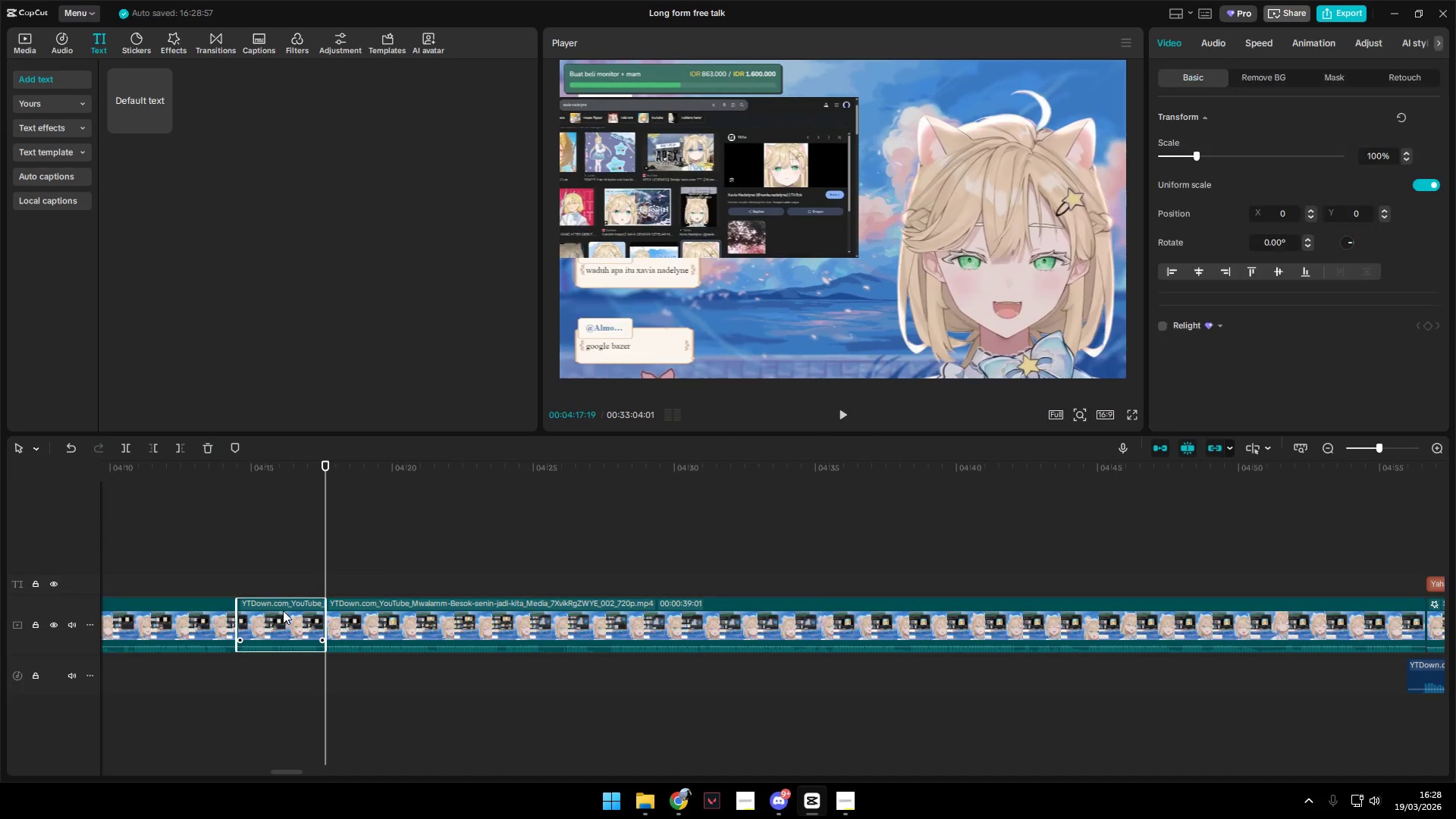 
key(Control+C)
 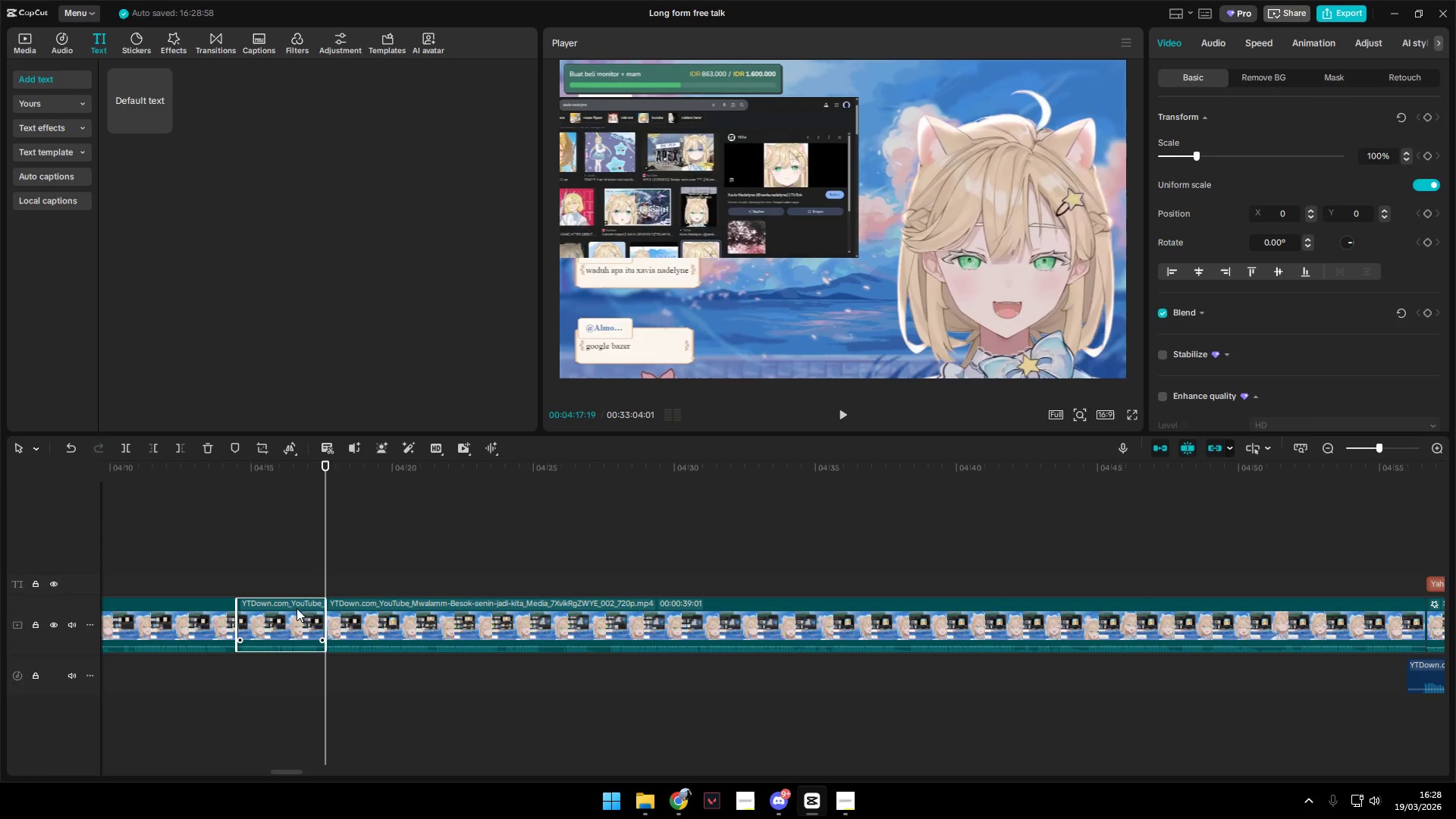 
hold_key(key=ControlLeft, duration=1.2)
scroll: coordinate [391, 625], scroll_direction: down, amount: 16.0
 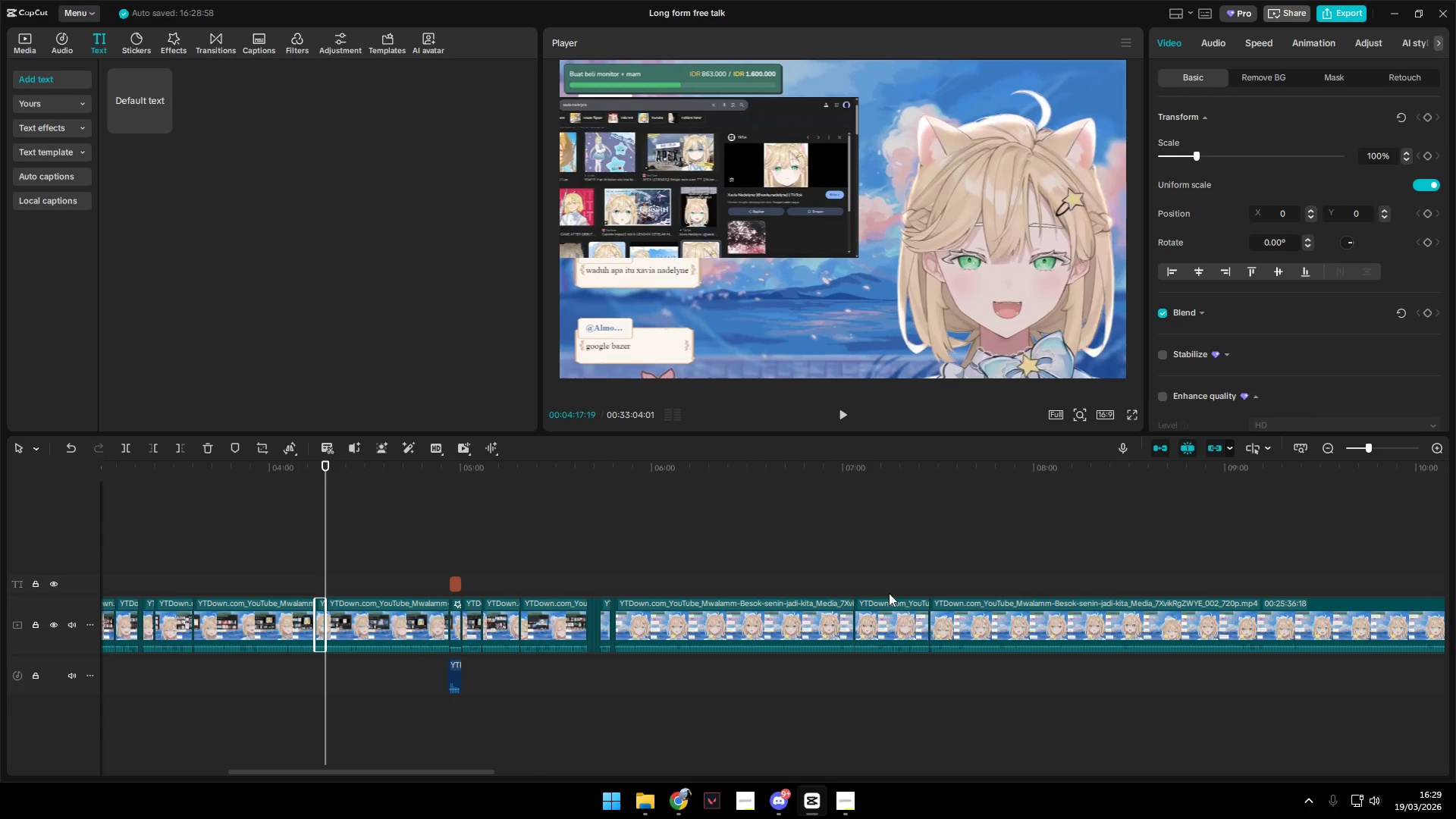 
left_click([927, 576])
 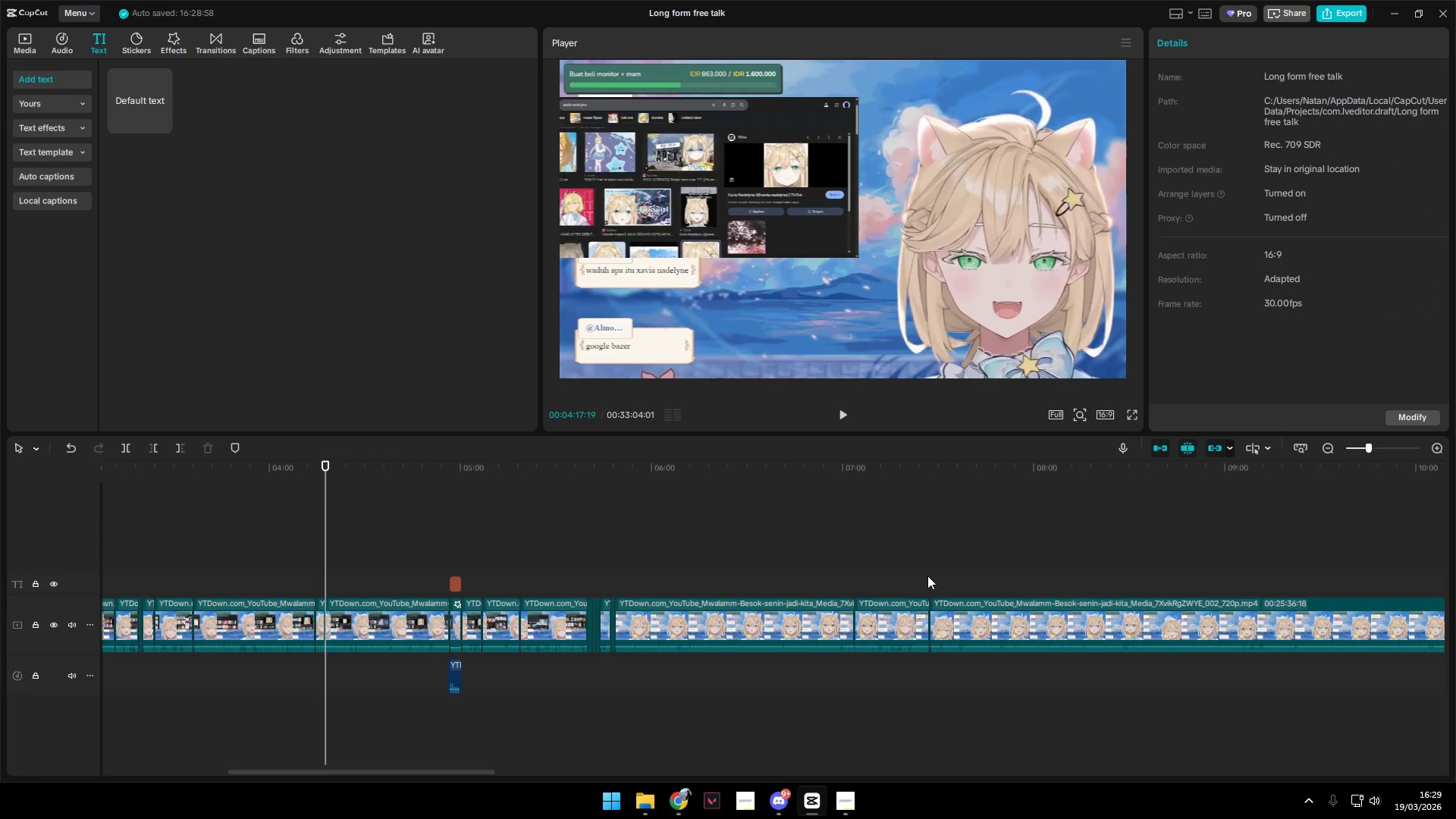 
key(Control+V)
 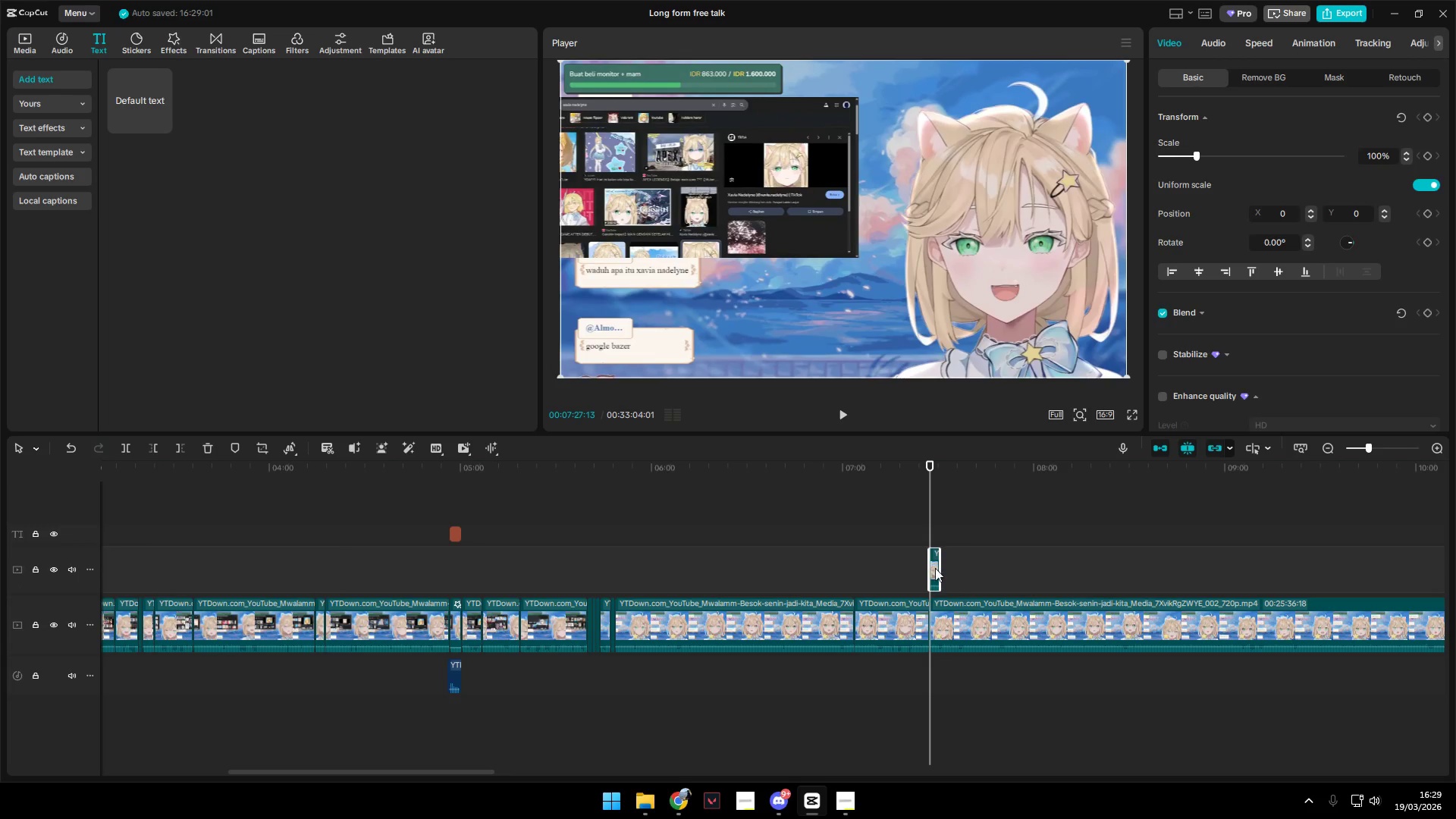 
left_click_drag(start_coordinate=[935, 567], to_coordinate=[931, 612])
 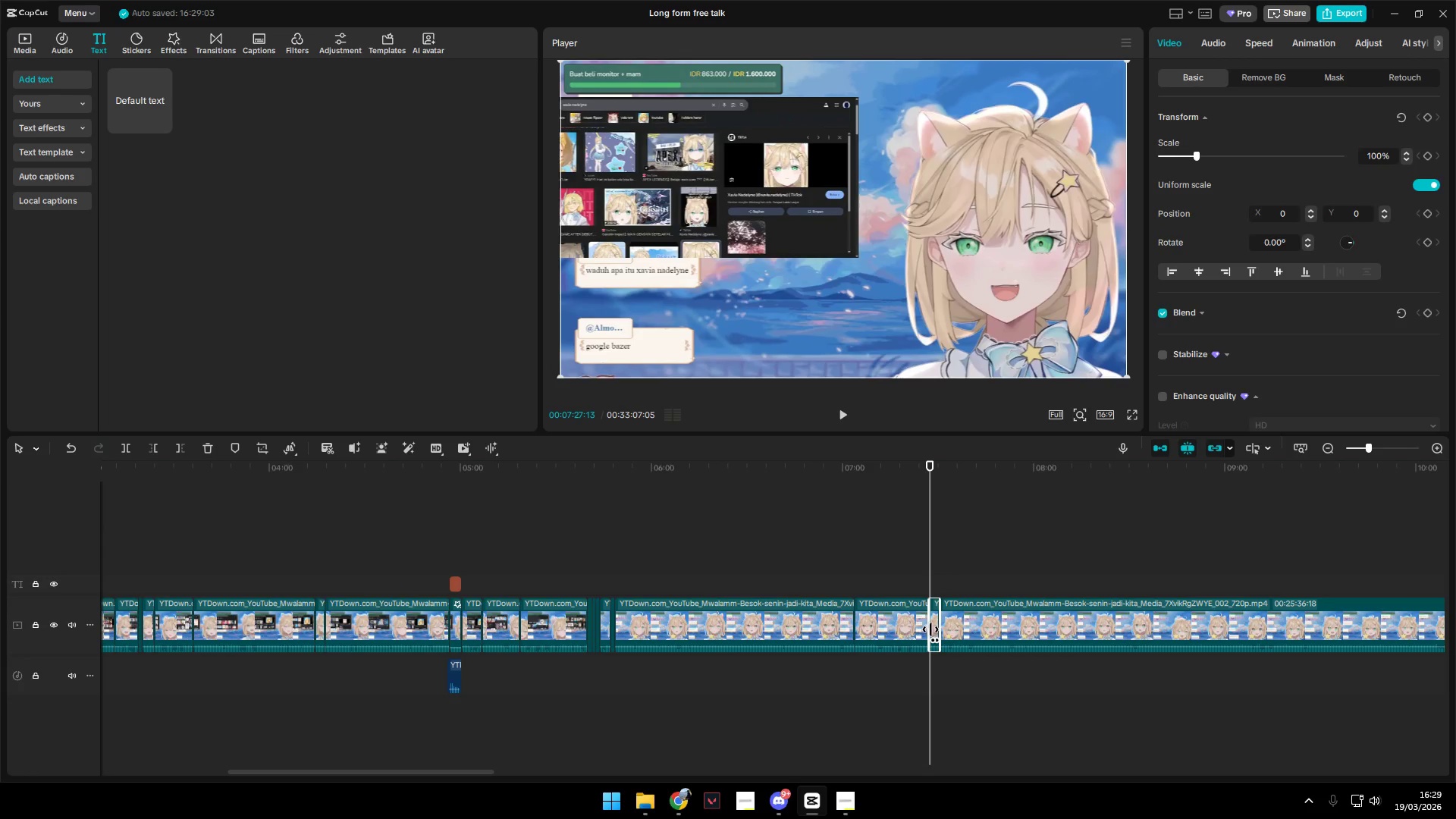 
key(Space)
 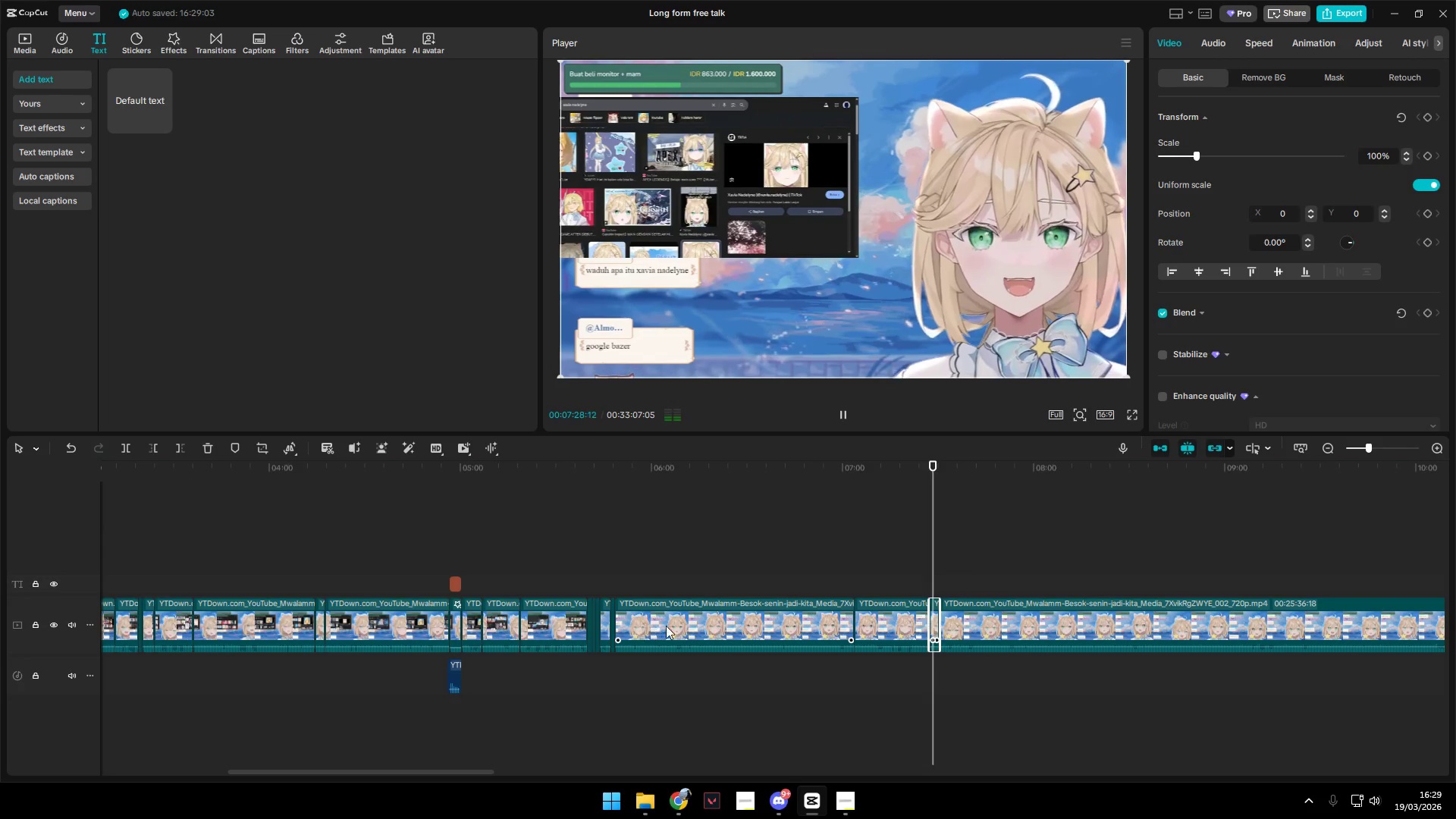 
key(Space)
 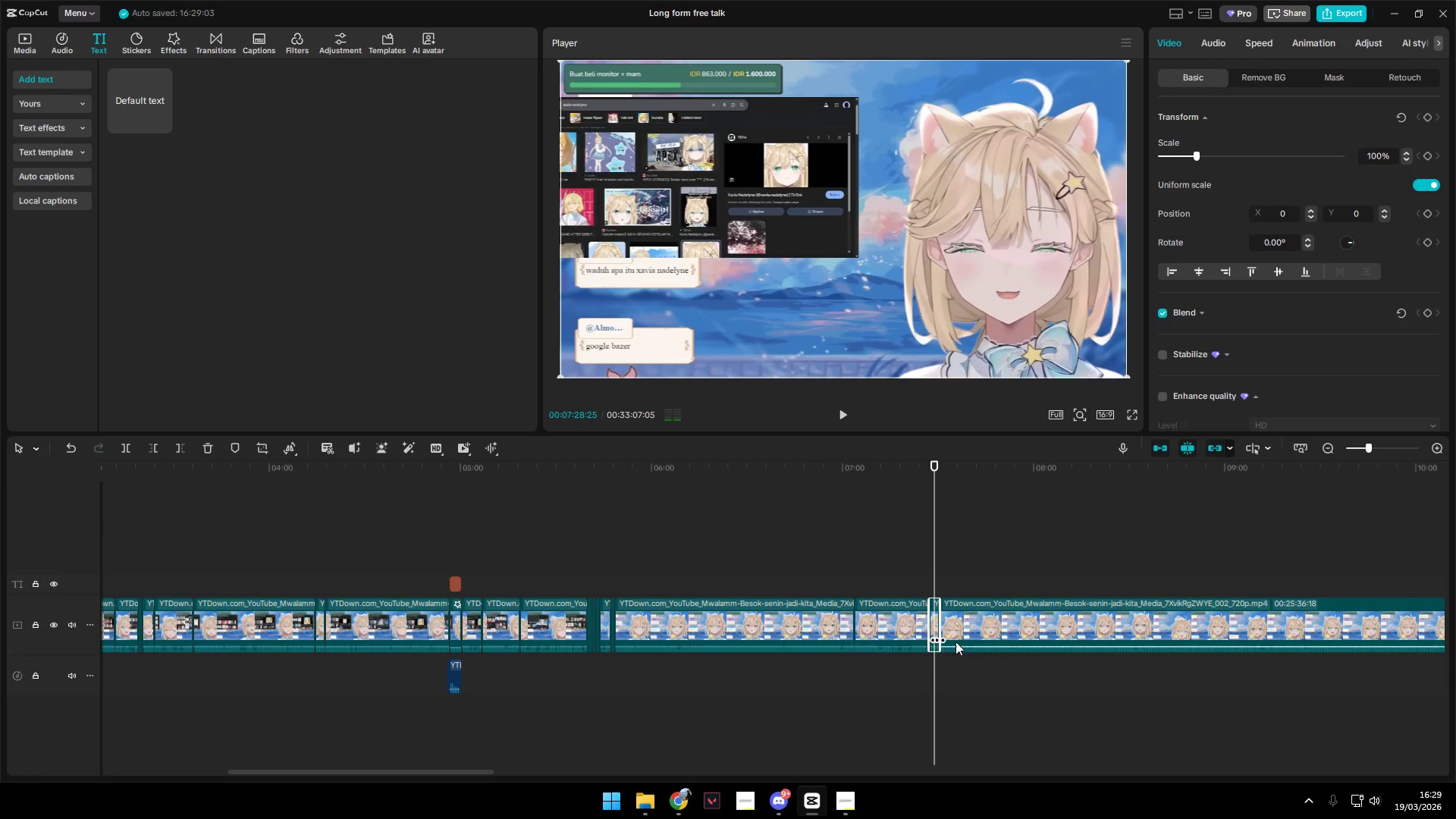 
hold_key(key=ControlLeft, duration=1.02)
scroll: coordinate [959, 627], scroll_direction: up, amount: 17.0
 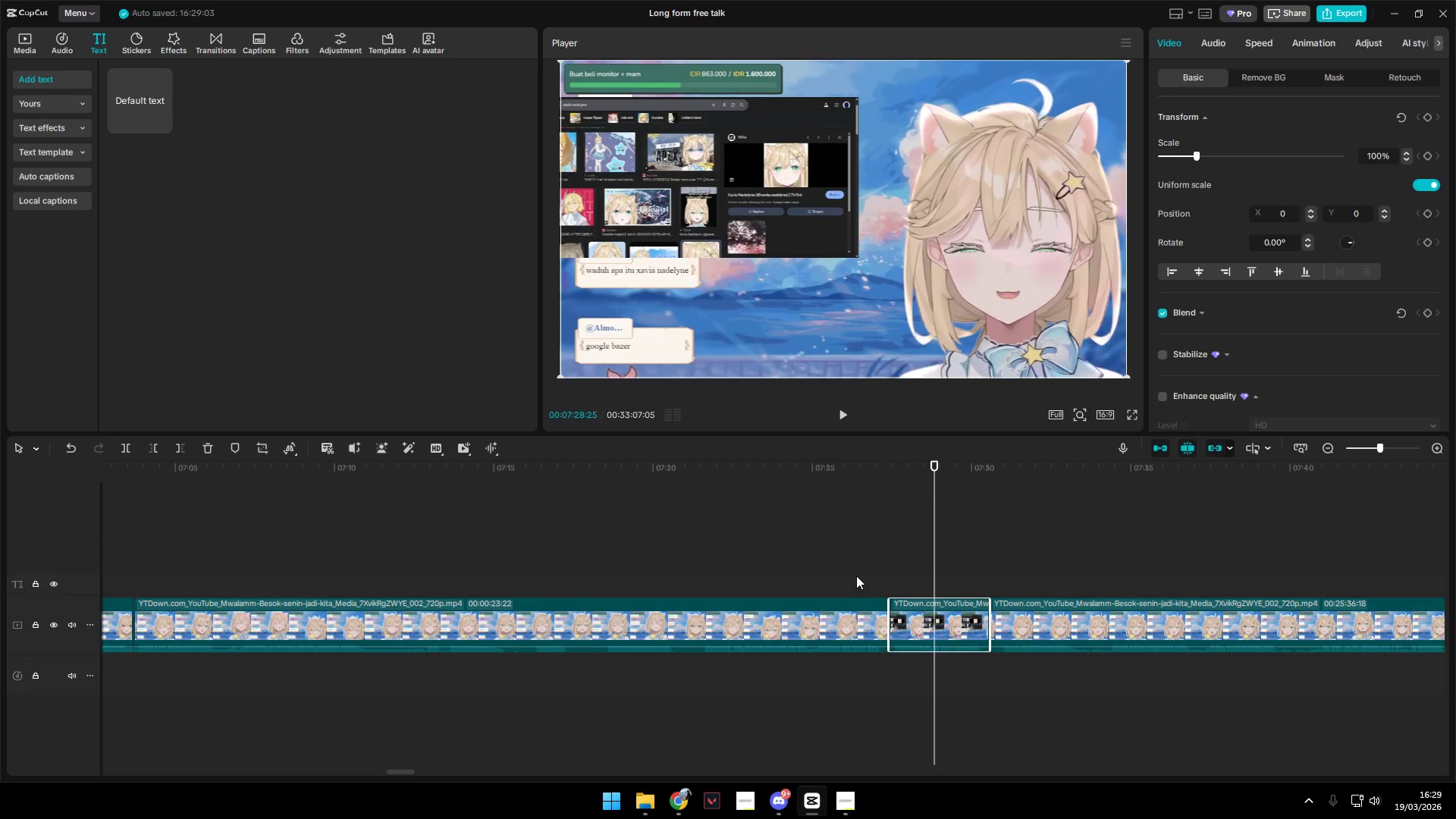 
left_click([858, 575])
 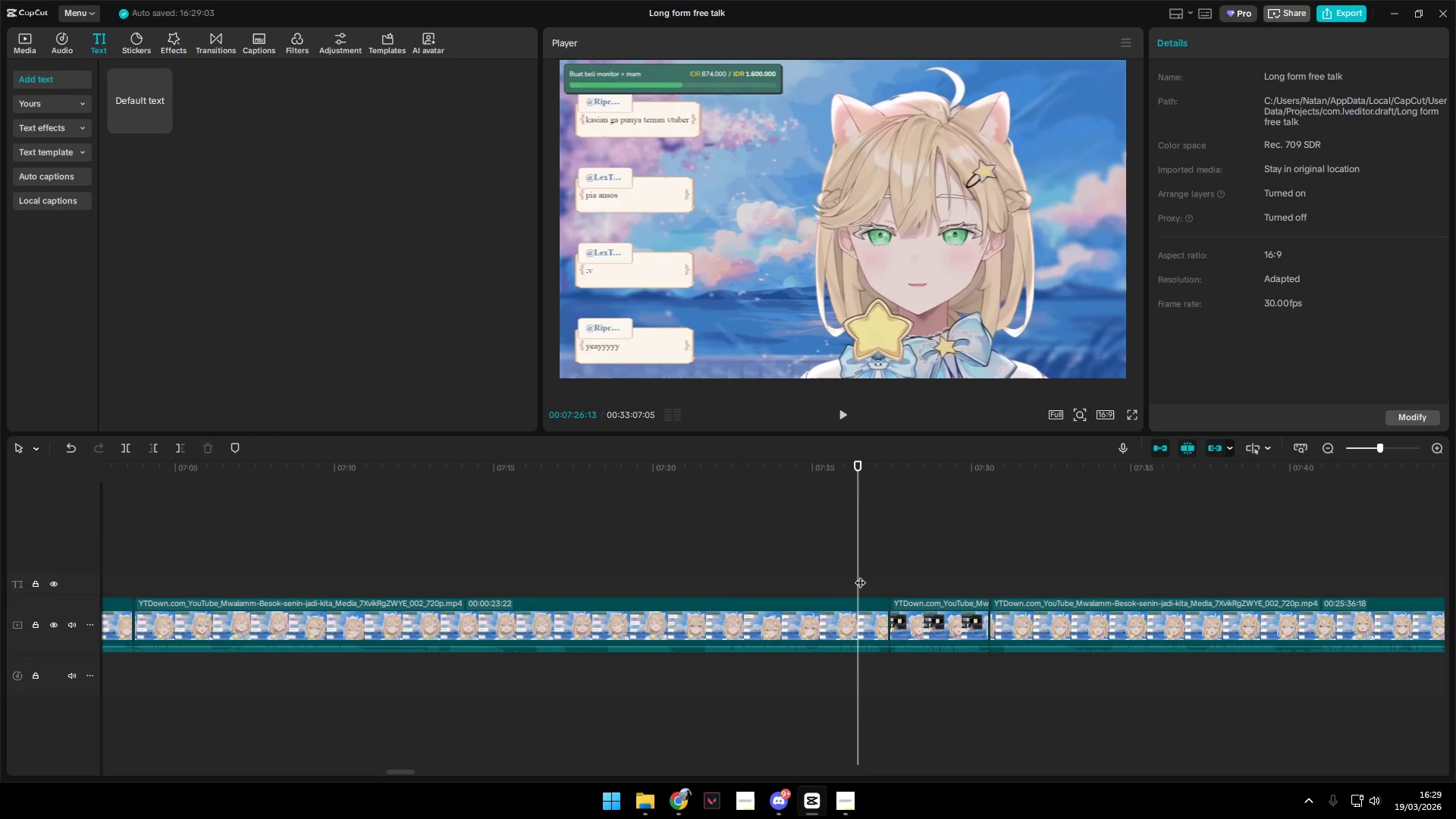 
key(Space)
 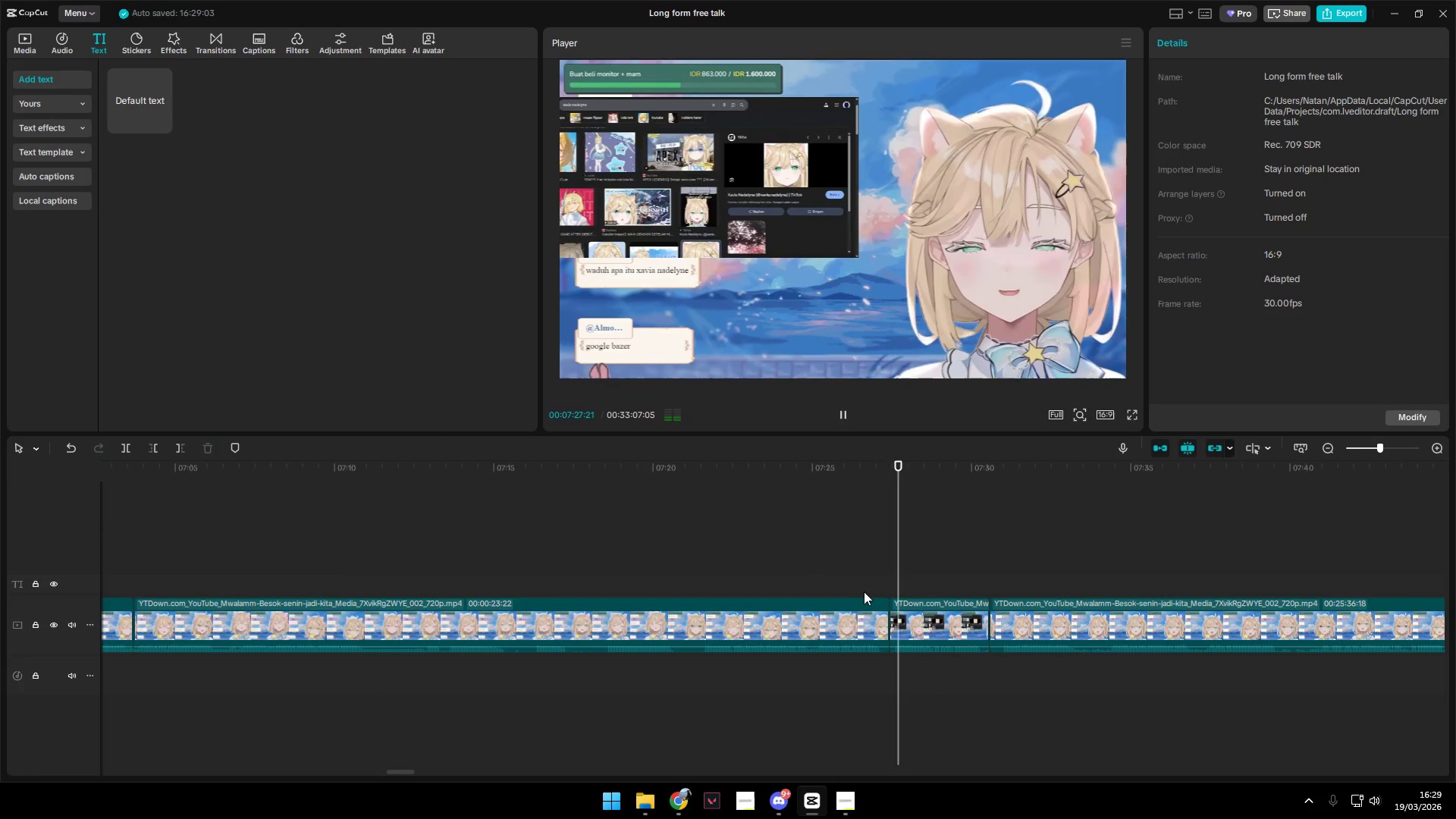 
key(Space)
 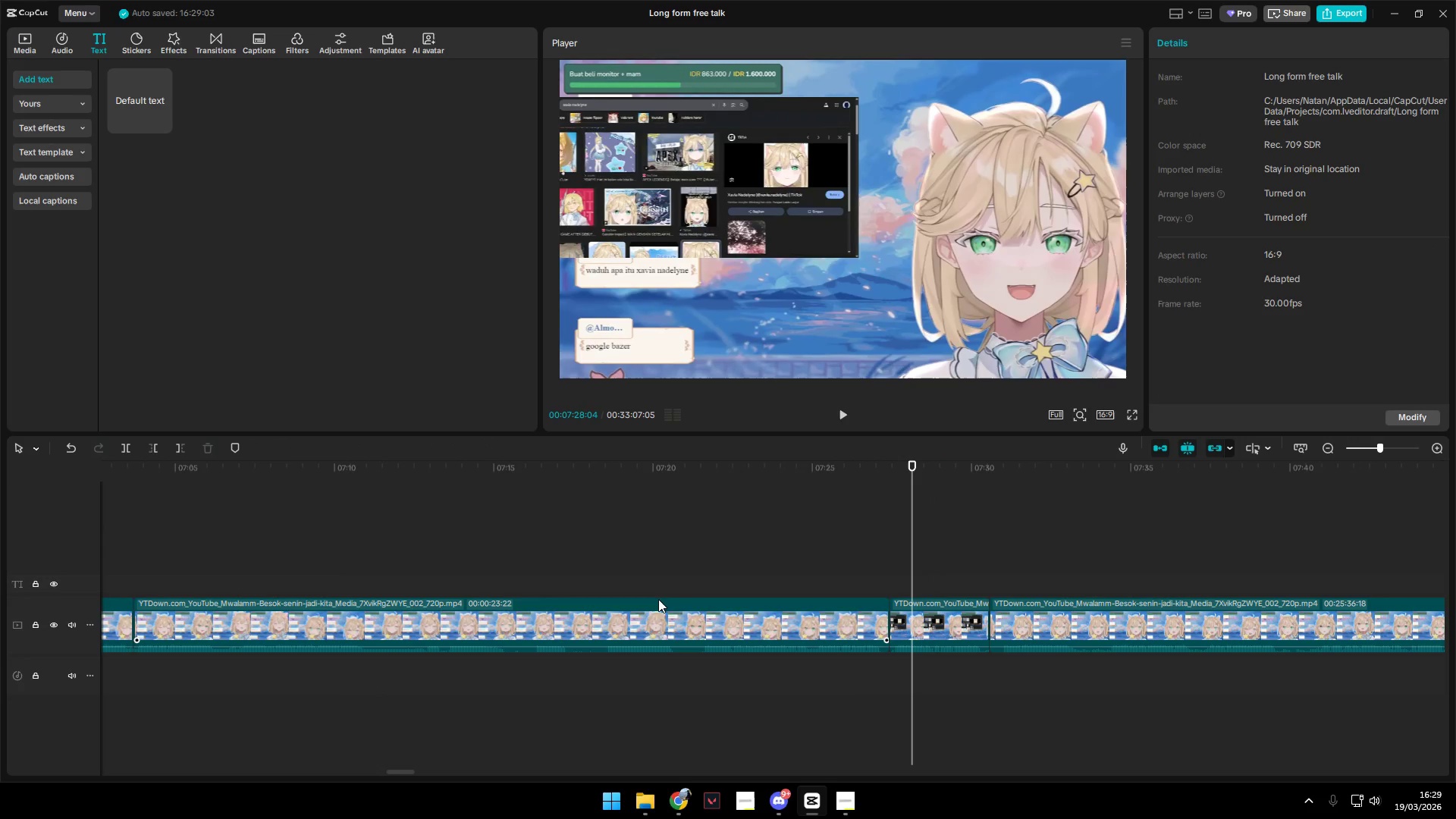 
hold_key(key=ControlLeft, duration=0.5)
scroll: coordinate [657, 598], scroll_direction: down, amount: 4.0
 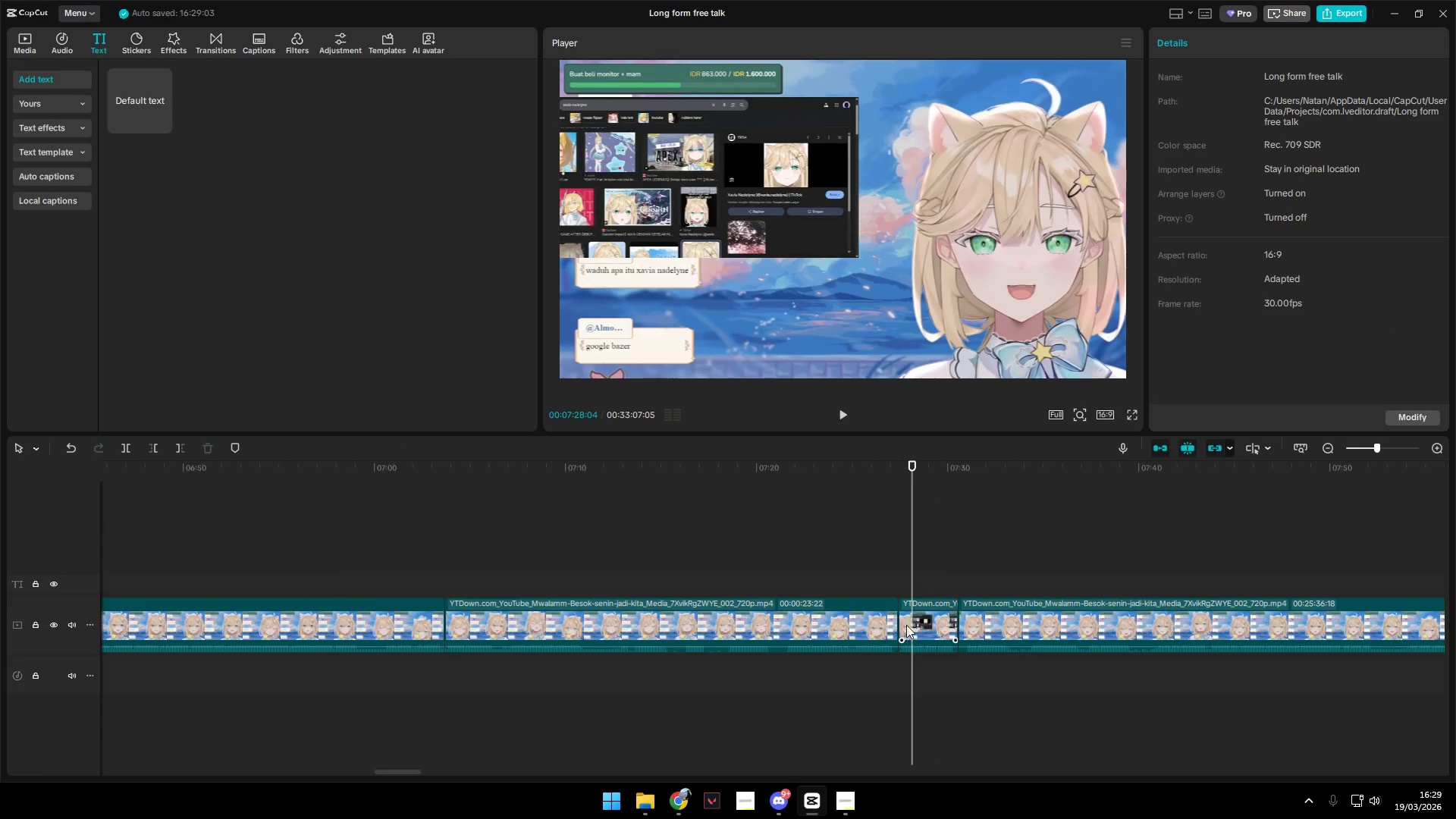 
left_click_drag(start_coordinate=[932, 620], to_coordinate=[466, 613])
 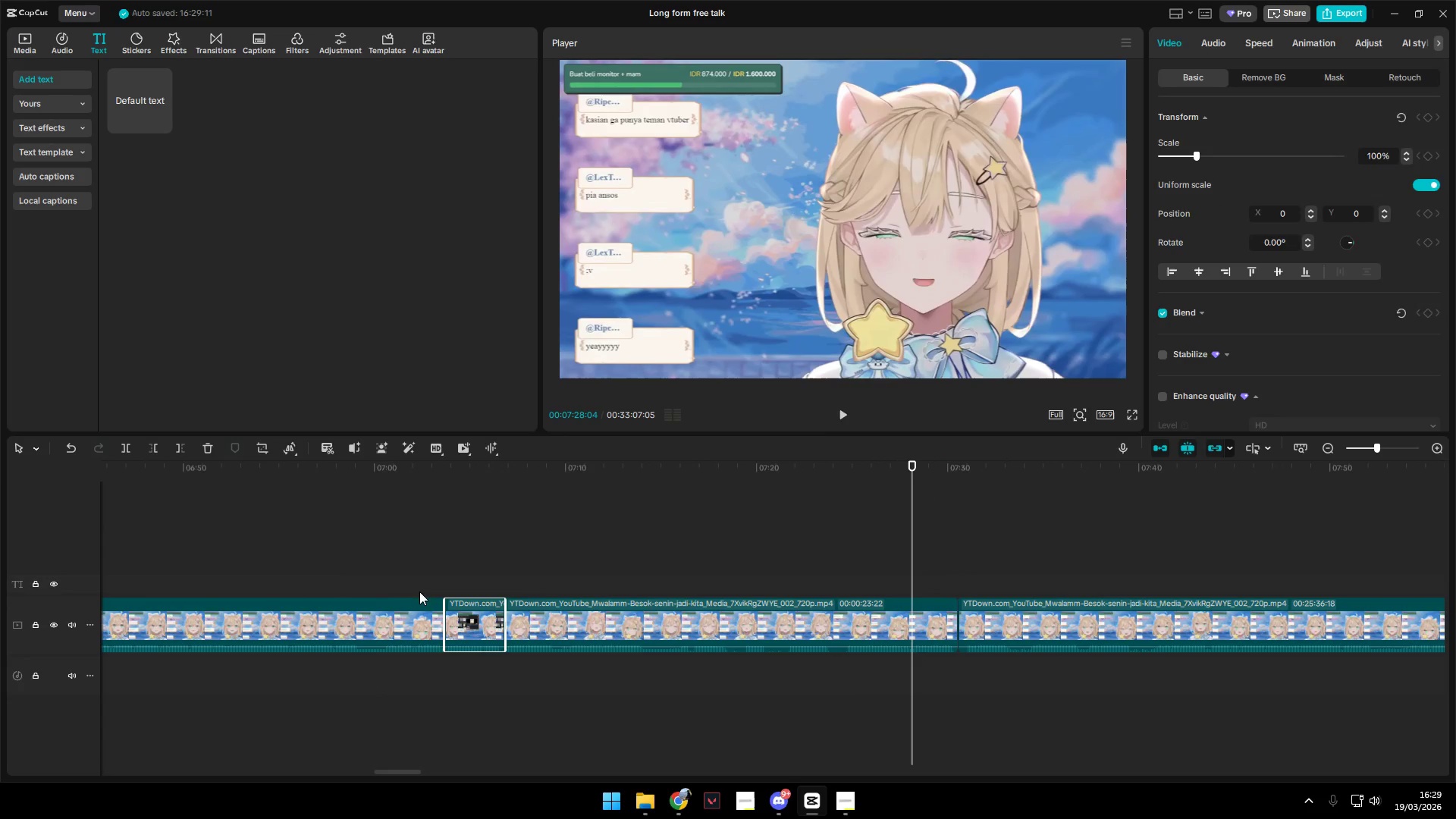 
left_click([397, 583])
 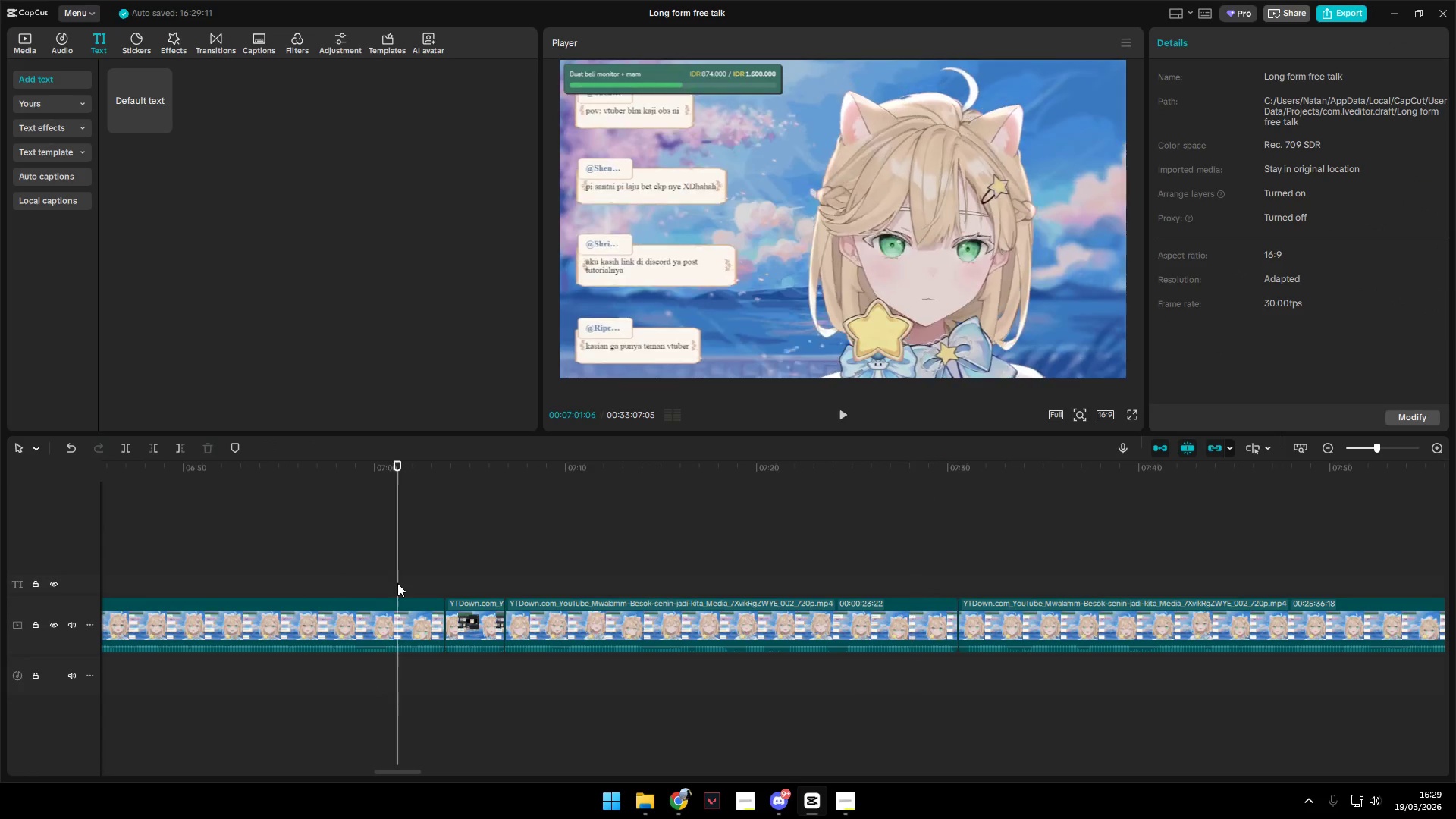 
key(Space)
 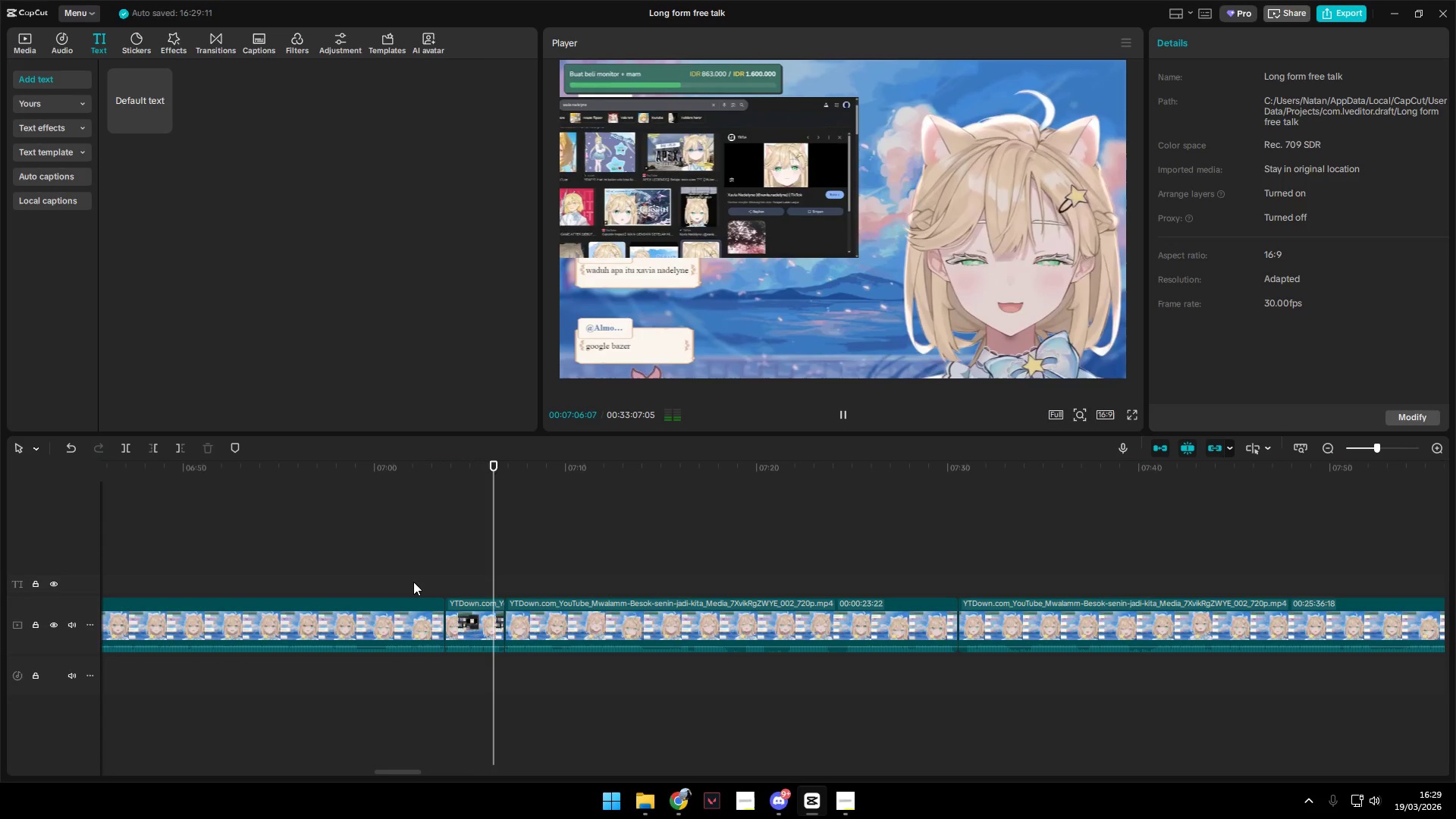 
wait(10.12)
 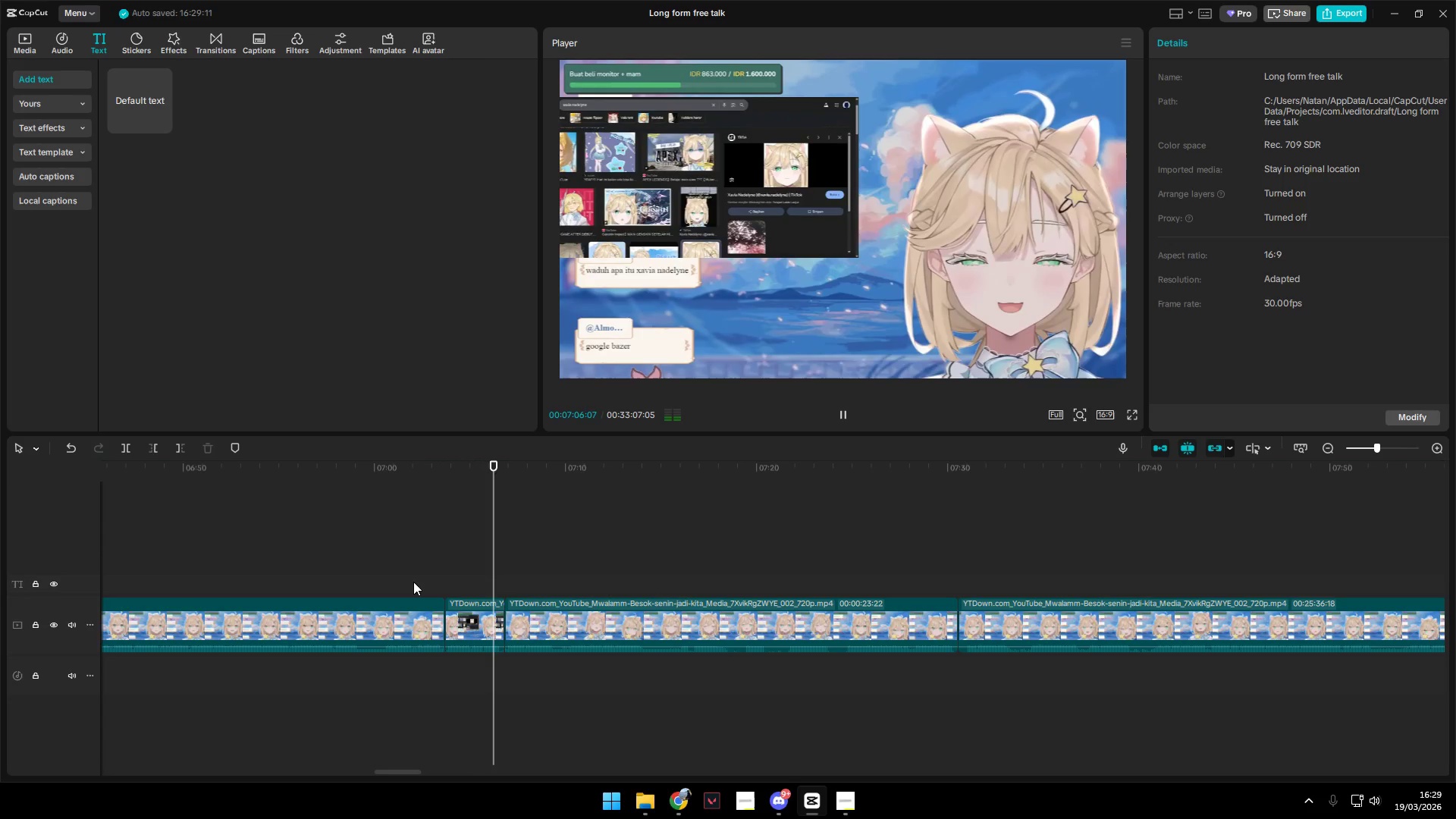 
key(Space)
 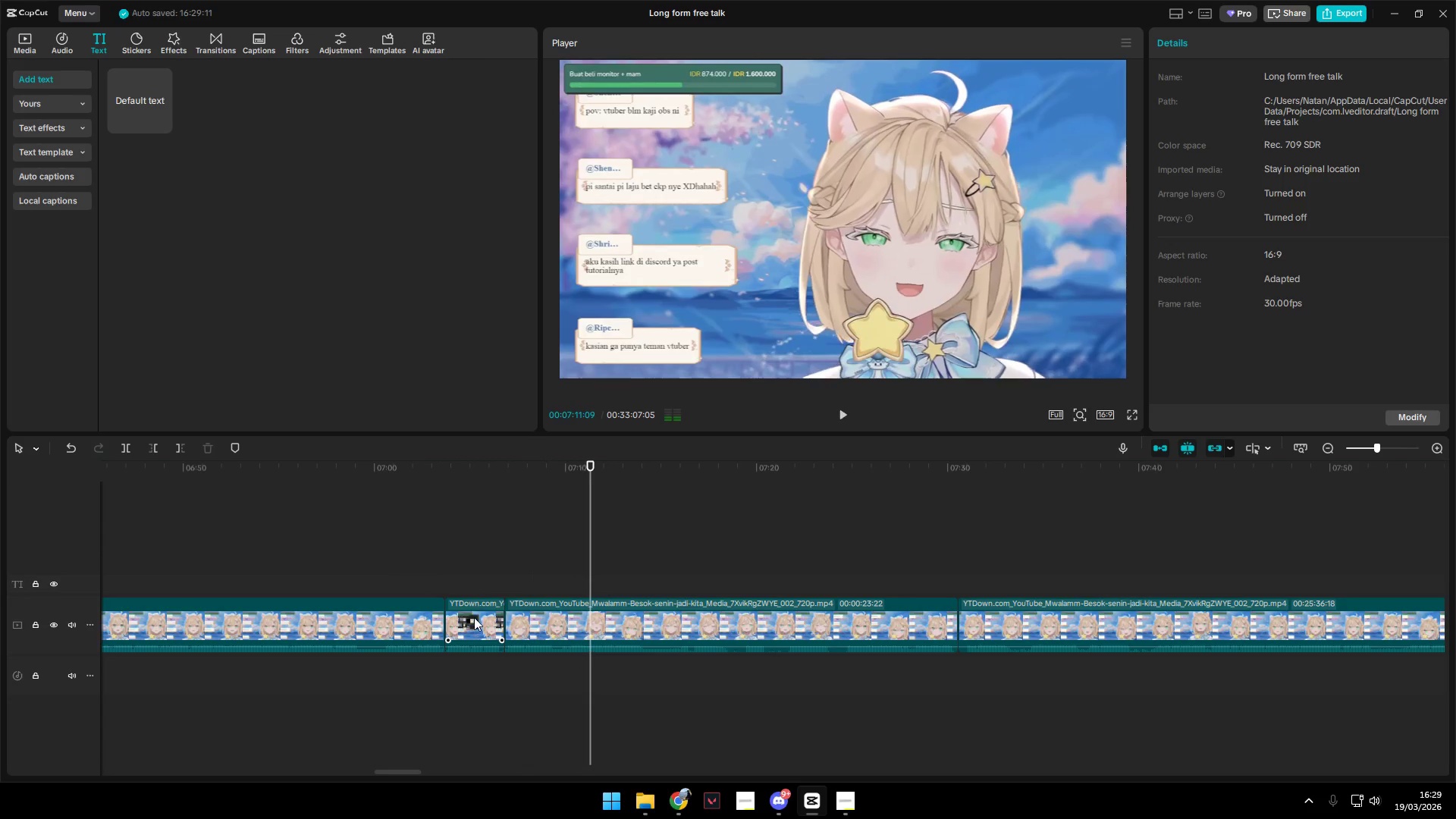 
left_click([475, 618])
 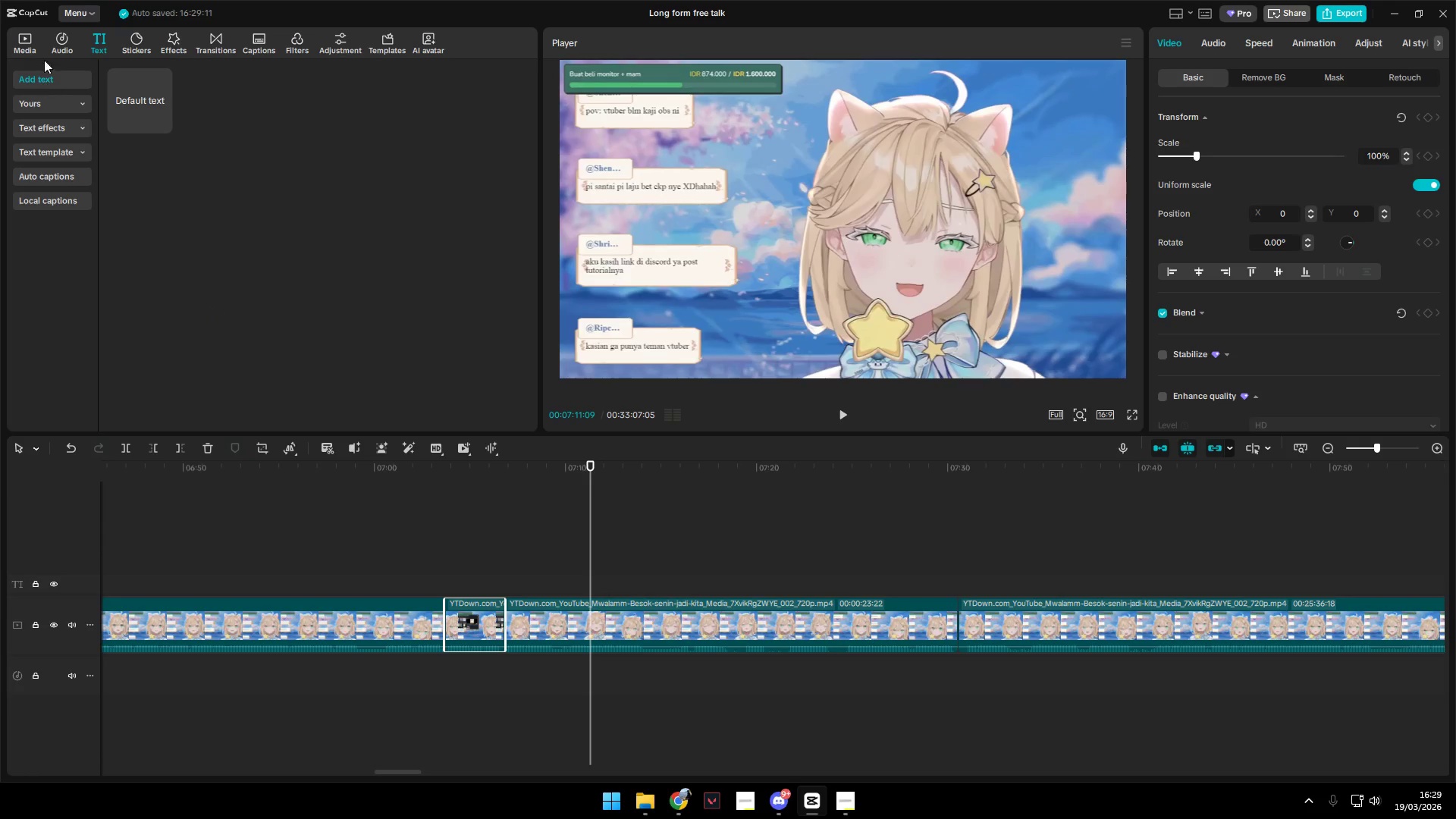 
left_click([52, 38])
 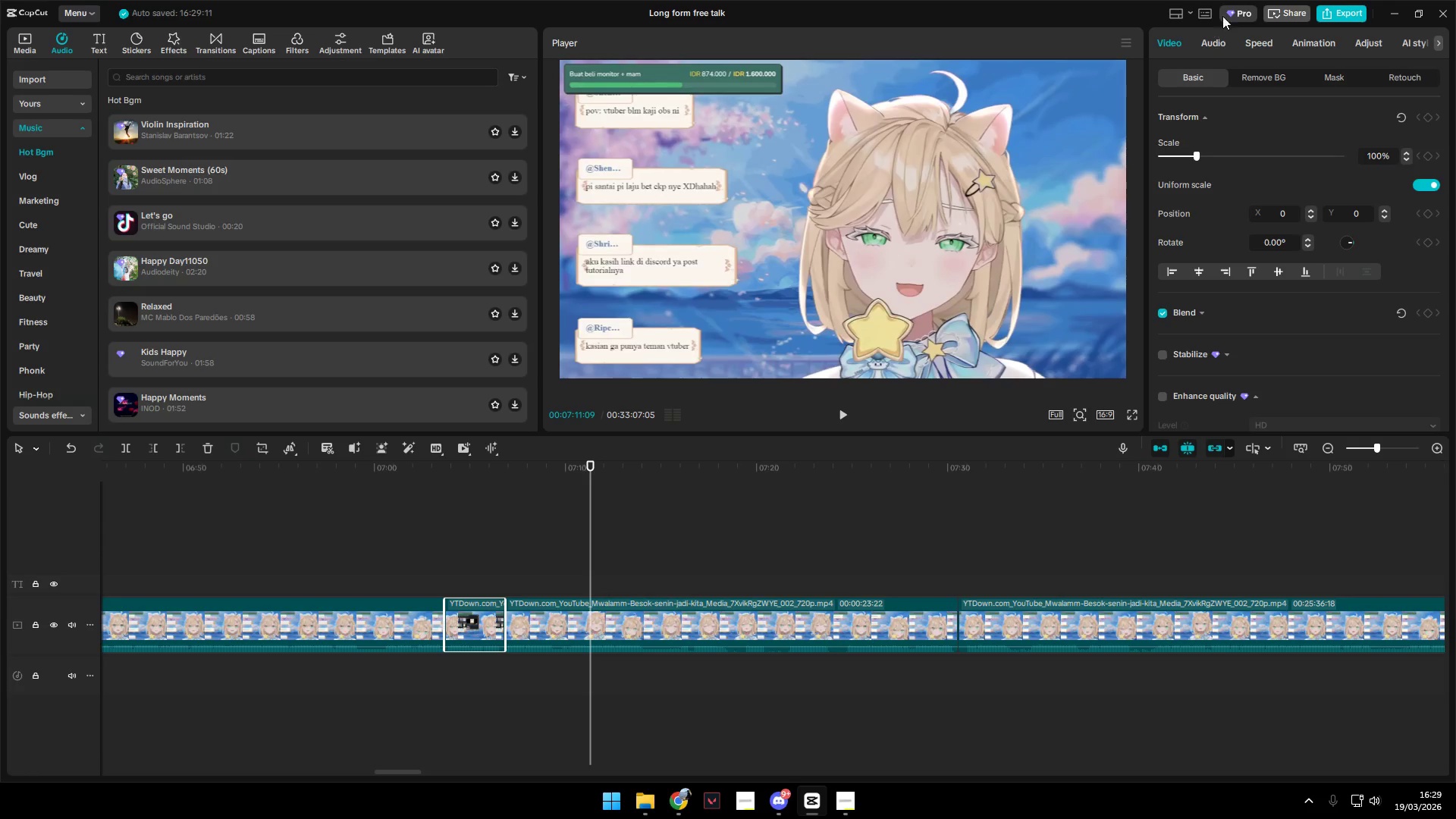 
left_click([1221, 38])
 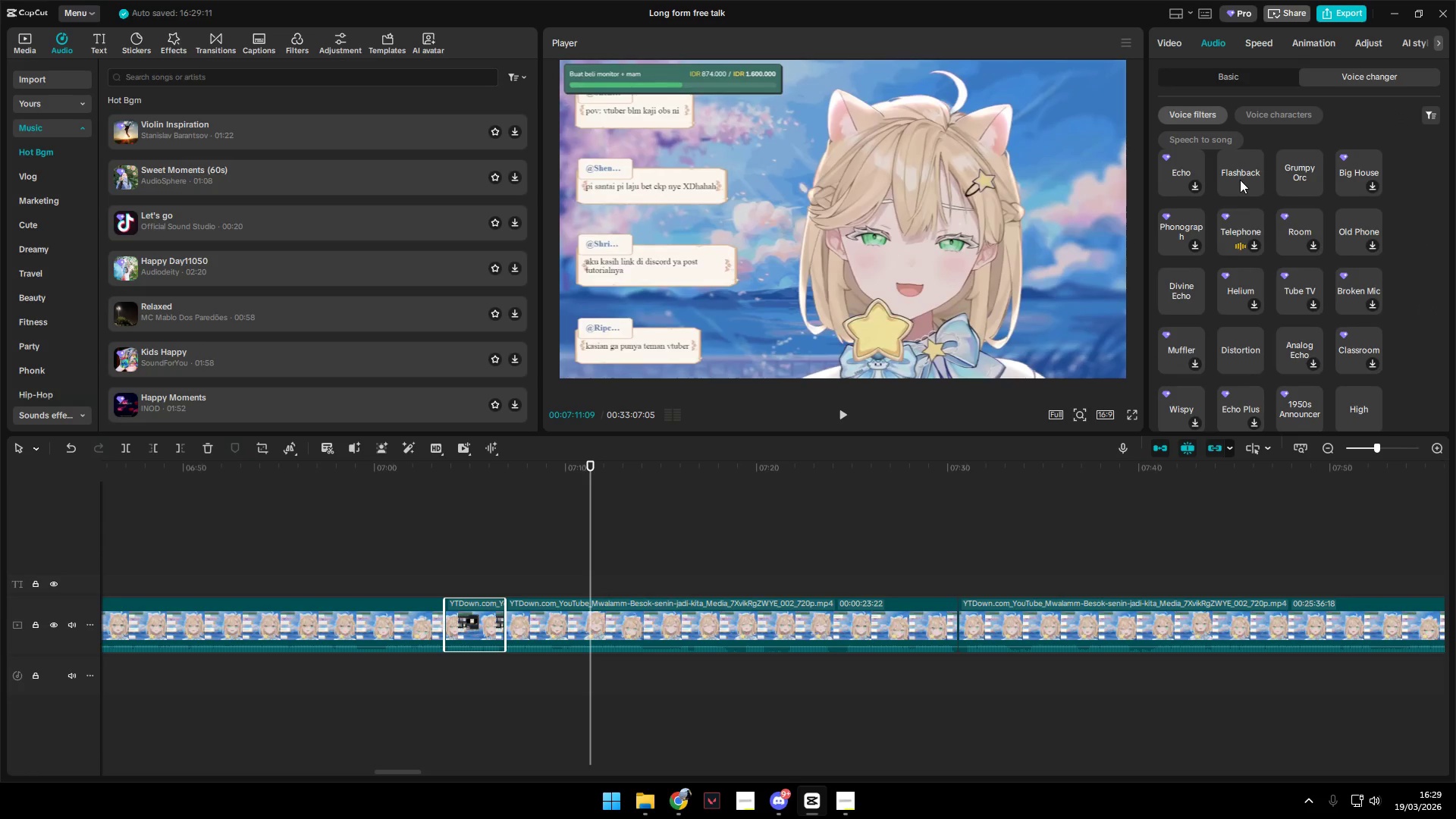 
left_click_drag(start_coordinate=[1244, 180], to_coordinate=[1166, 352])
 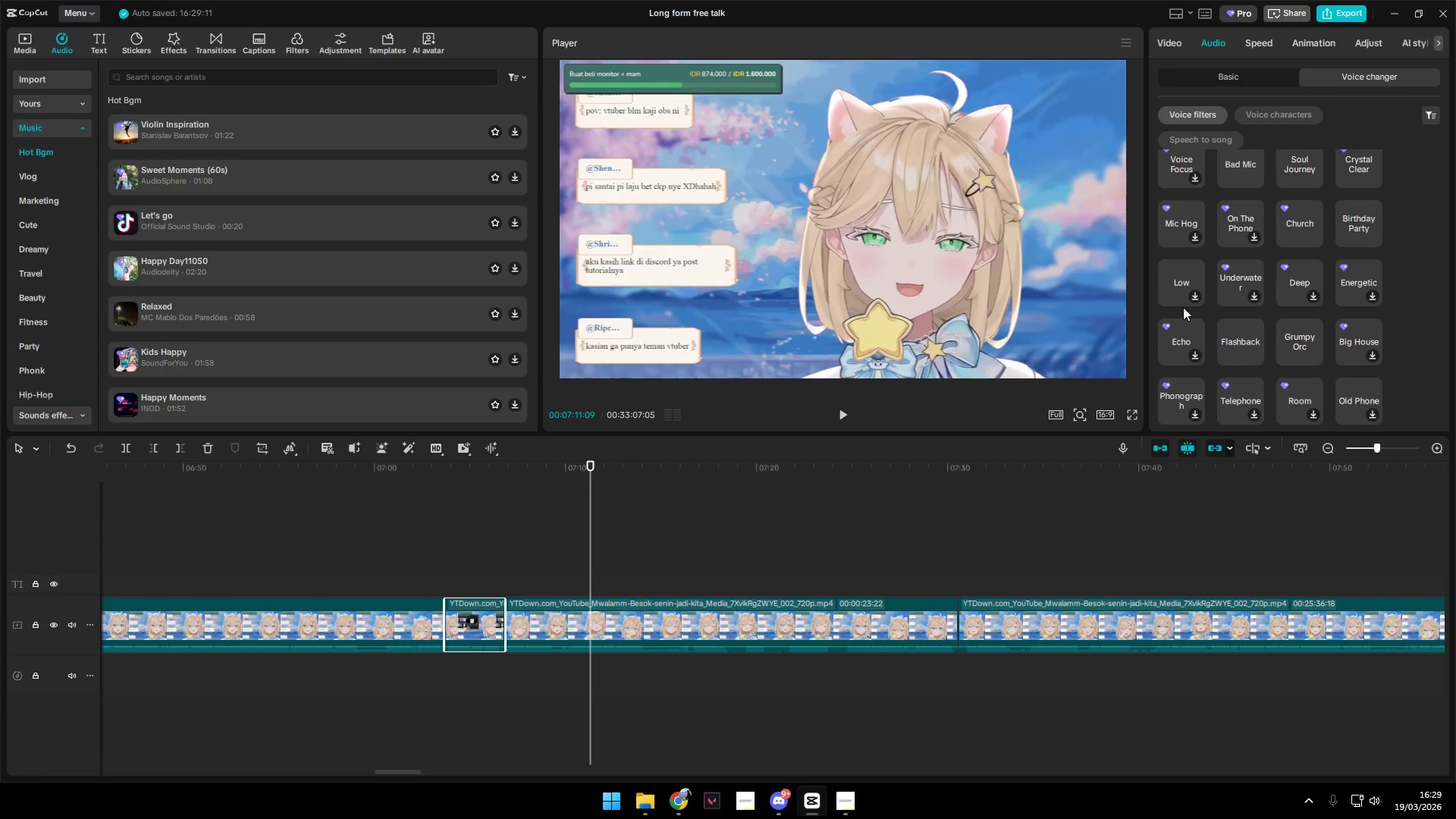 
scroll: coordinate [1244, 331], scroll_direction: up, amount: 3.0
 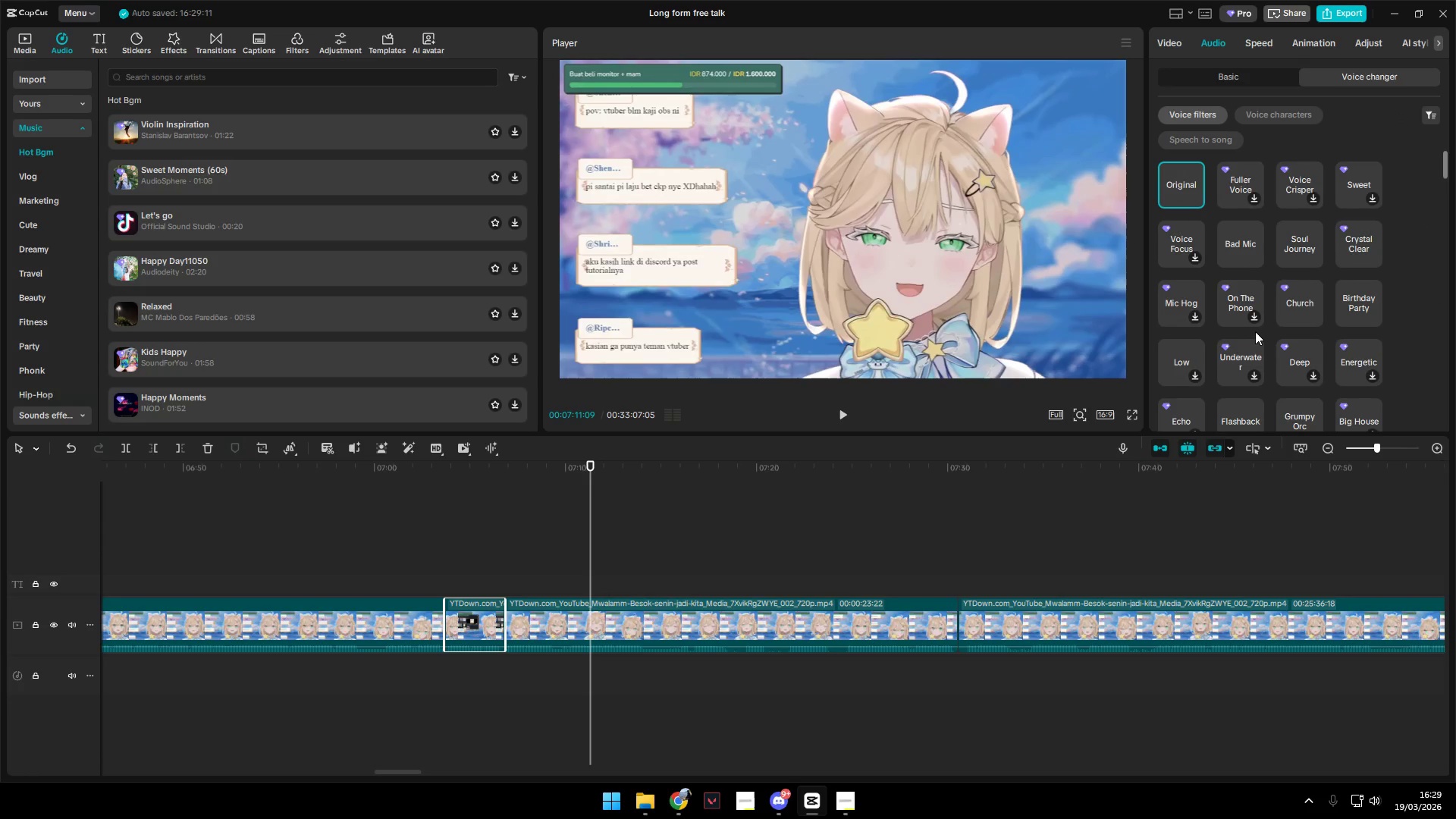 
scroll: coordinate [1264, 328], scroll_direction: down, amount: 5.0
 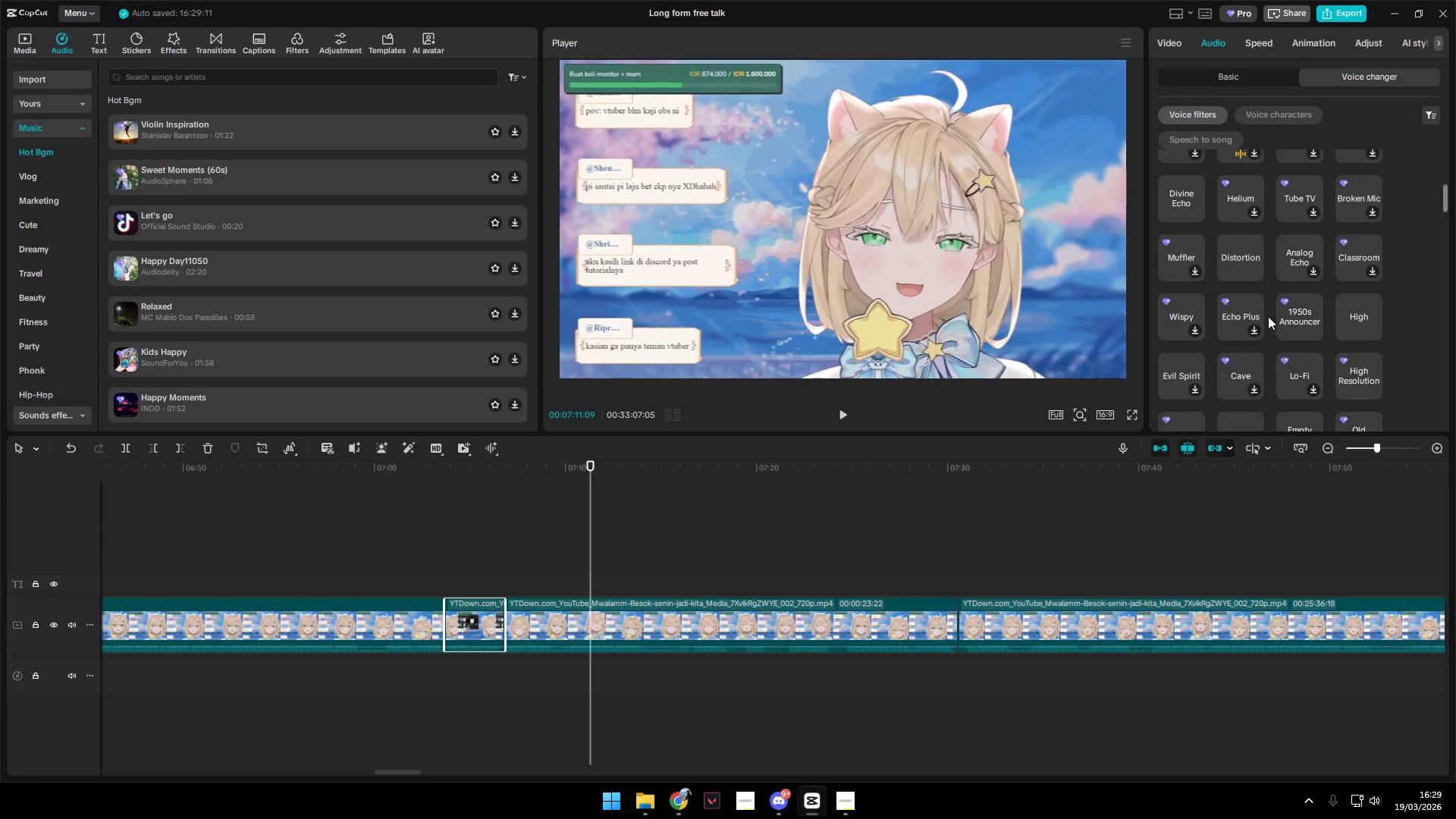 
scroll: coordinate [1247, 237], scroll_direction: up, amount: 2.0
 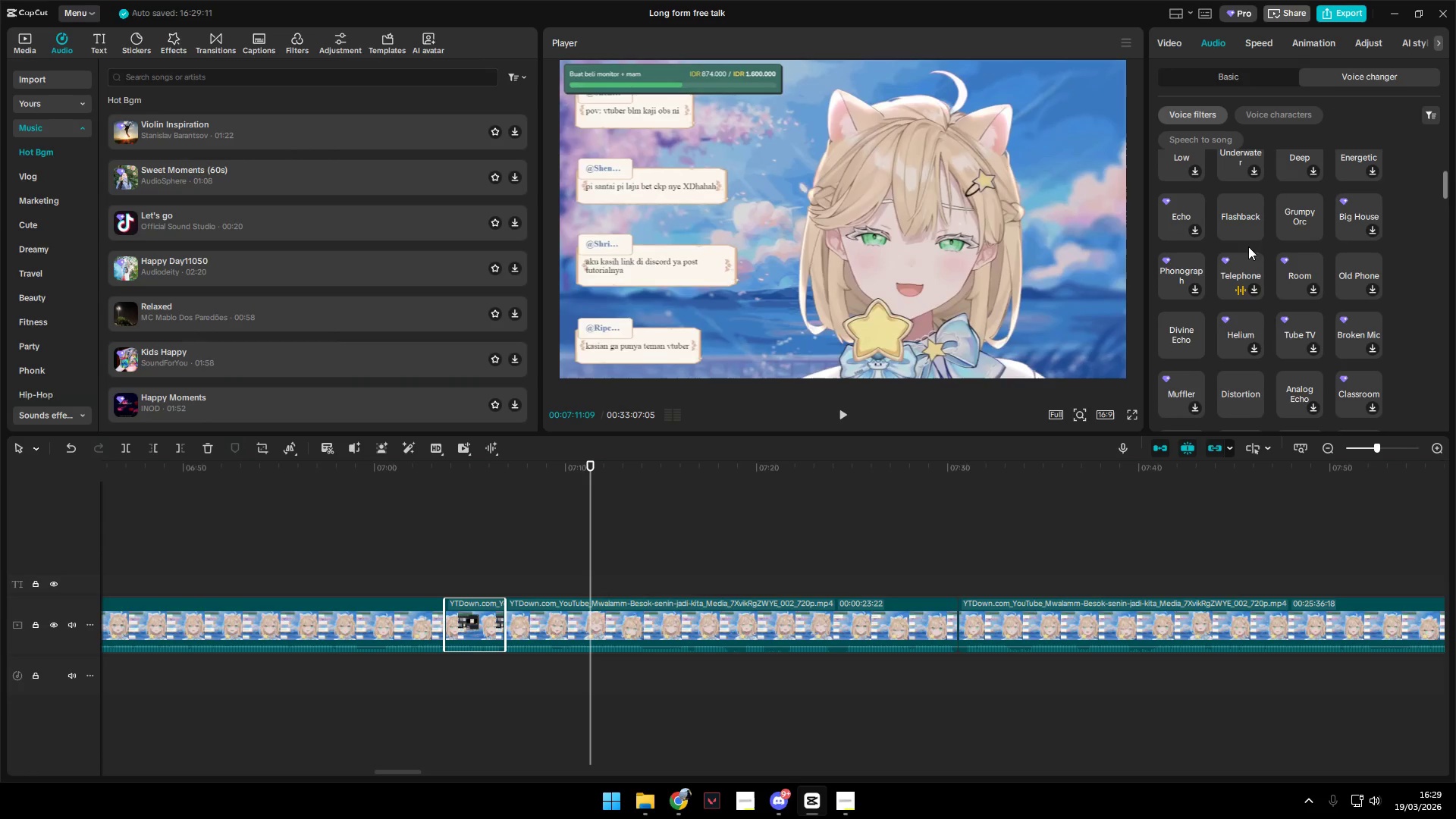 
left_click([1244, 210])
 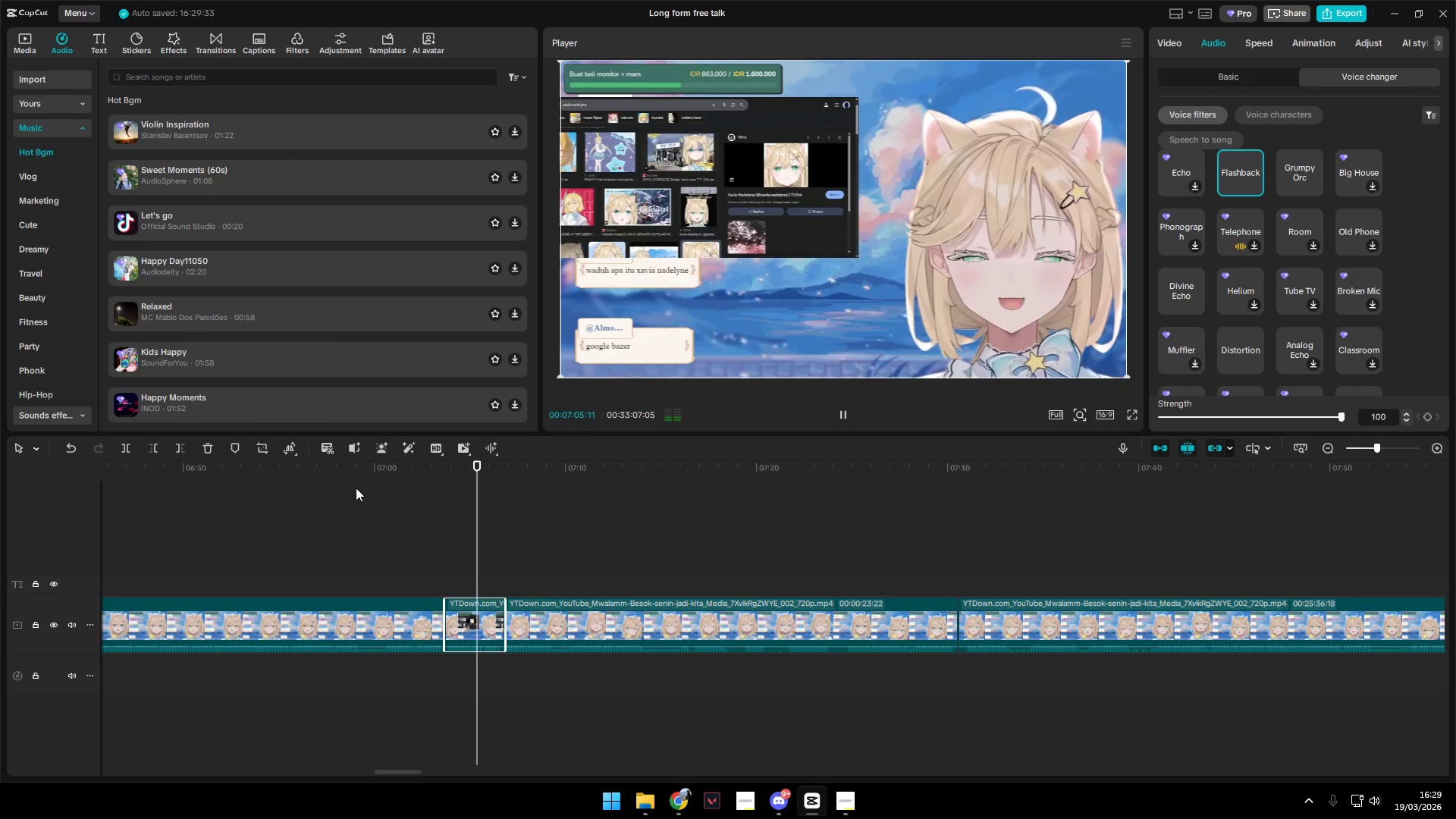 
key(Space)
 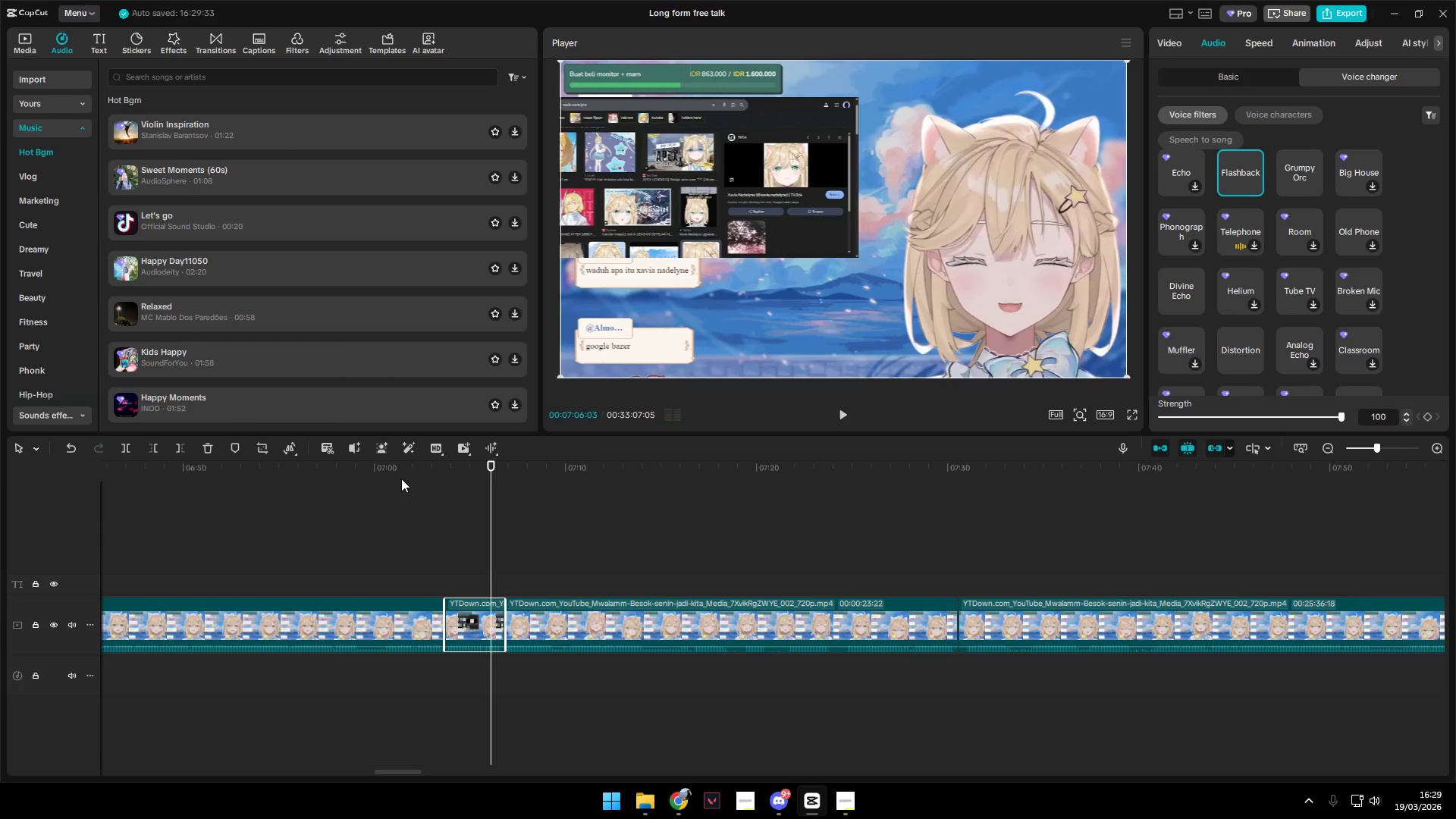 
key(Space)
 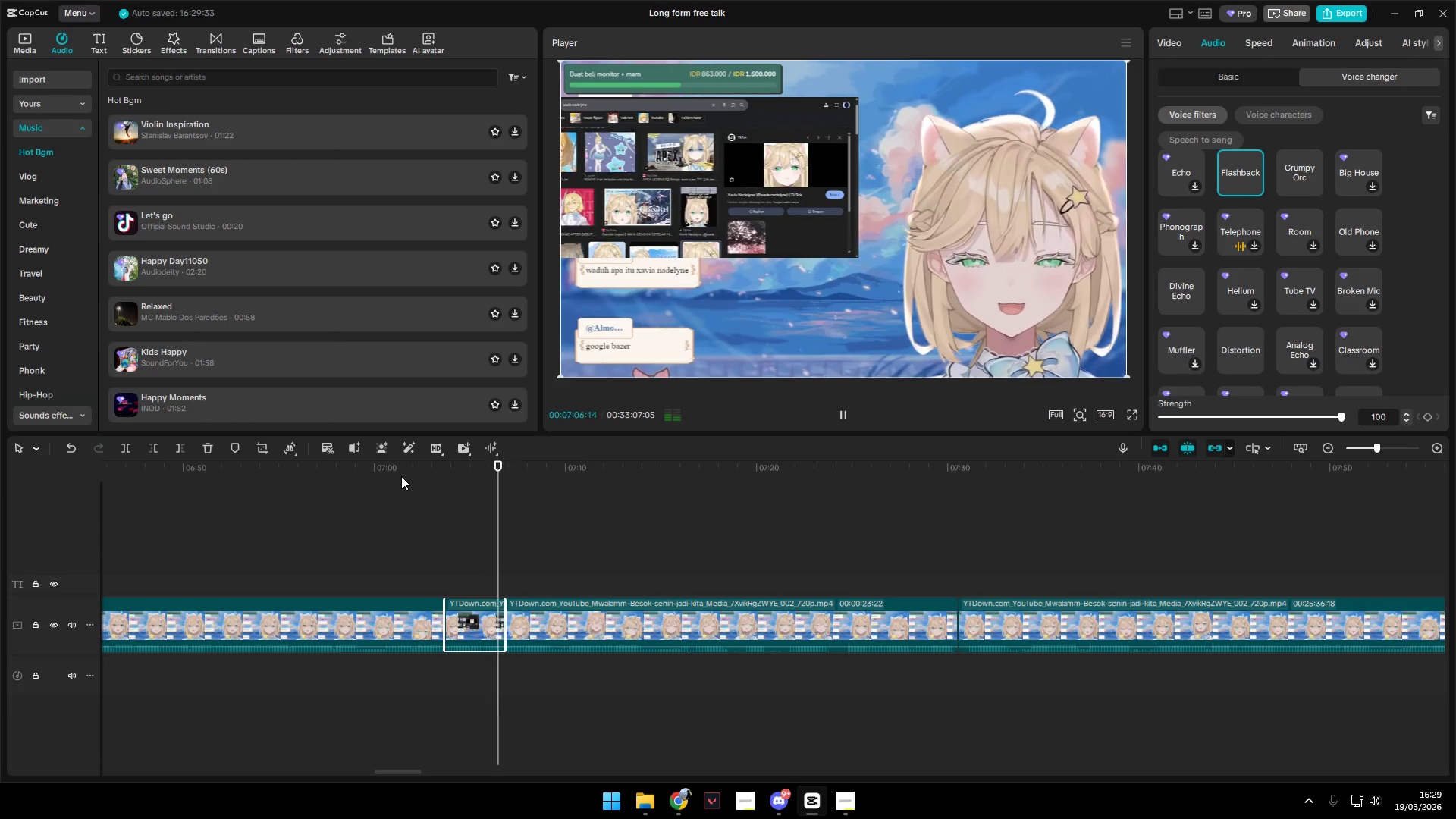 
key(Space)
 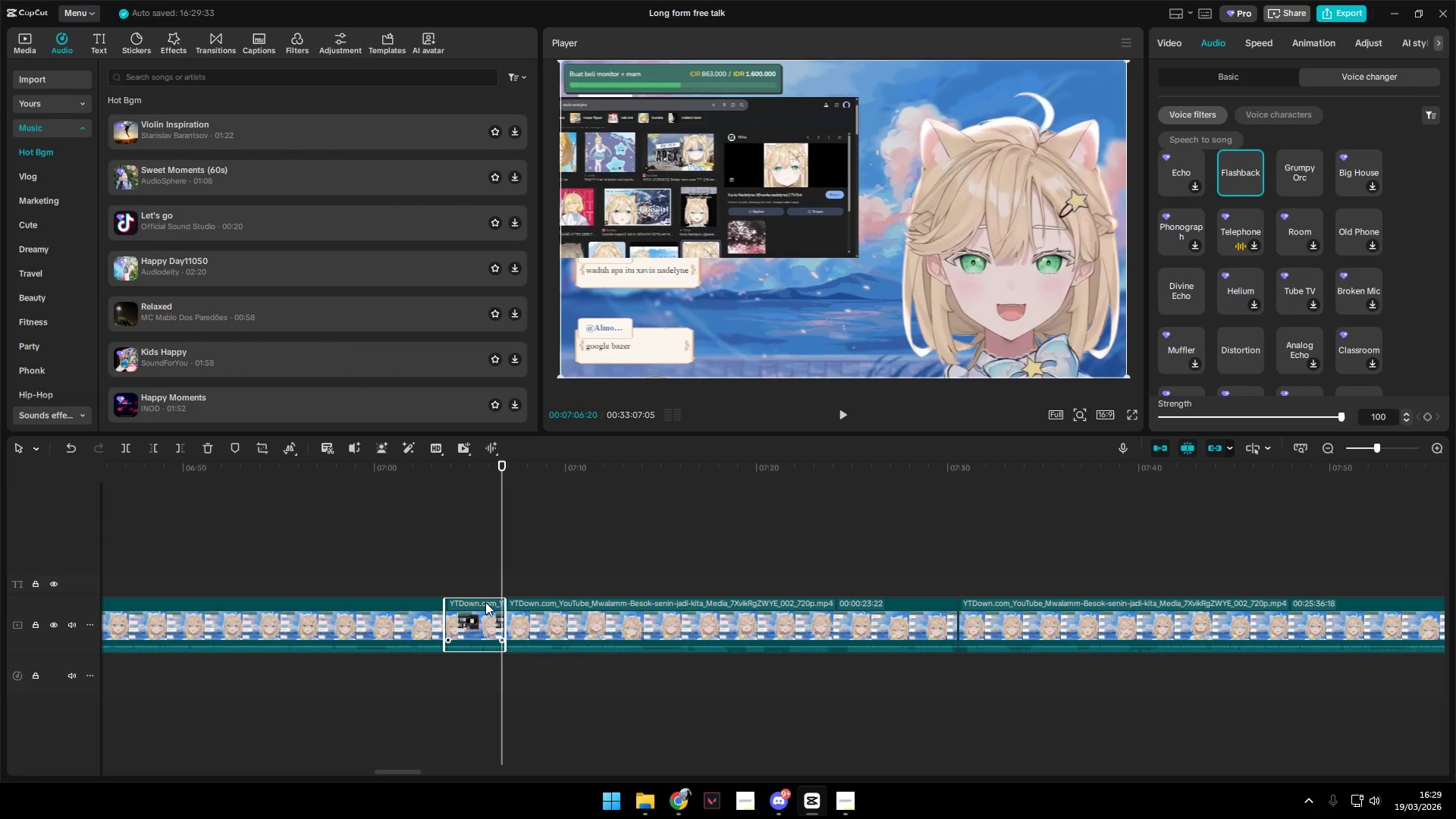 
left_click([485, 604])
 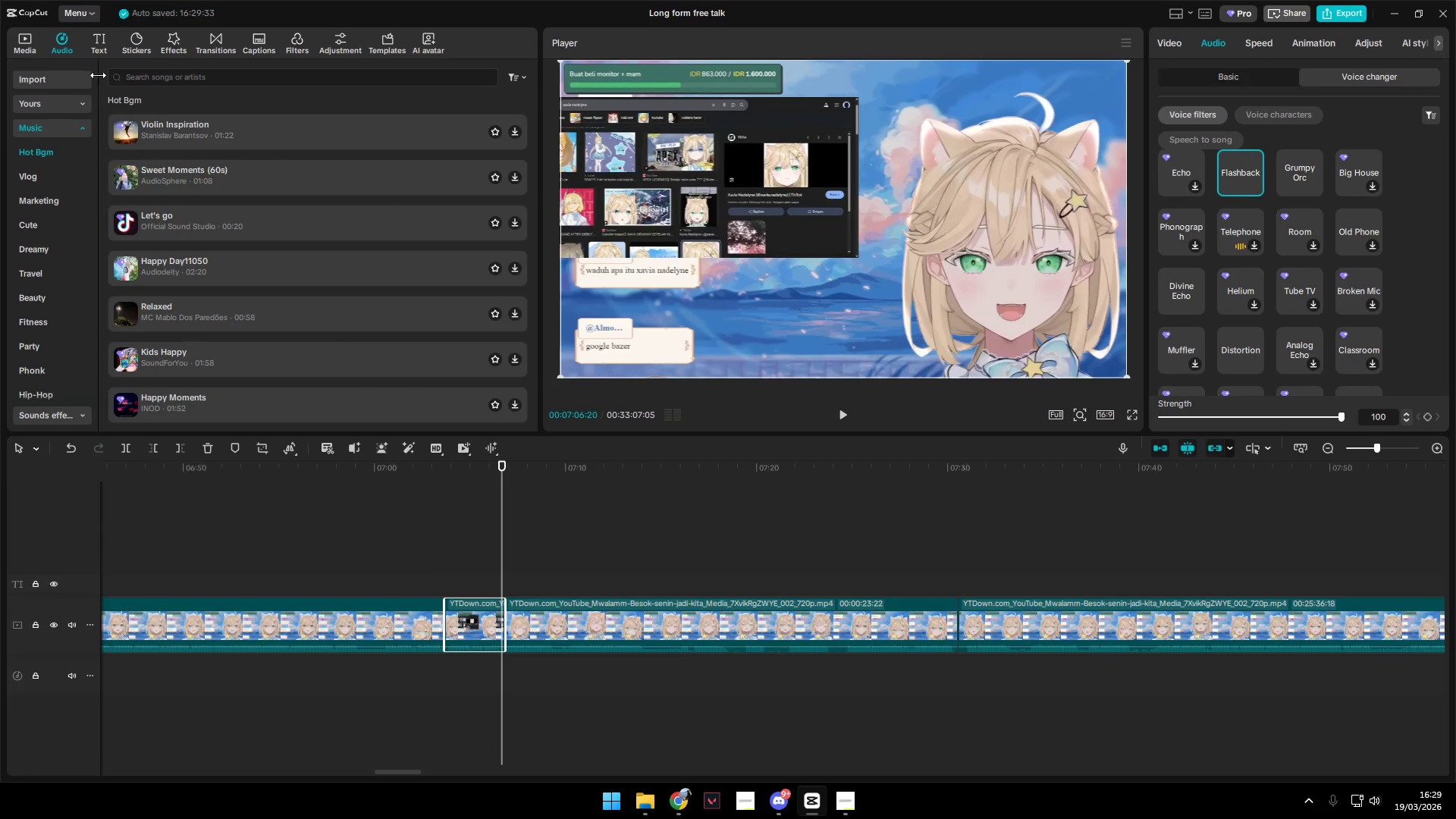 
left_click([167, 36])
 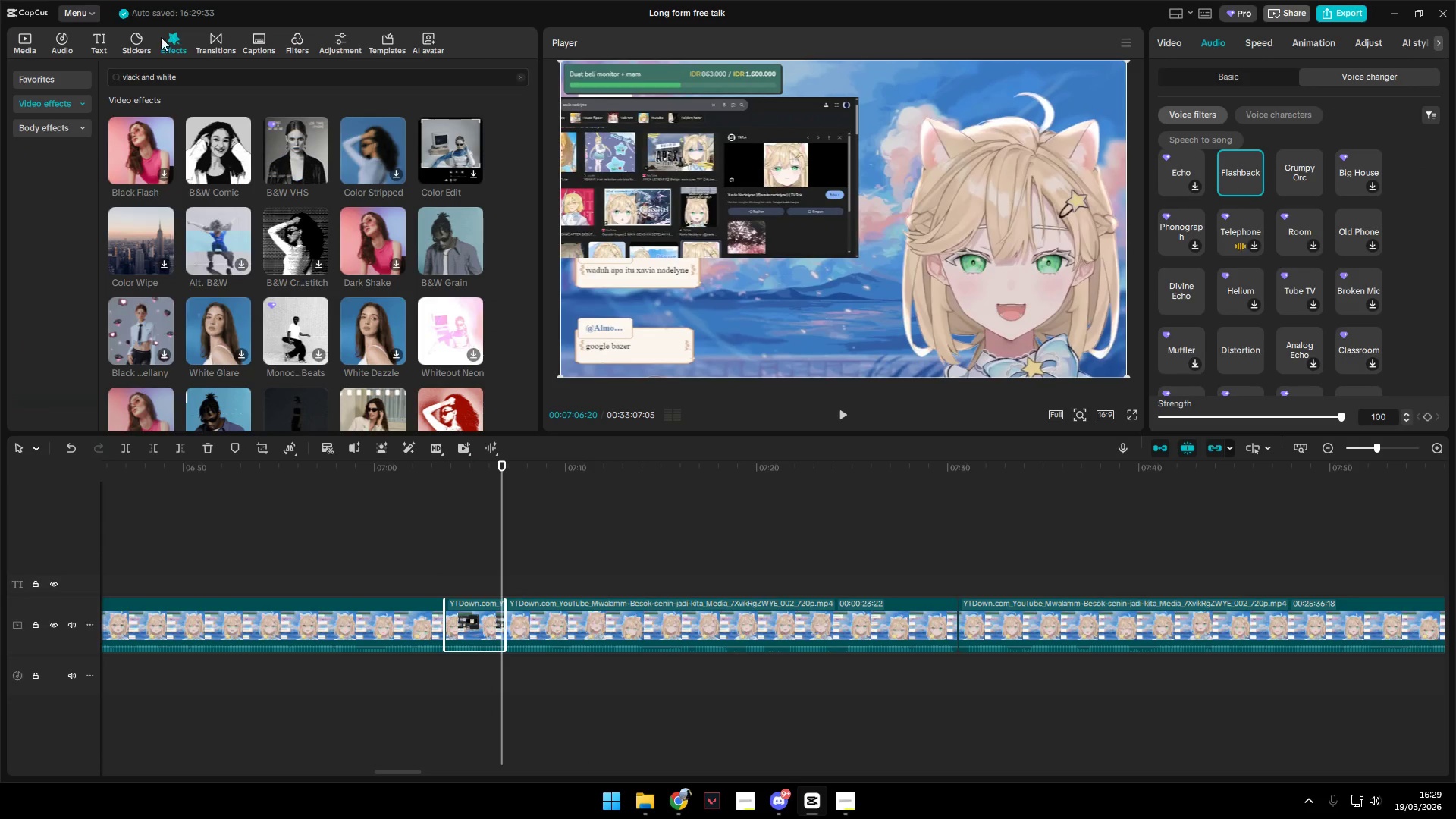 
left_click([136, 37])
 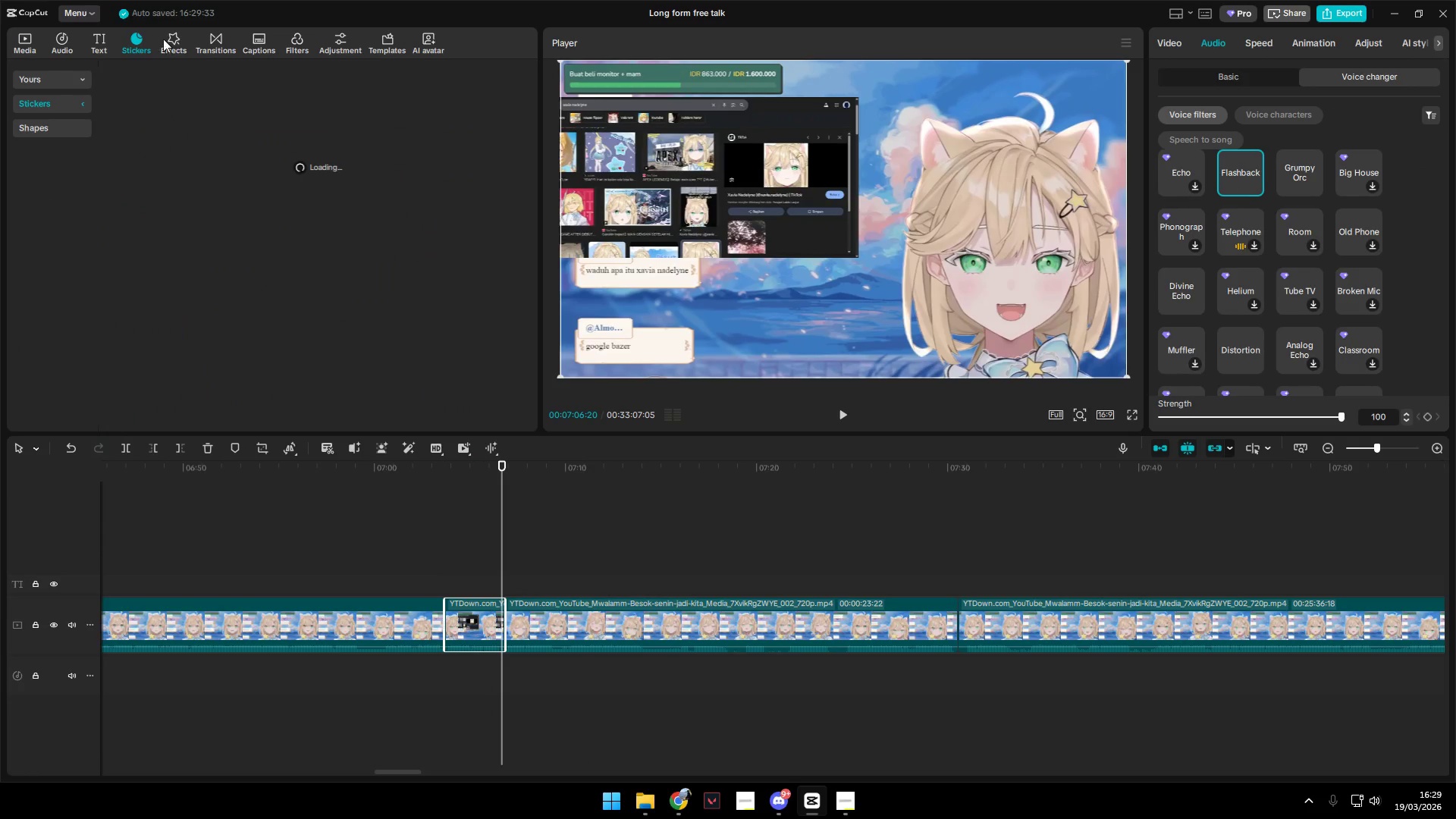 
left_click([173, 39])
 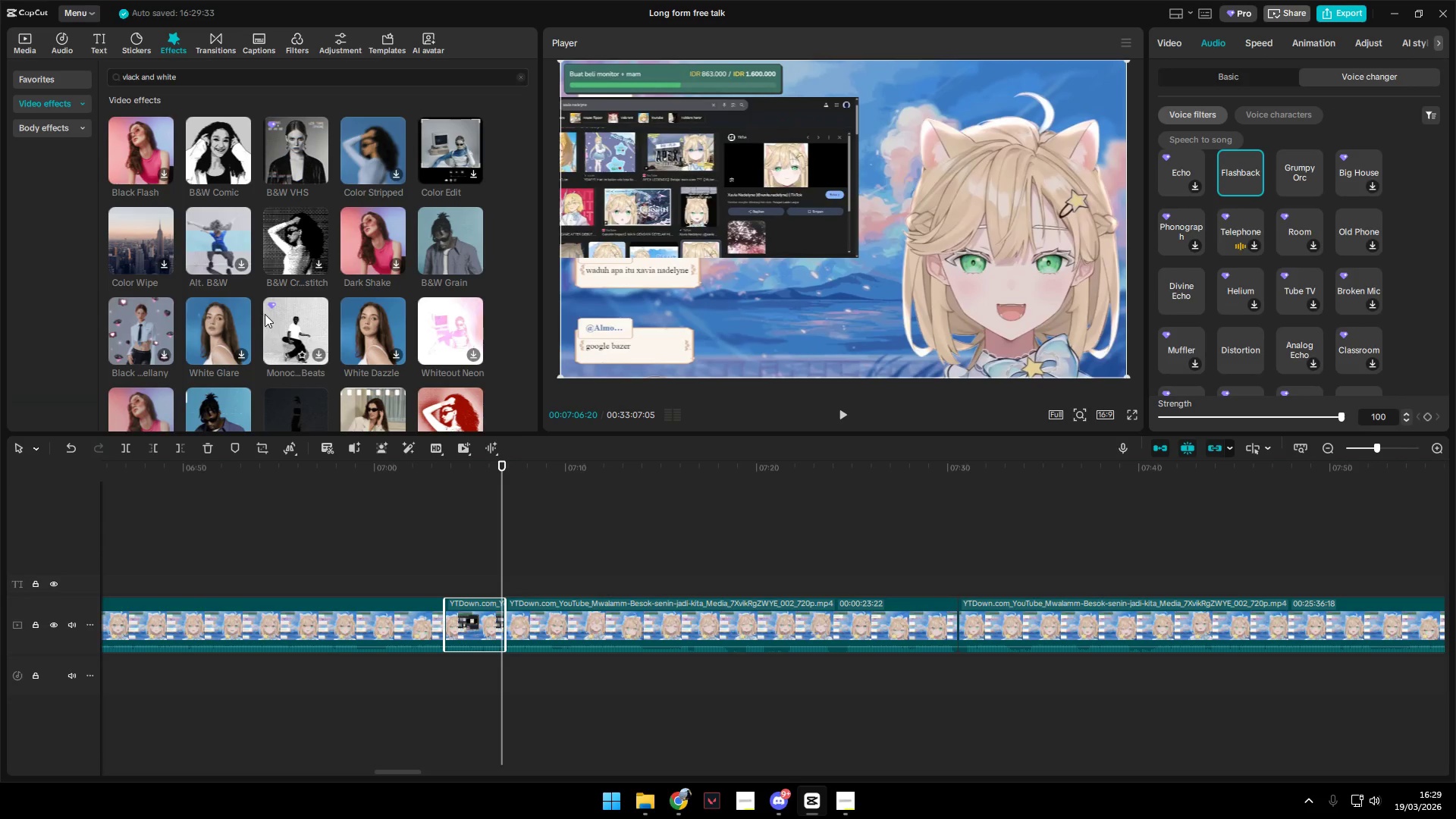 
wait(10.64)
 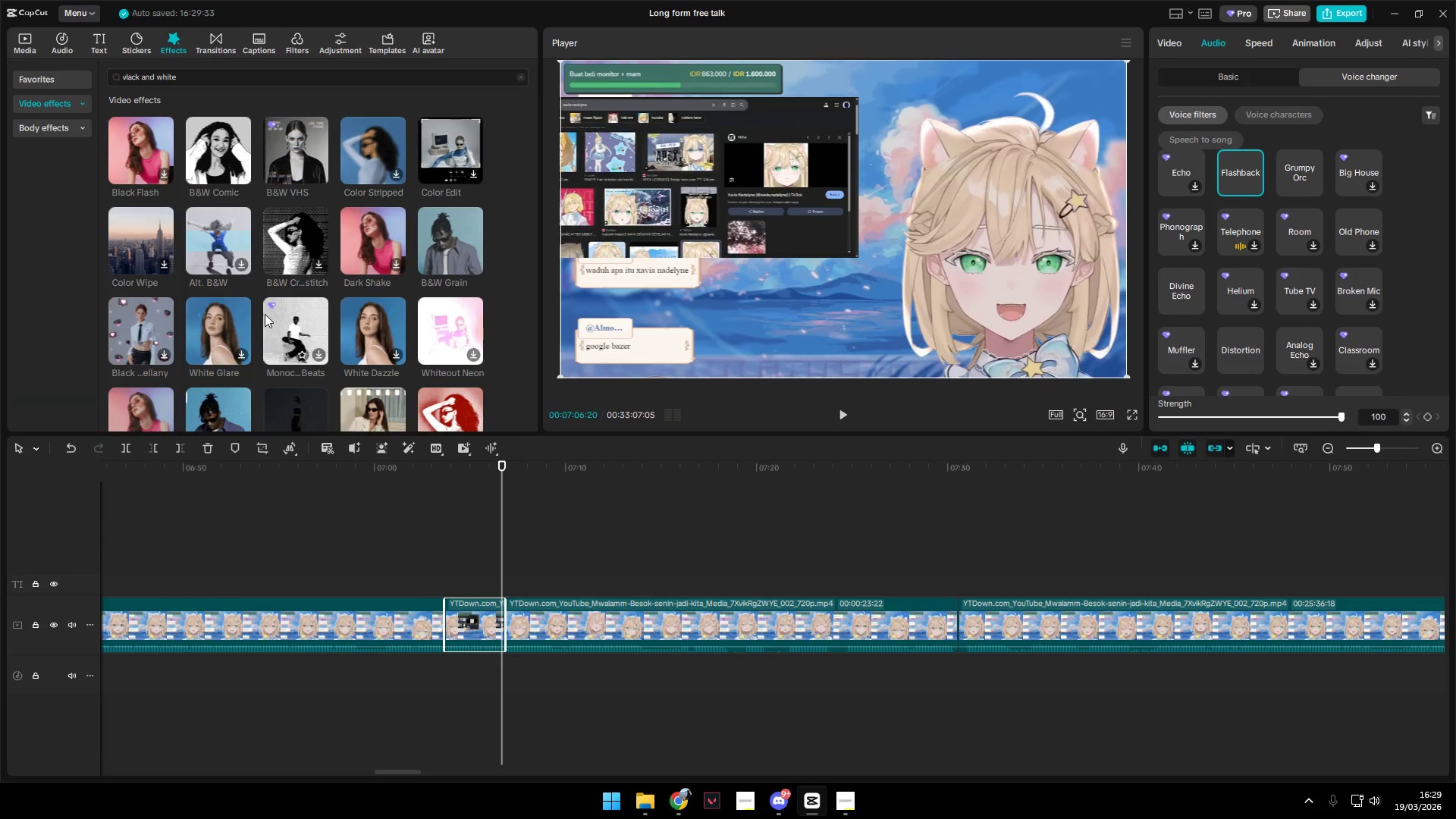 
scroll: coordinate [220, 342], scroll_direction: down, amount: 2.0
 